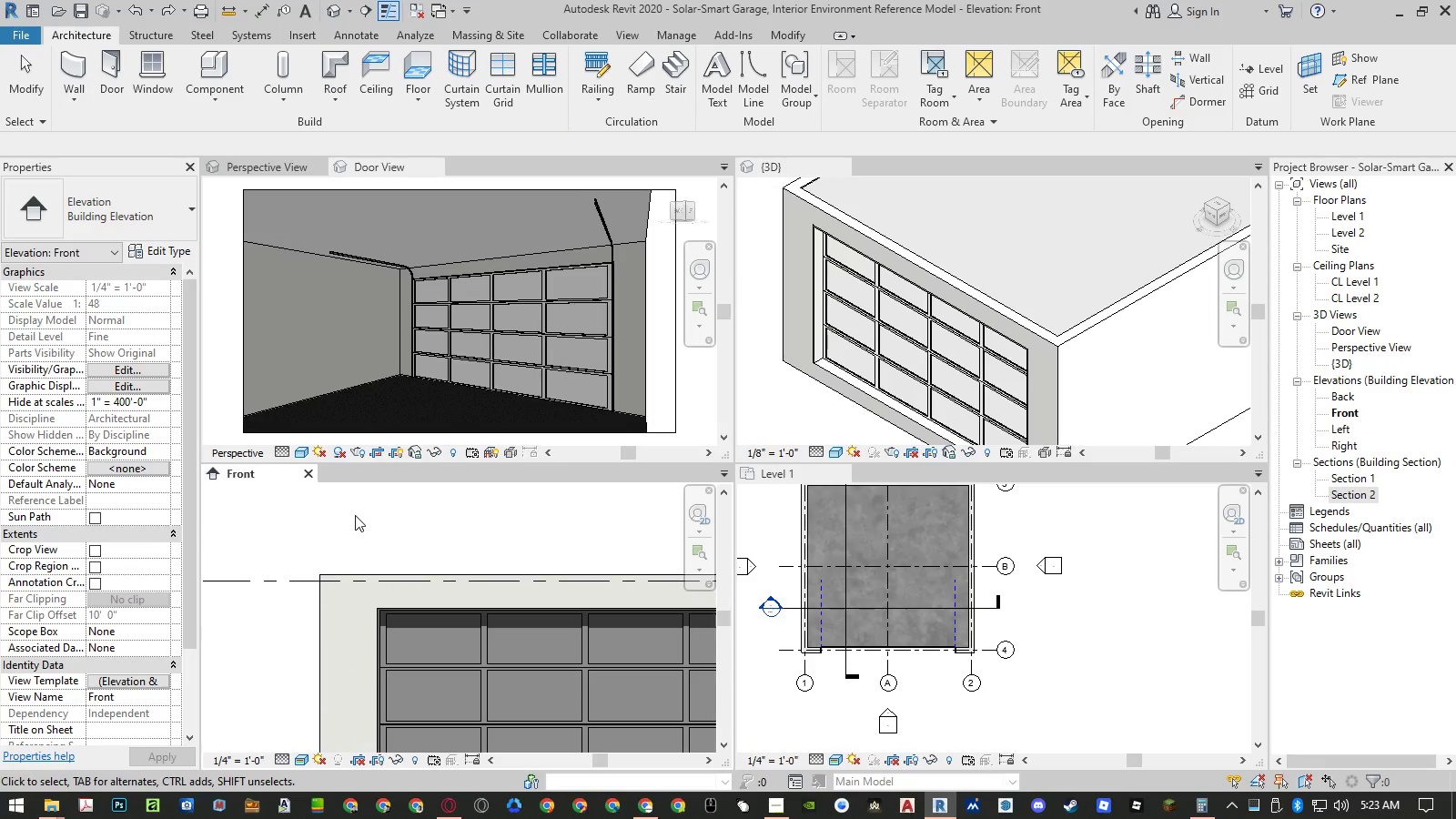 
hold_key(key=ControlLeft, duration=1.5)
 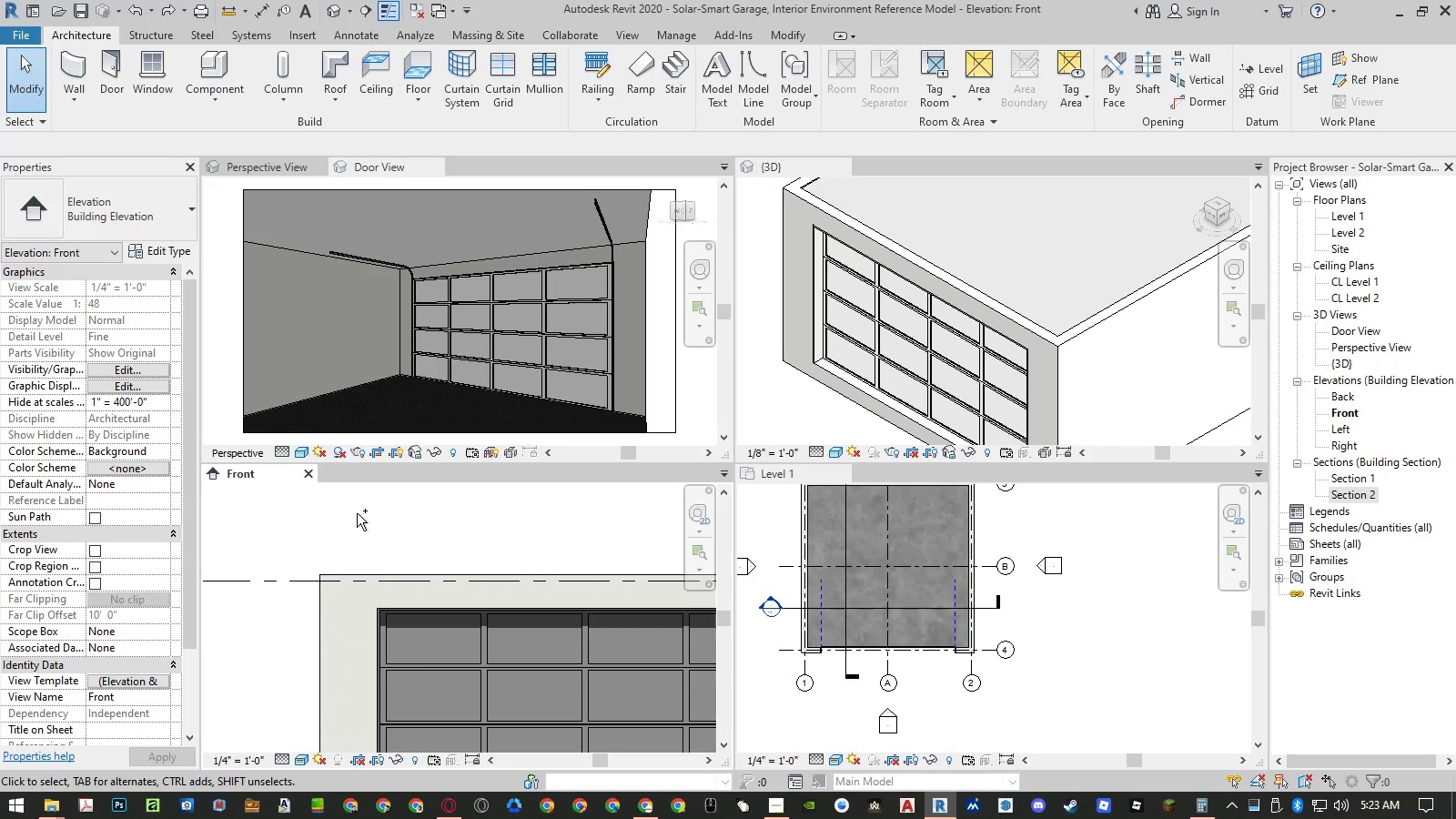 
key(Control+Y)
 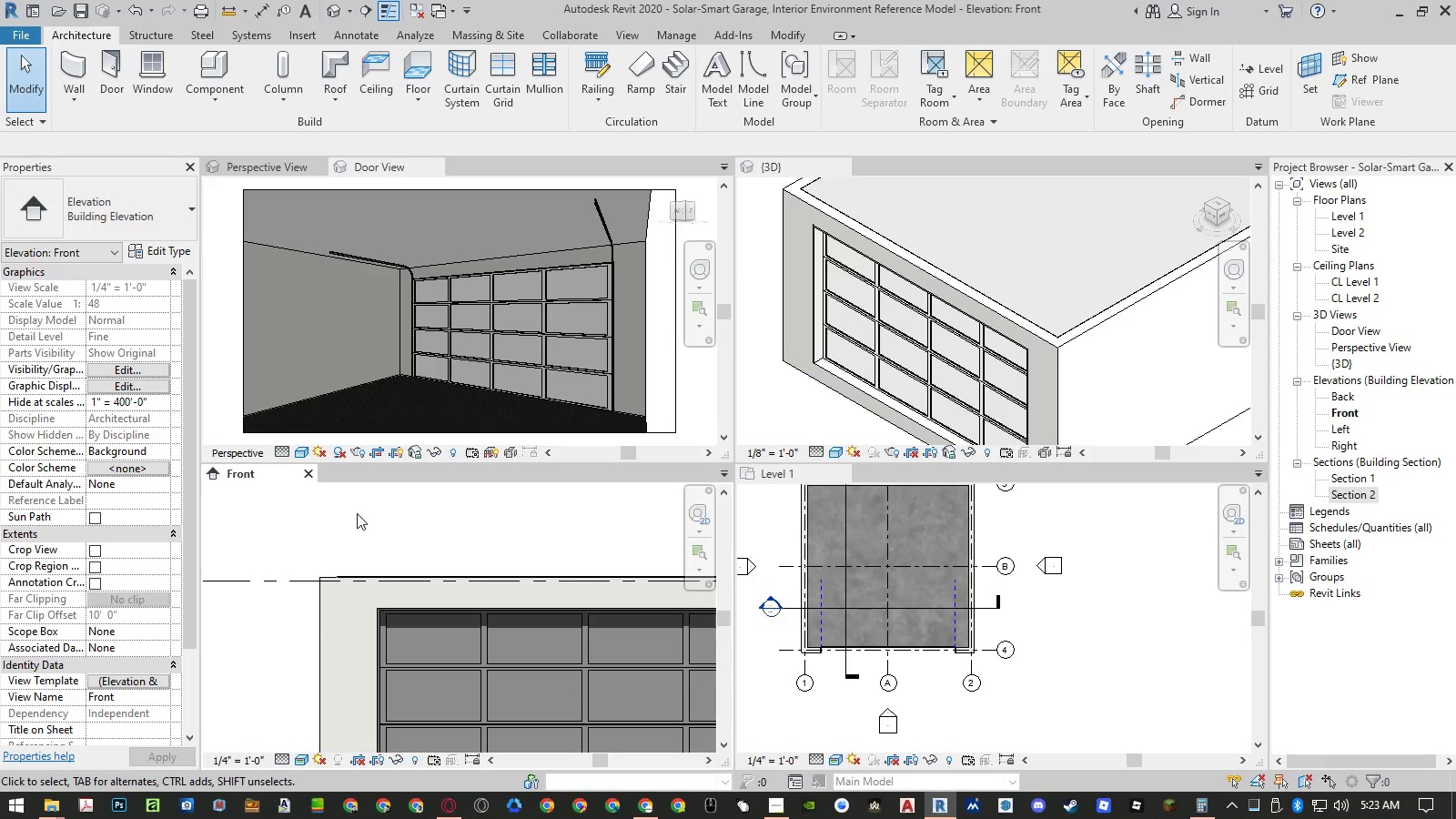 
wait(6.47)
 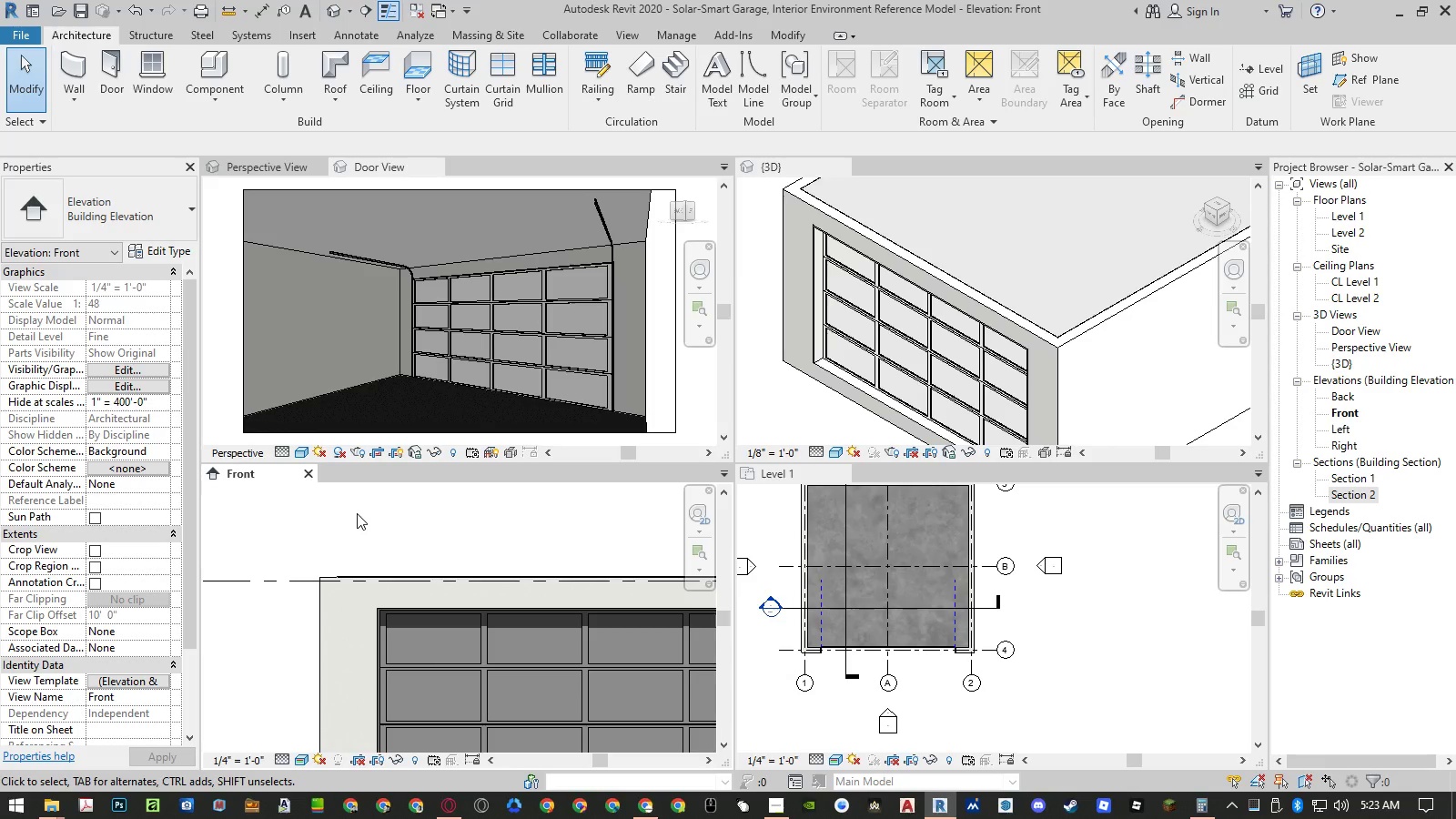 
left_click([357, 513])
 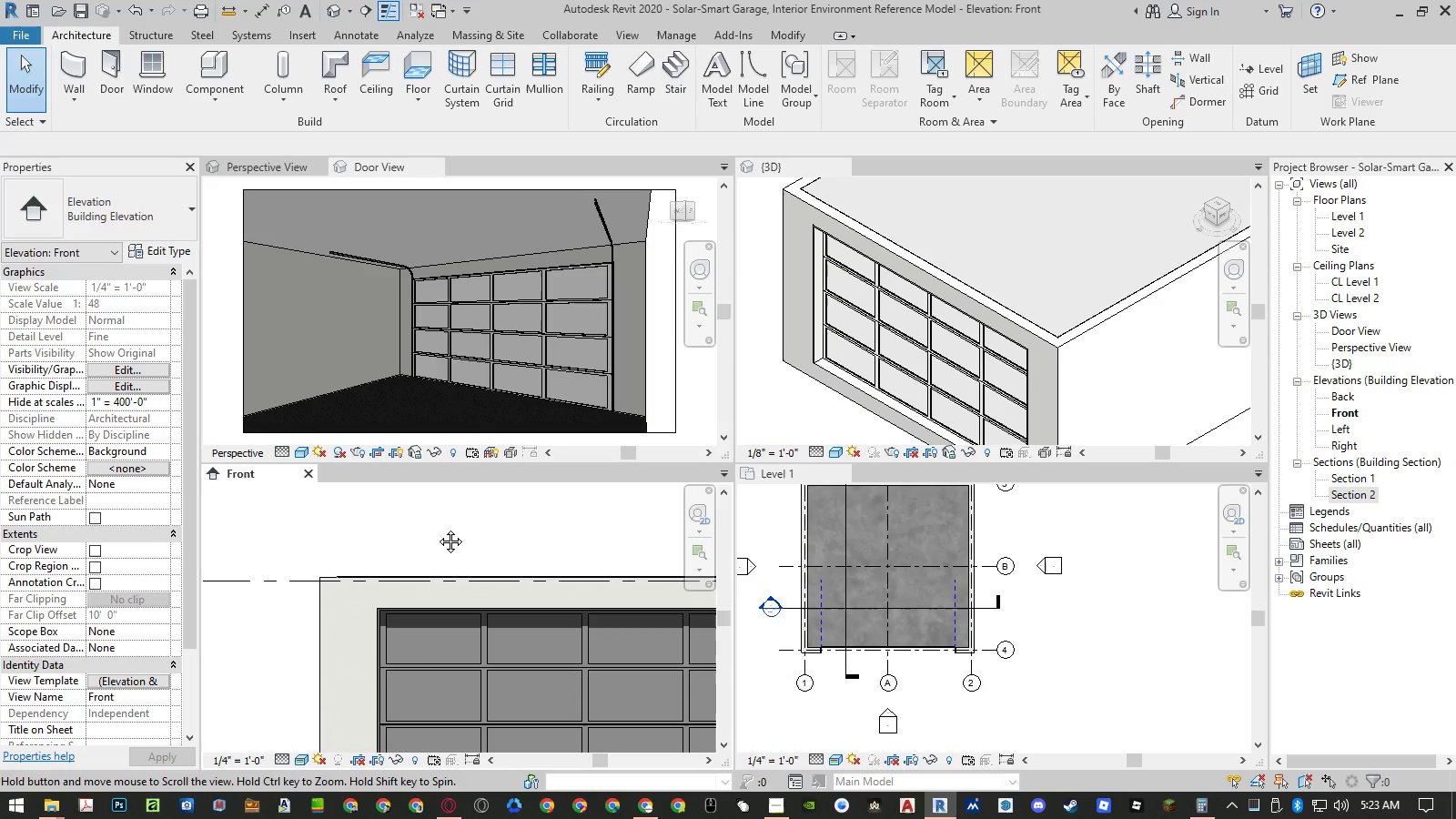 
middle_click([437, 528])
 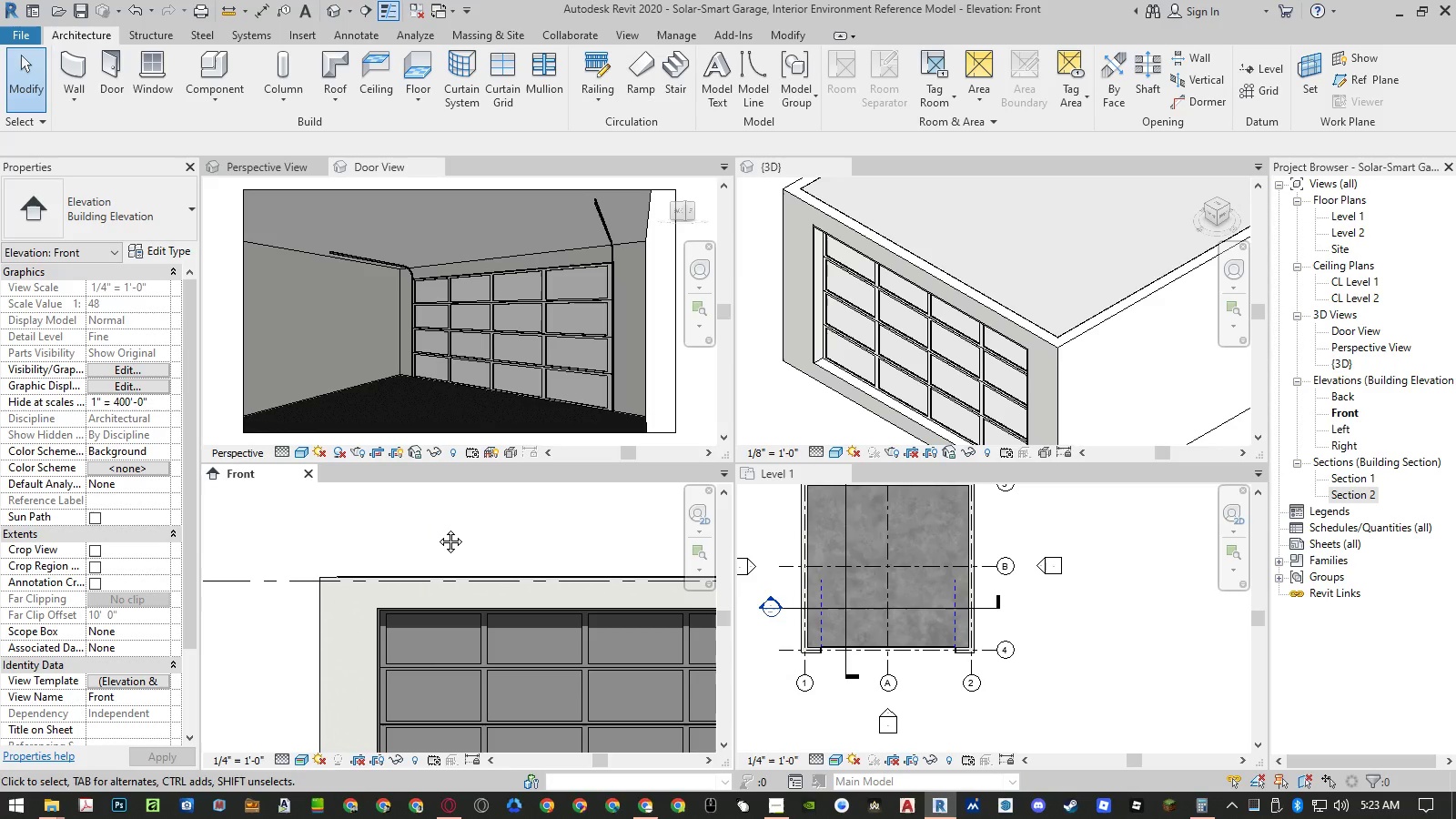 
middle_click([437, 528])
 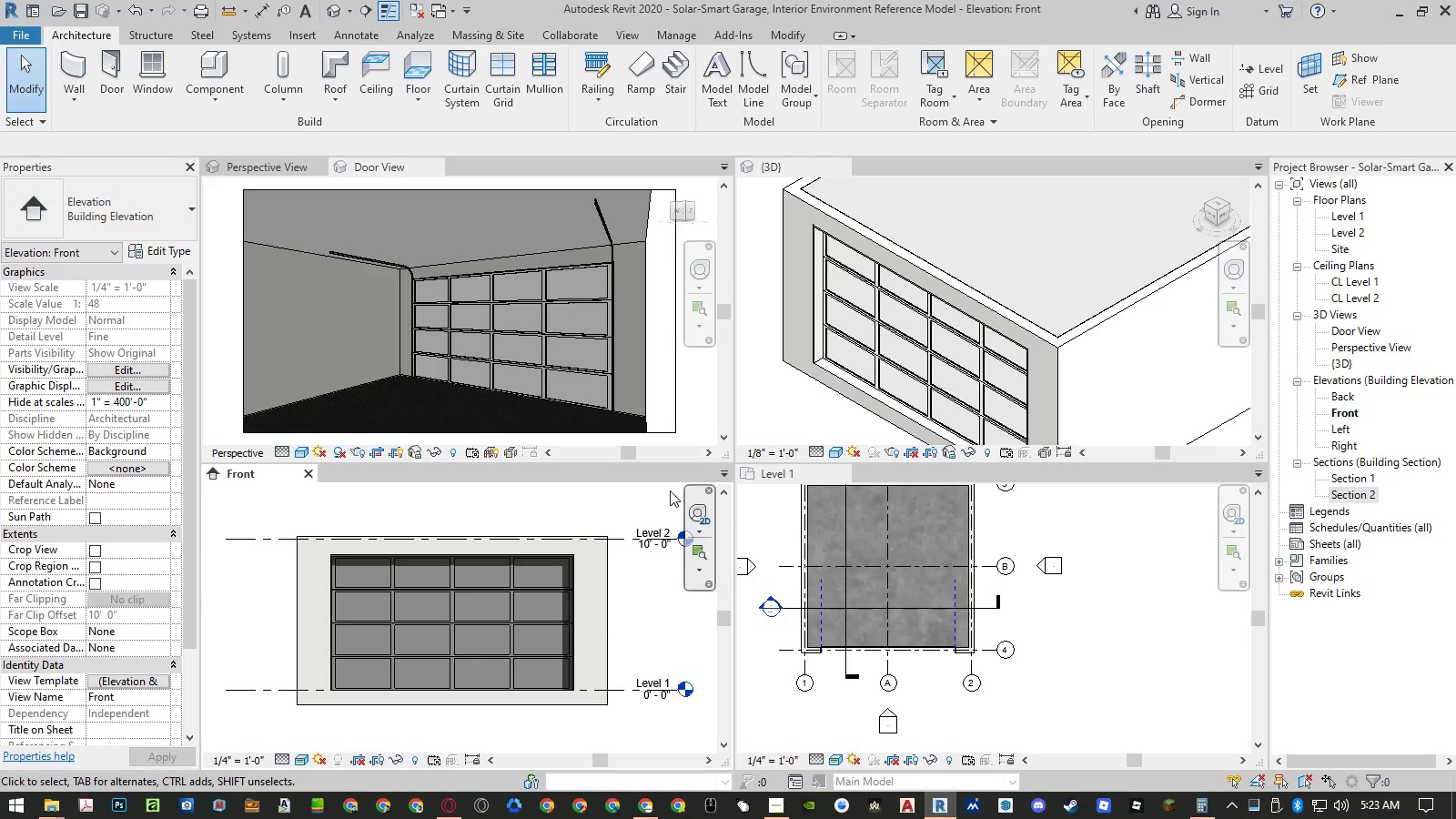 
left_click([1123, 621])
 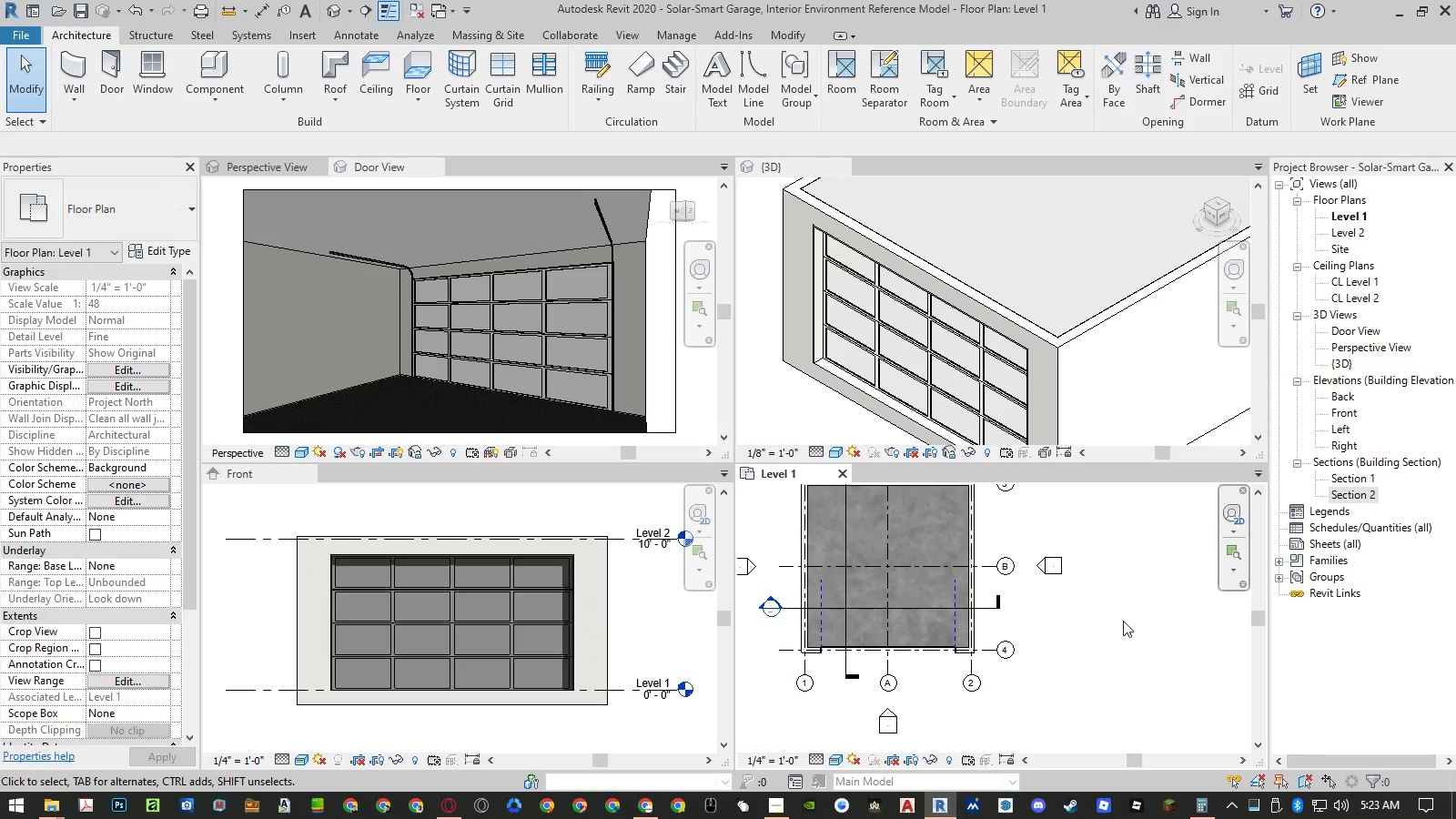 
scroll: coordinate [1123, 621], scroll_direction: down, amount: 3.0
 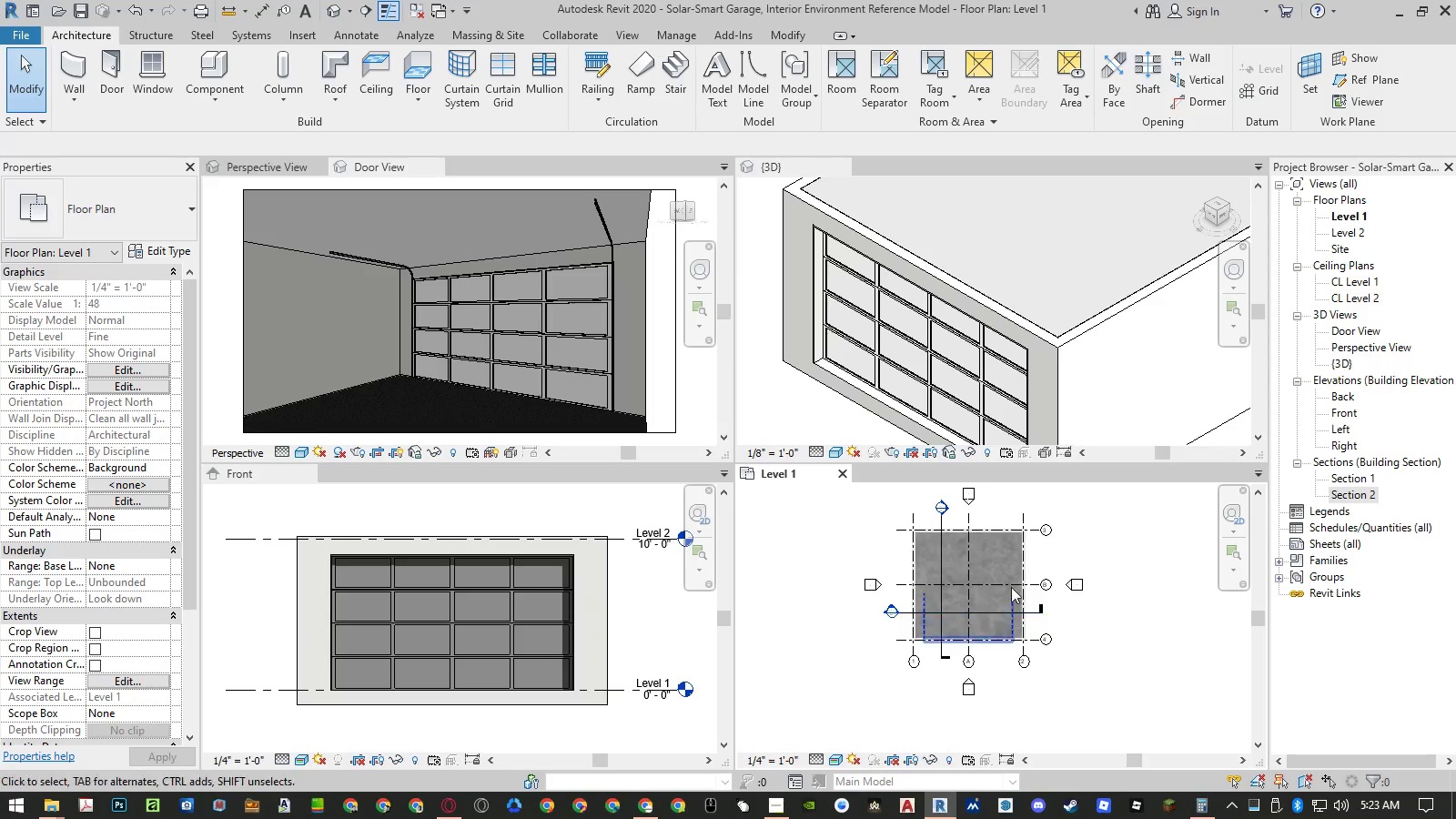 
scroll: coordinate [950, 564], scroll_direction: up, amount: 5.0
 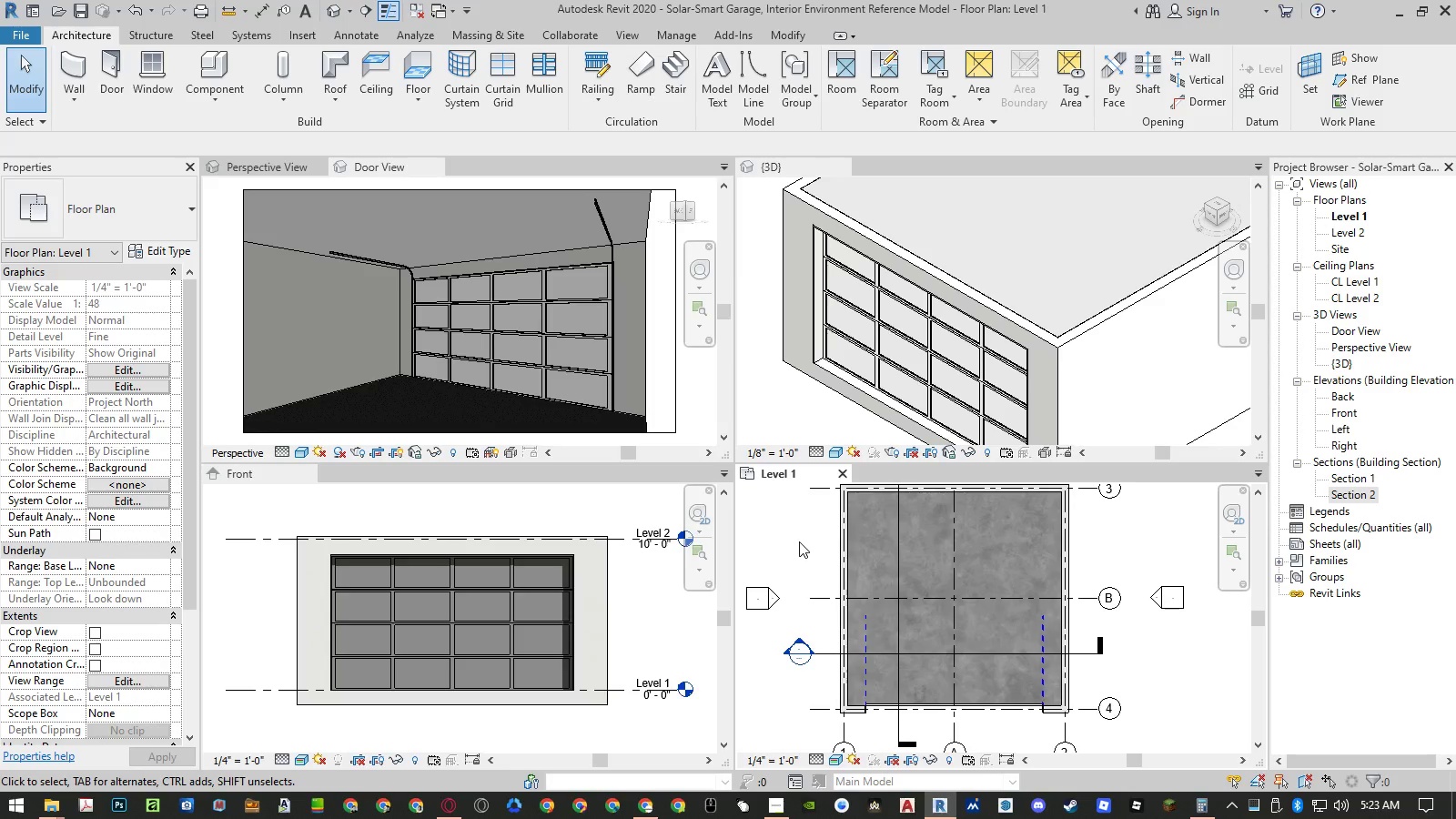 
left_click([799, 541])
 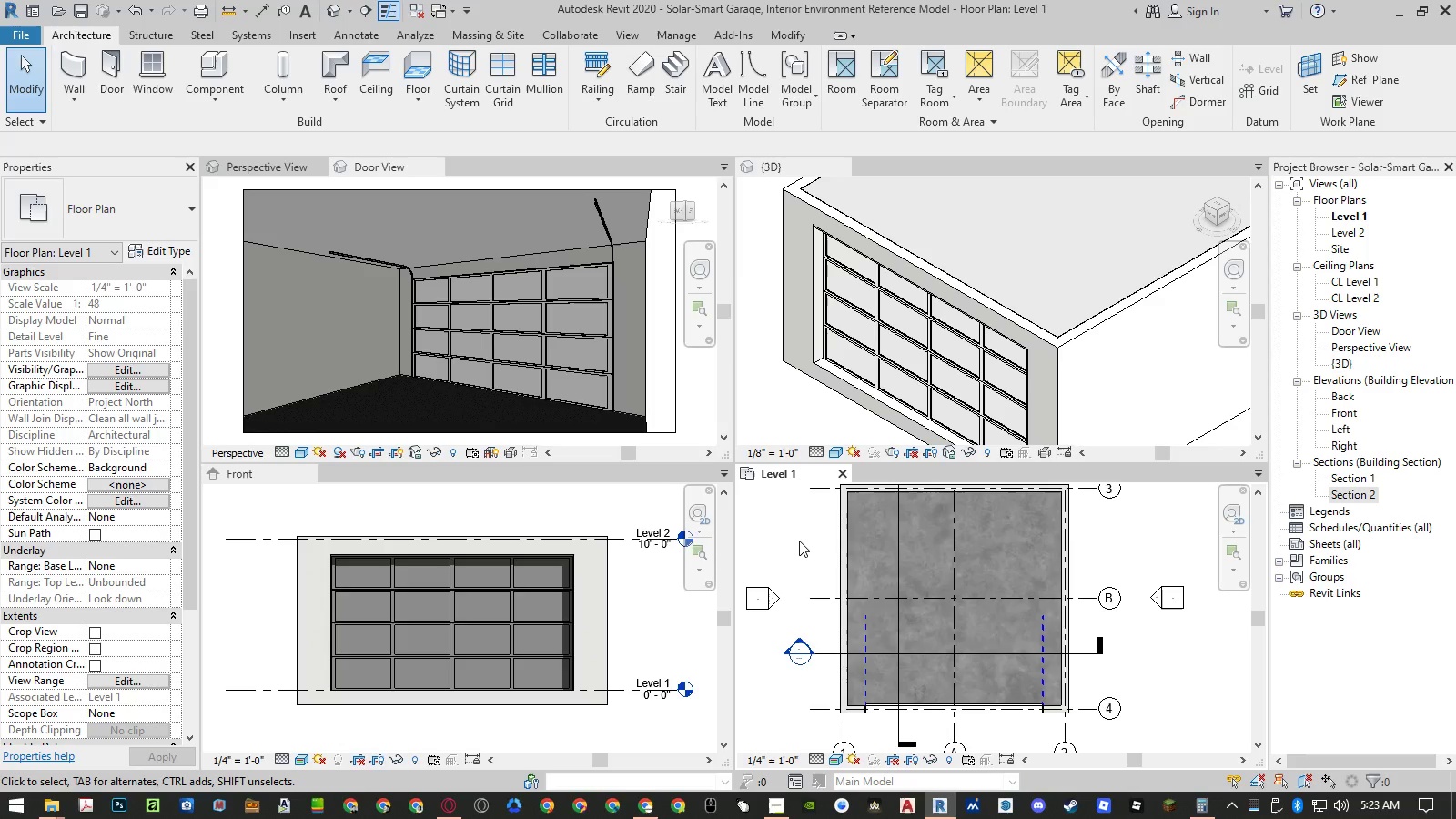 
mouse_move([666, 773])
 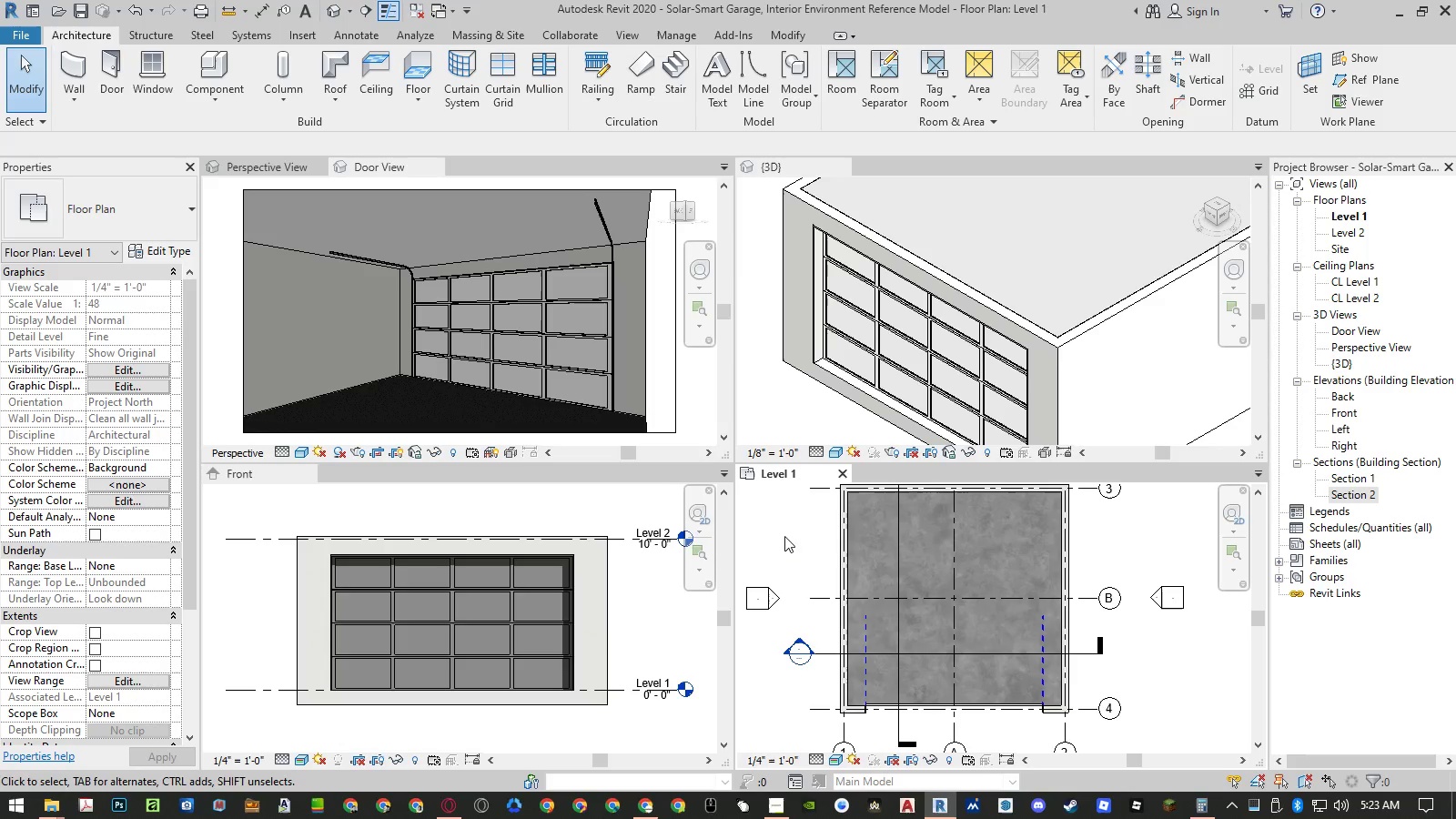 
double_click([784, 536])
 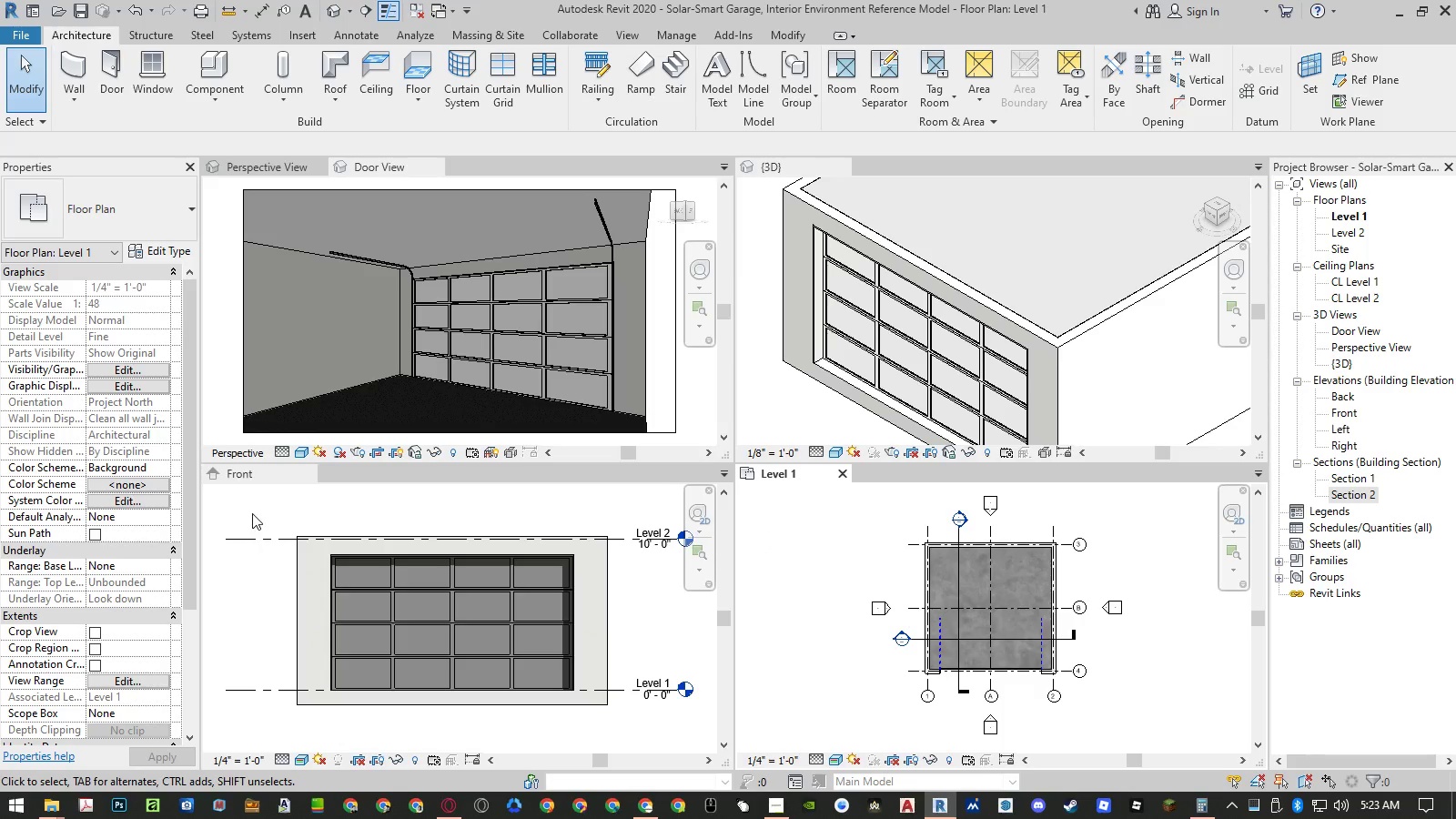 
double_click([253, 513])
 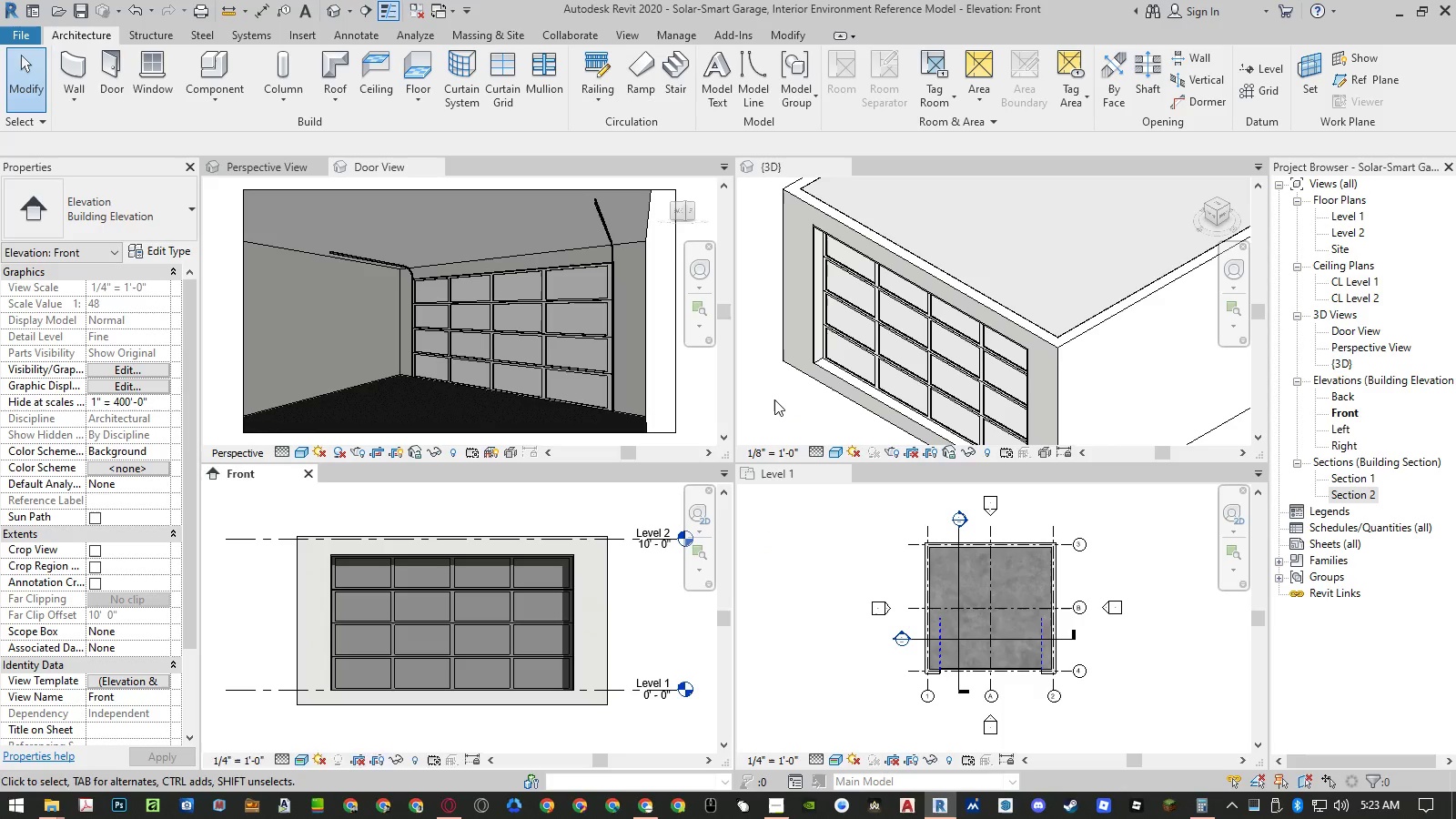 
double_click([774, 399])
 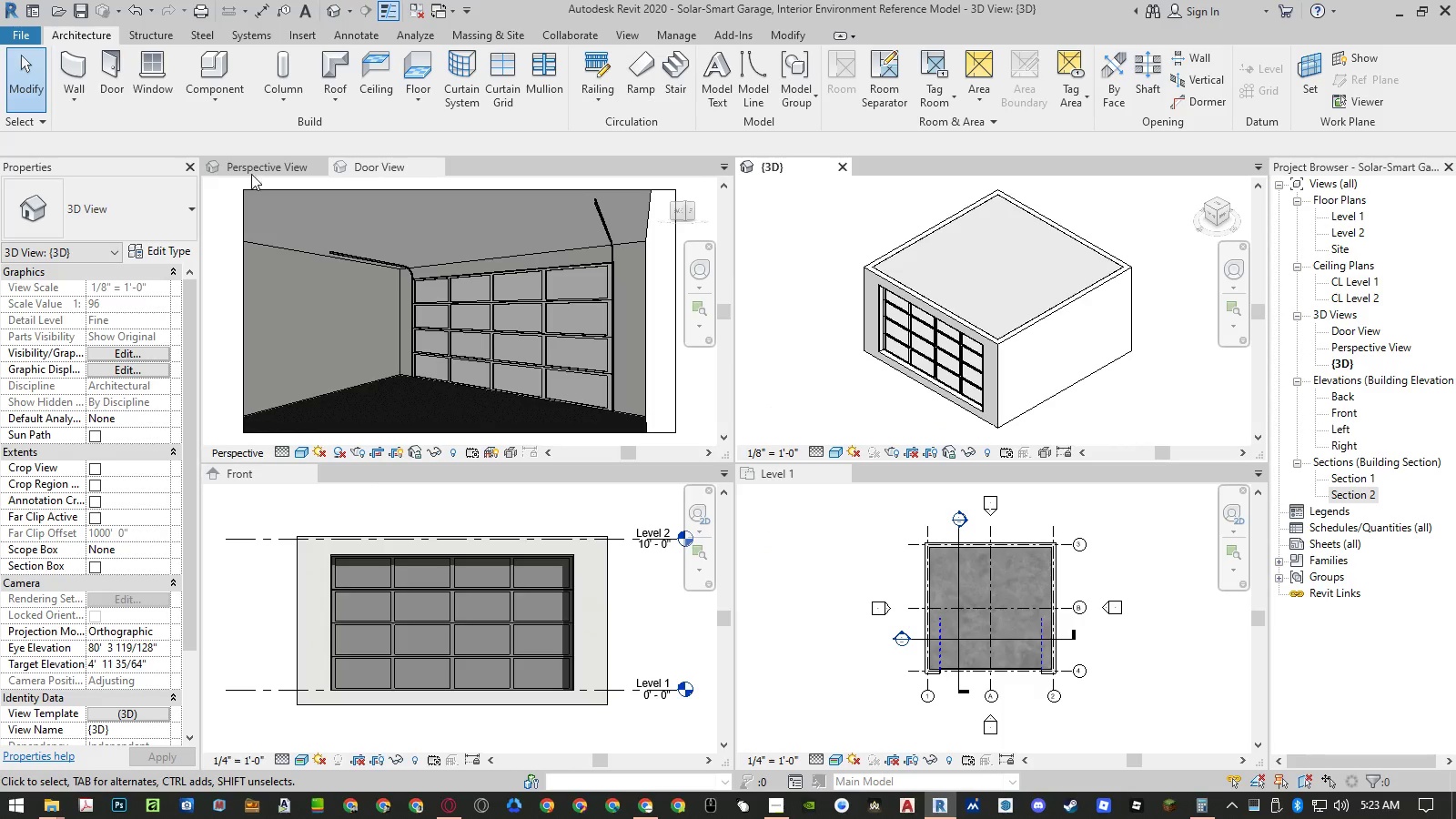 
left_click([248, 164])
 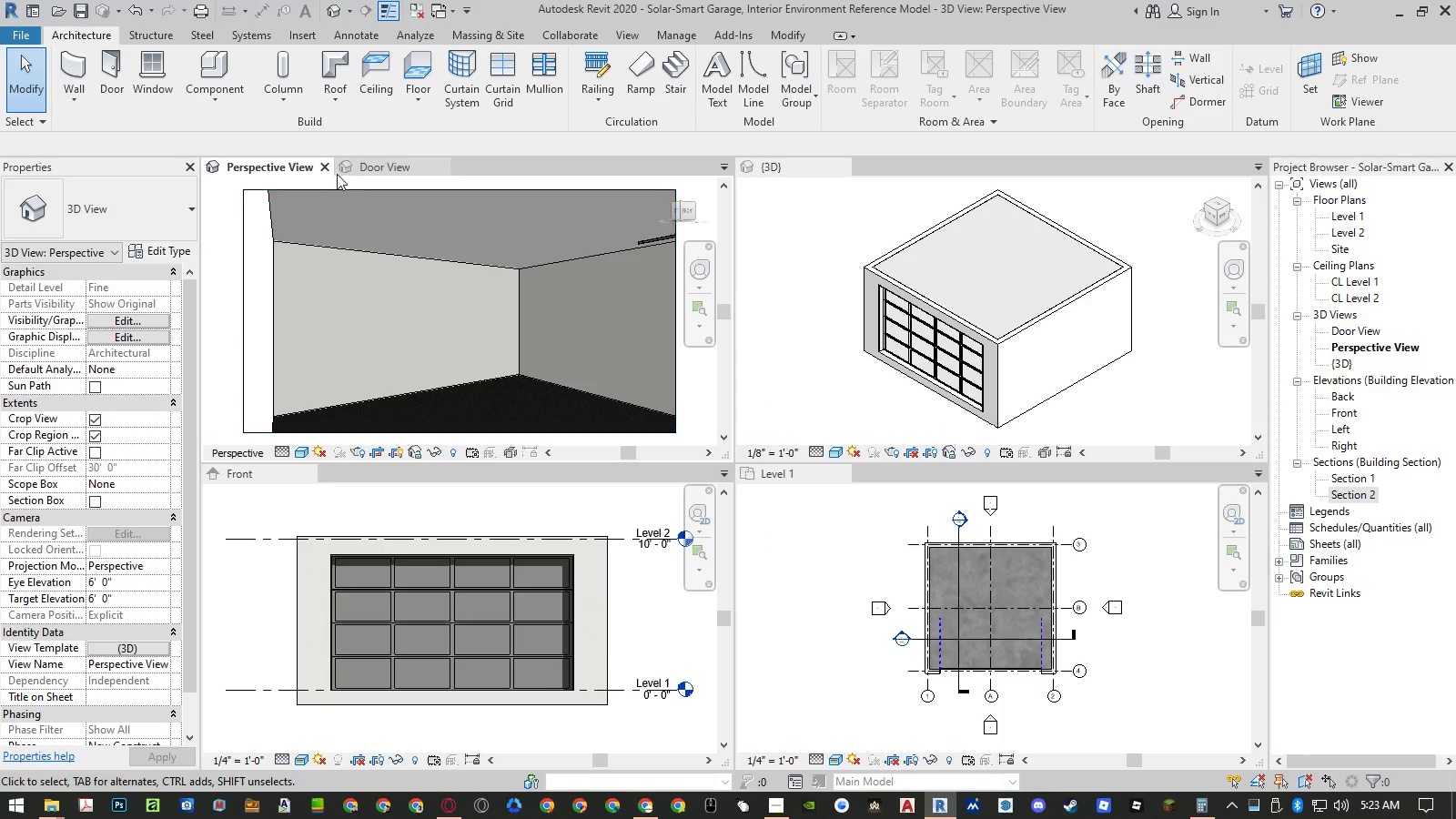 
left_click([399, 163])
 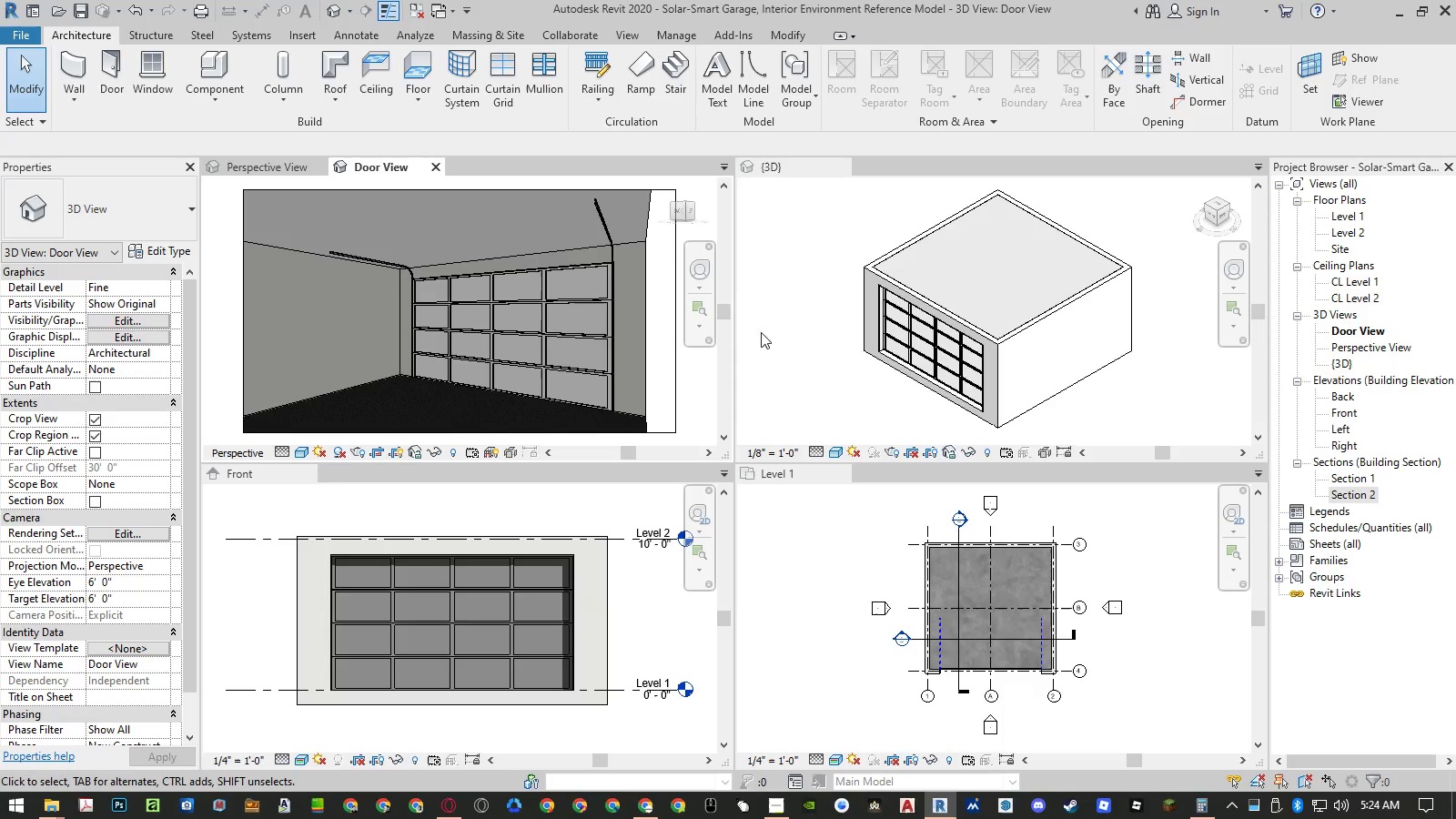 
left_click_drag(start_coordinate=[811, 365], to_coordinate=[1455, 818])
 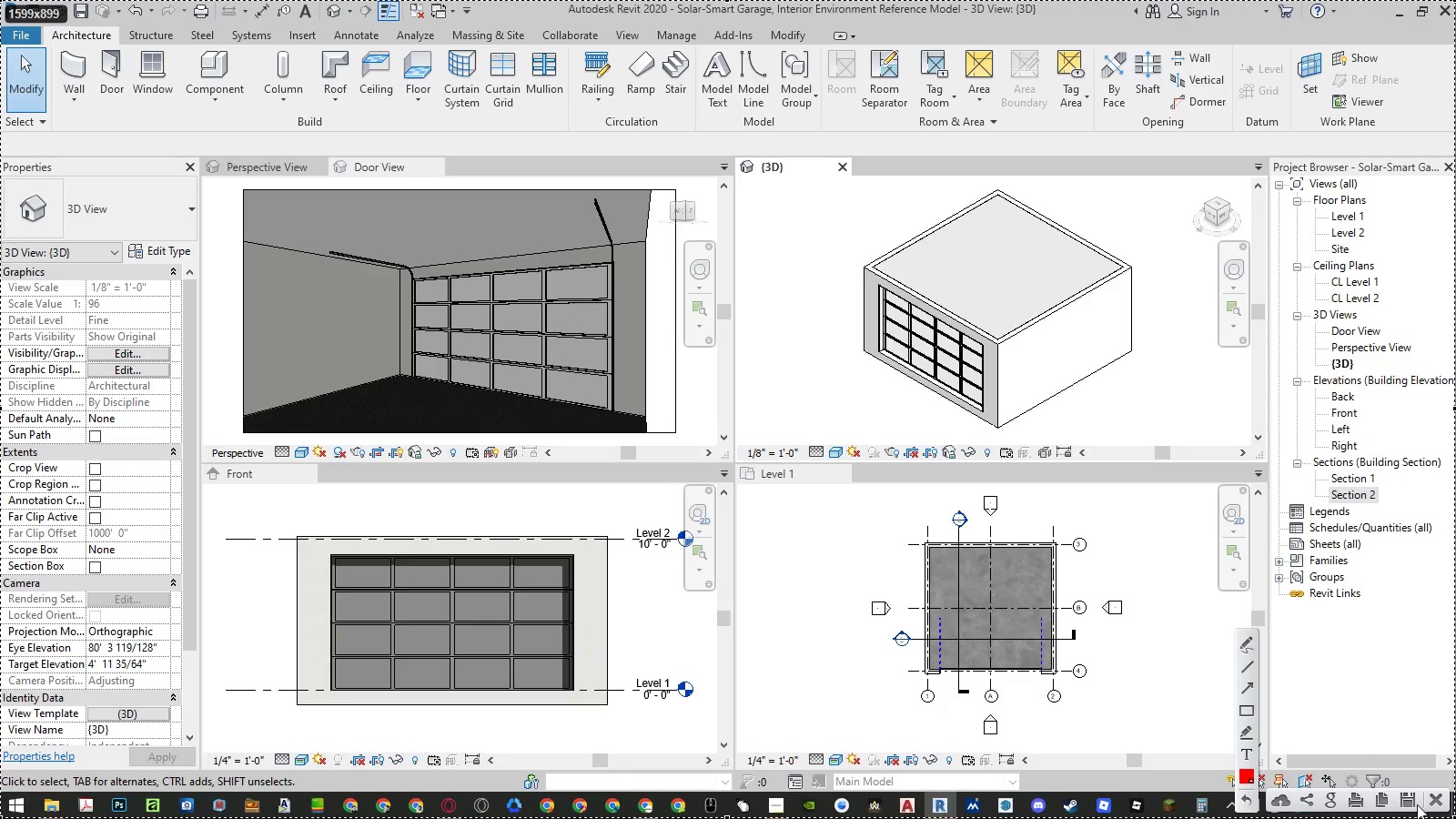 
key(PrintScreen)
 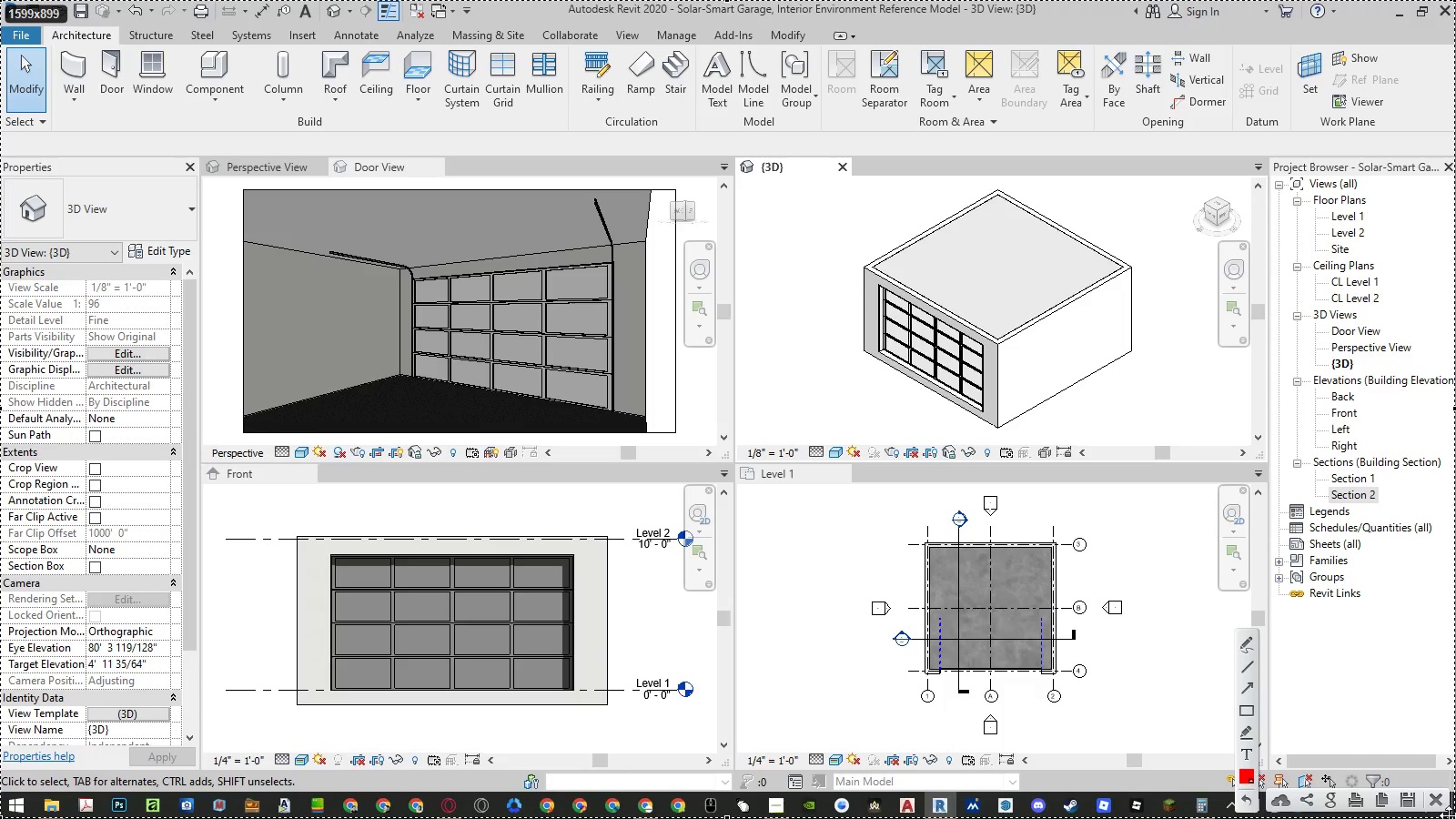 
left_click([1414, 800])
 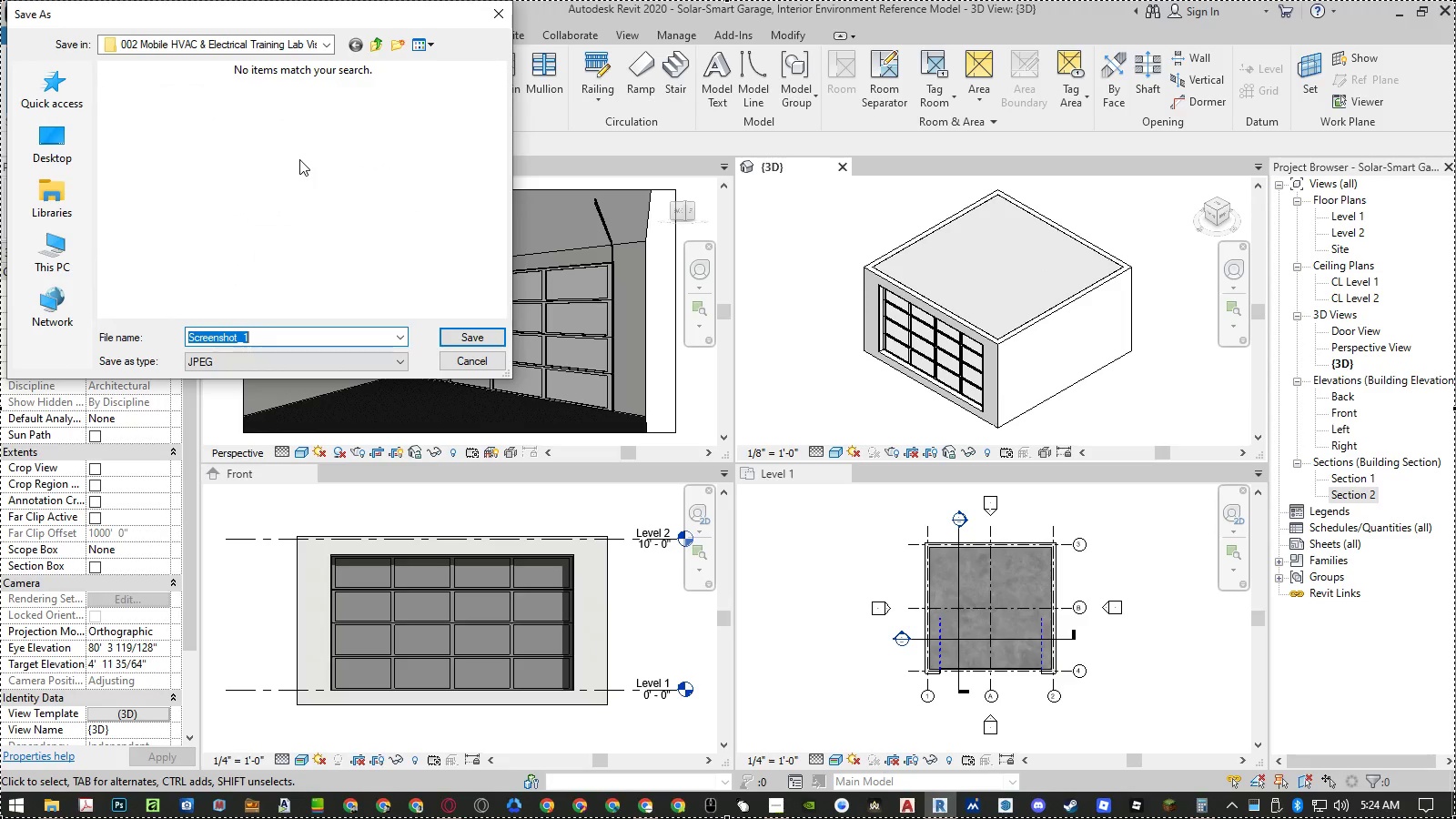 
wait(5.77)
 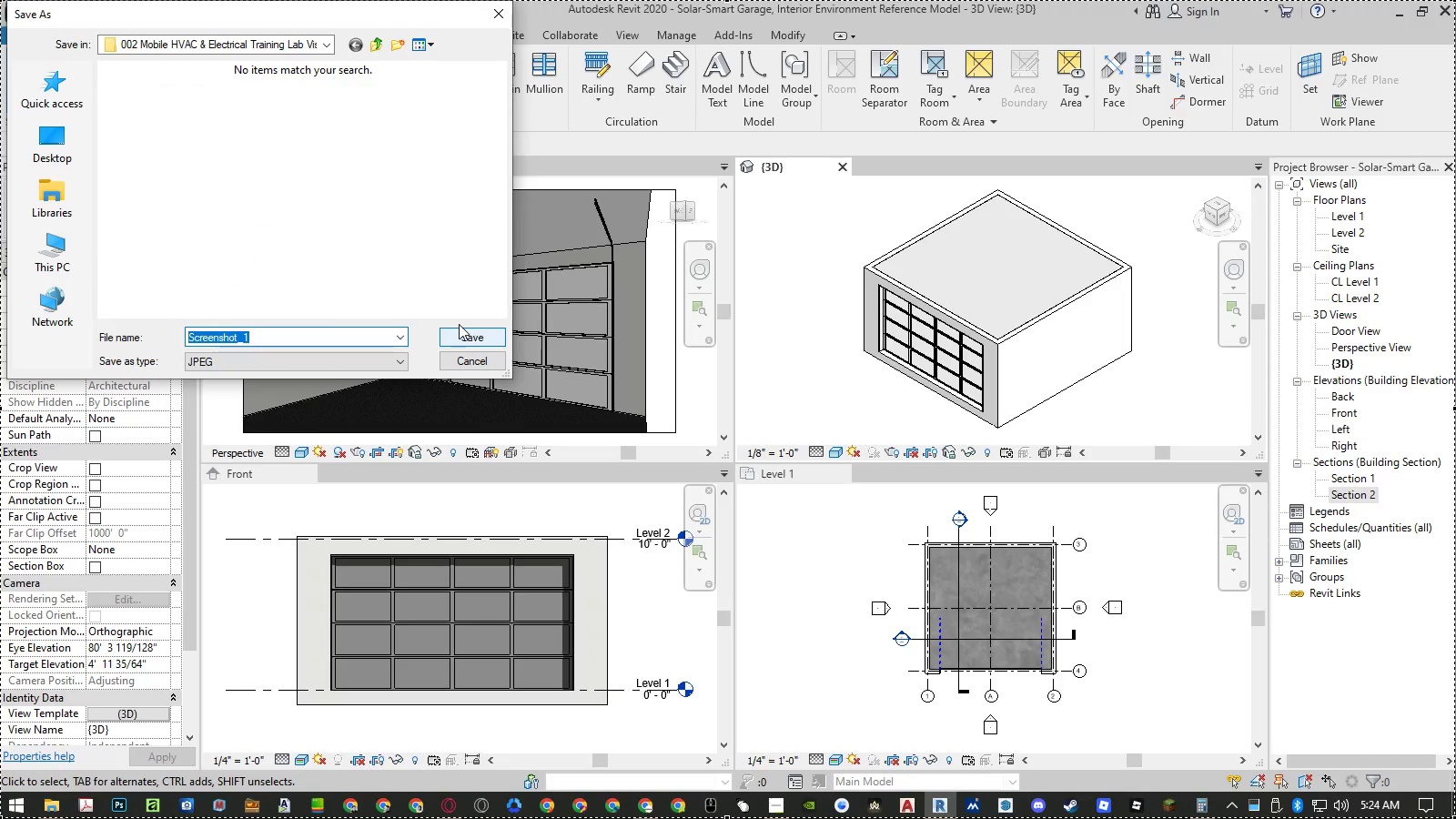 
type((Proof if)
key(Backspace)
key(Backspace)
type(of Wor )
key(Backspace)
type(k 1))
 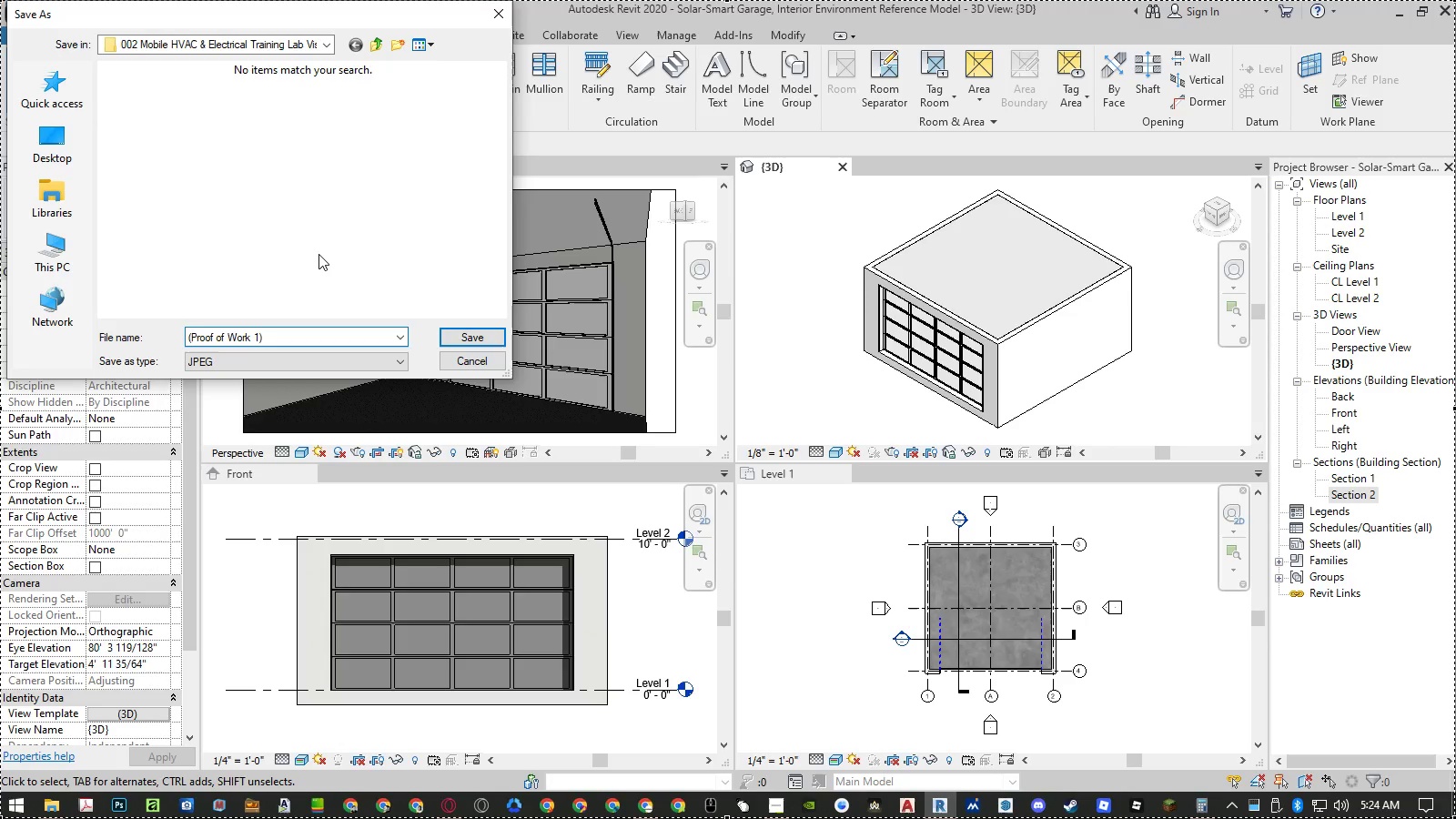 
key(Enter)
 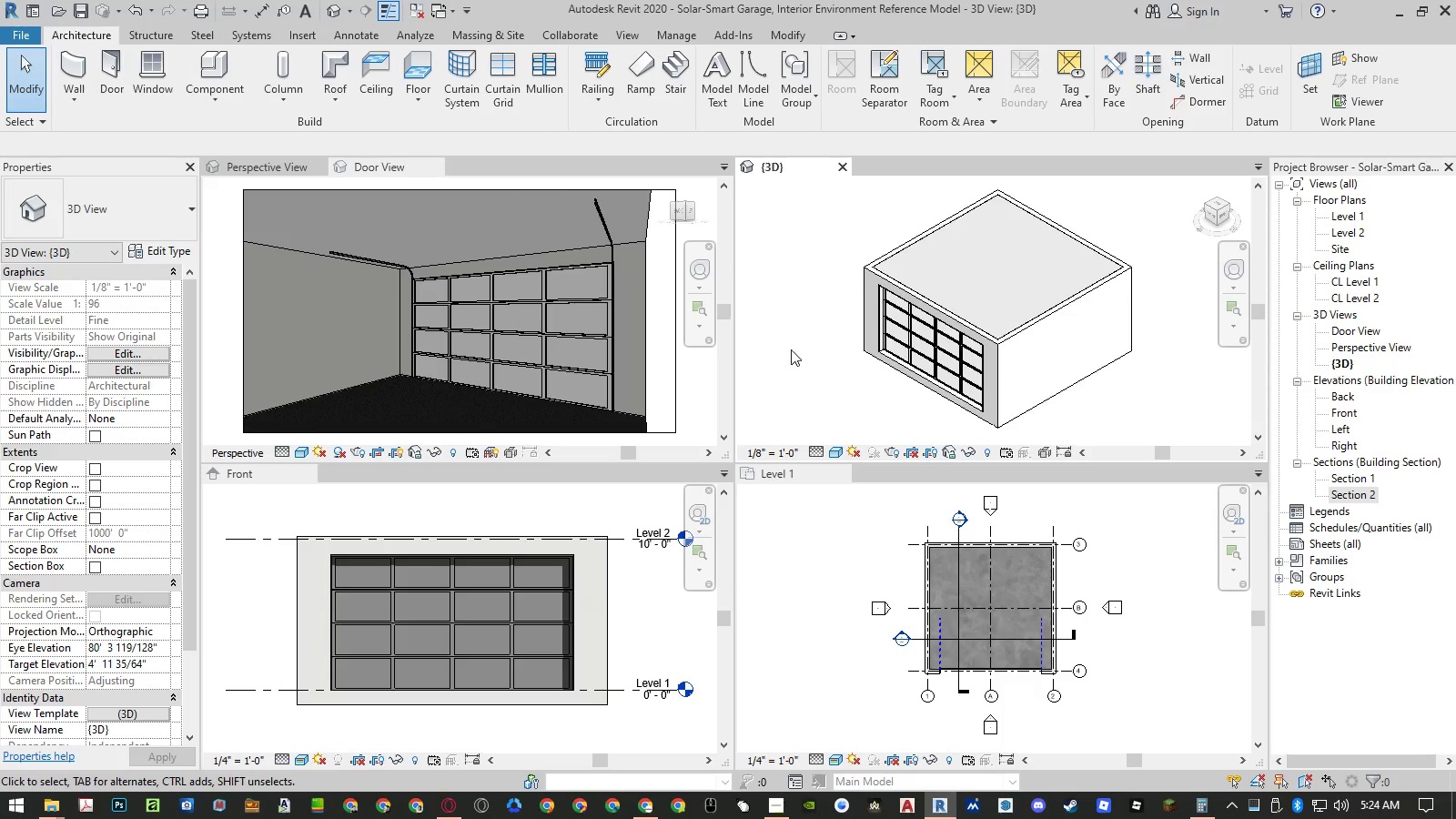 
left_click([792, 349])
 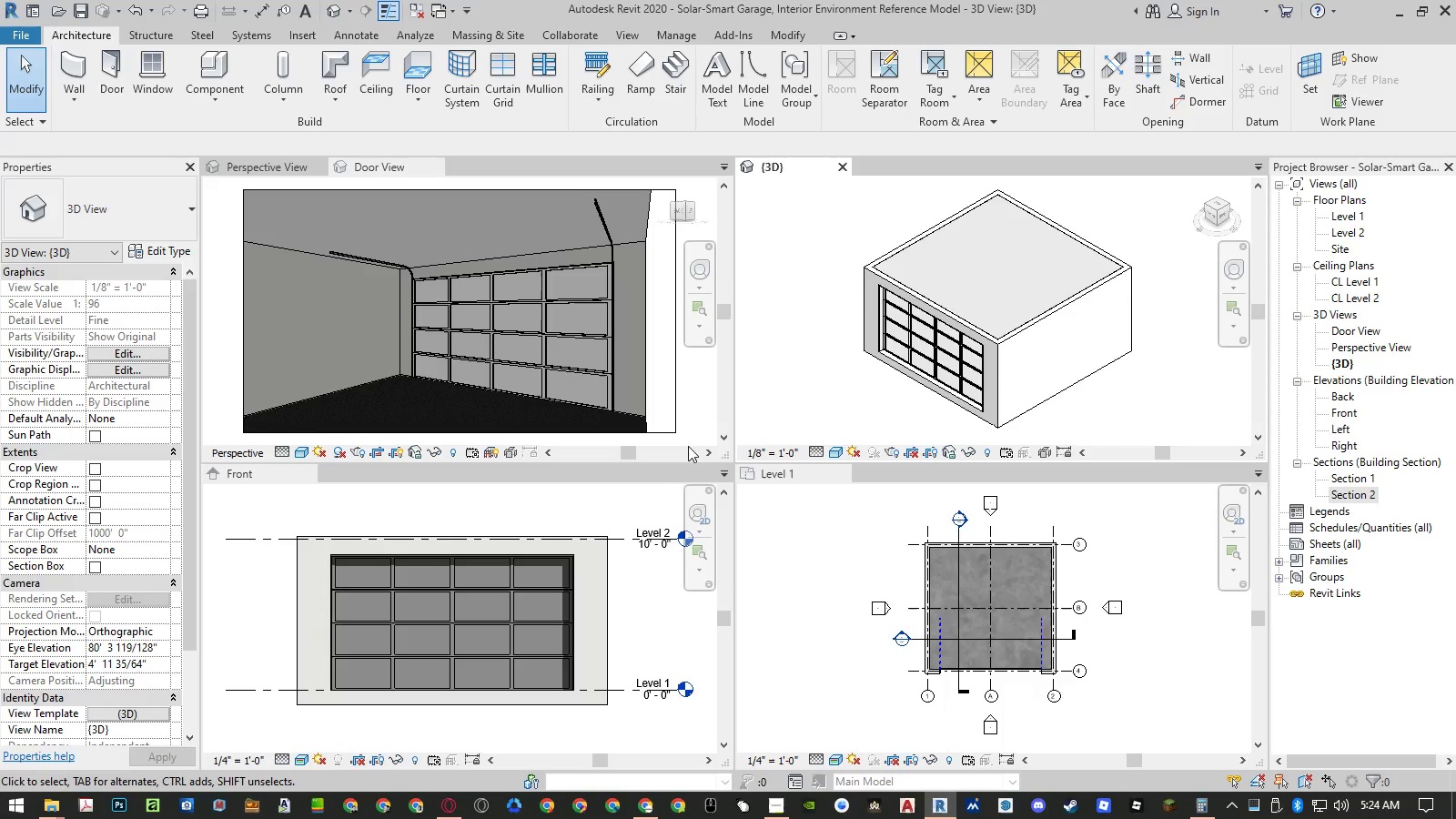 
left_click([47, 812])
 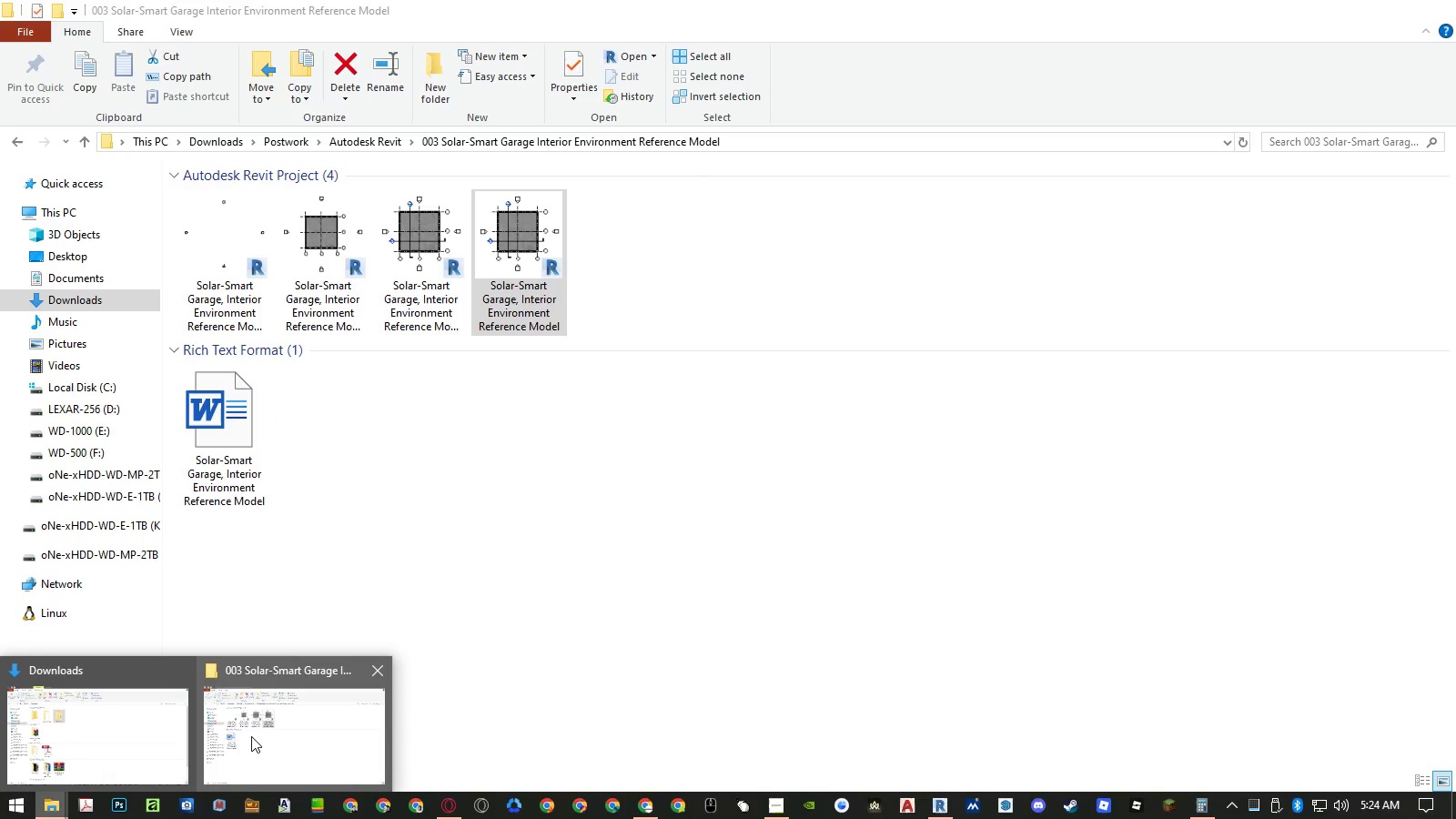 
left_click([251, 736])
 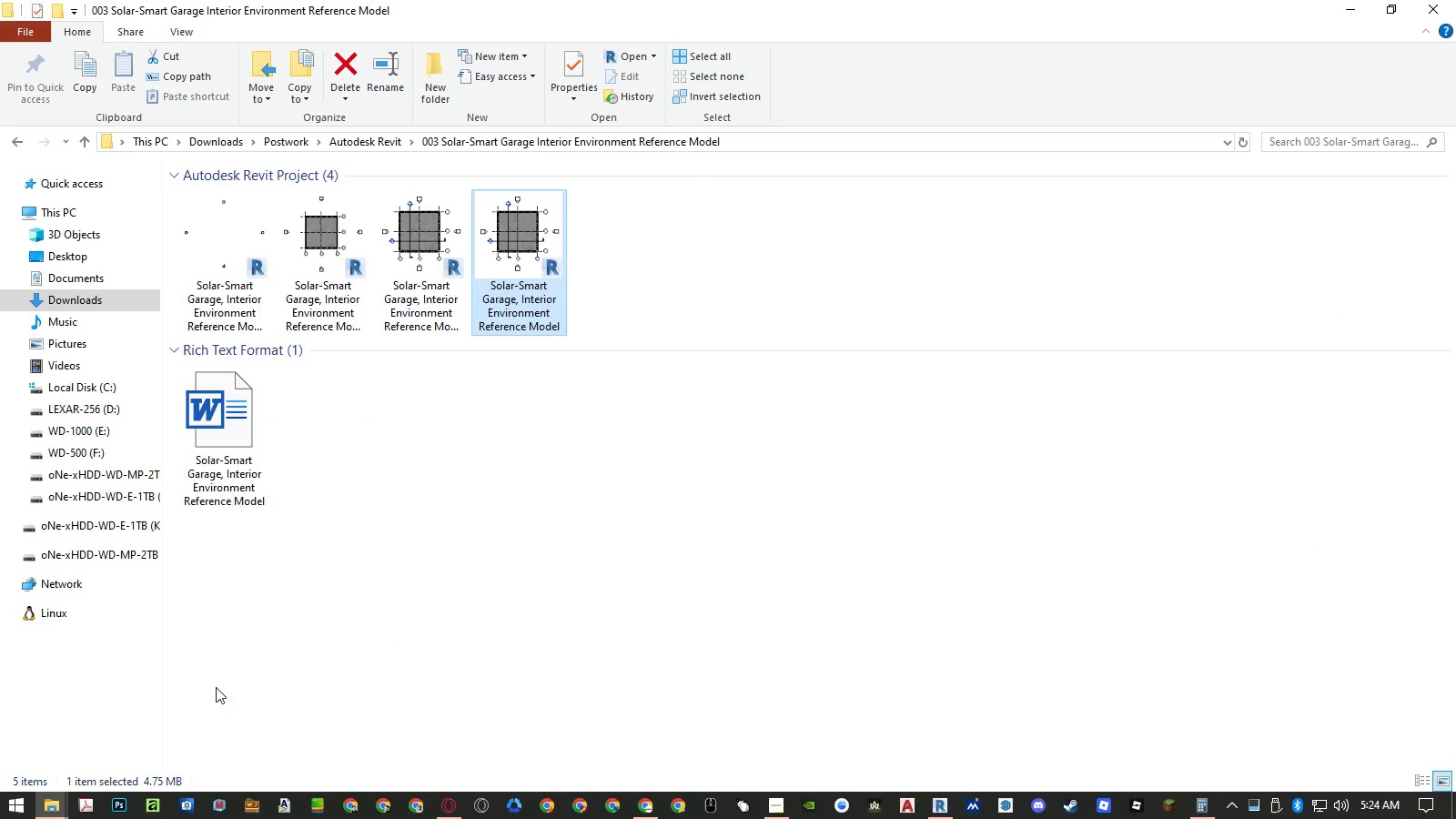 
left_click([57, 800])
 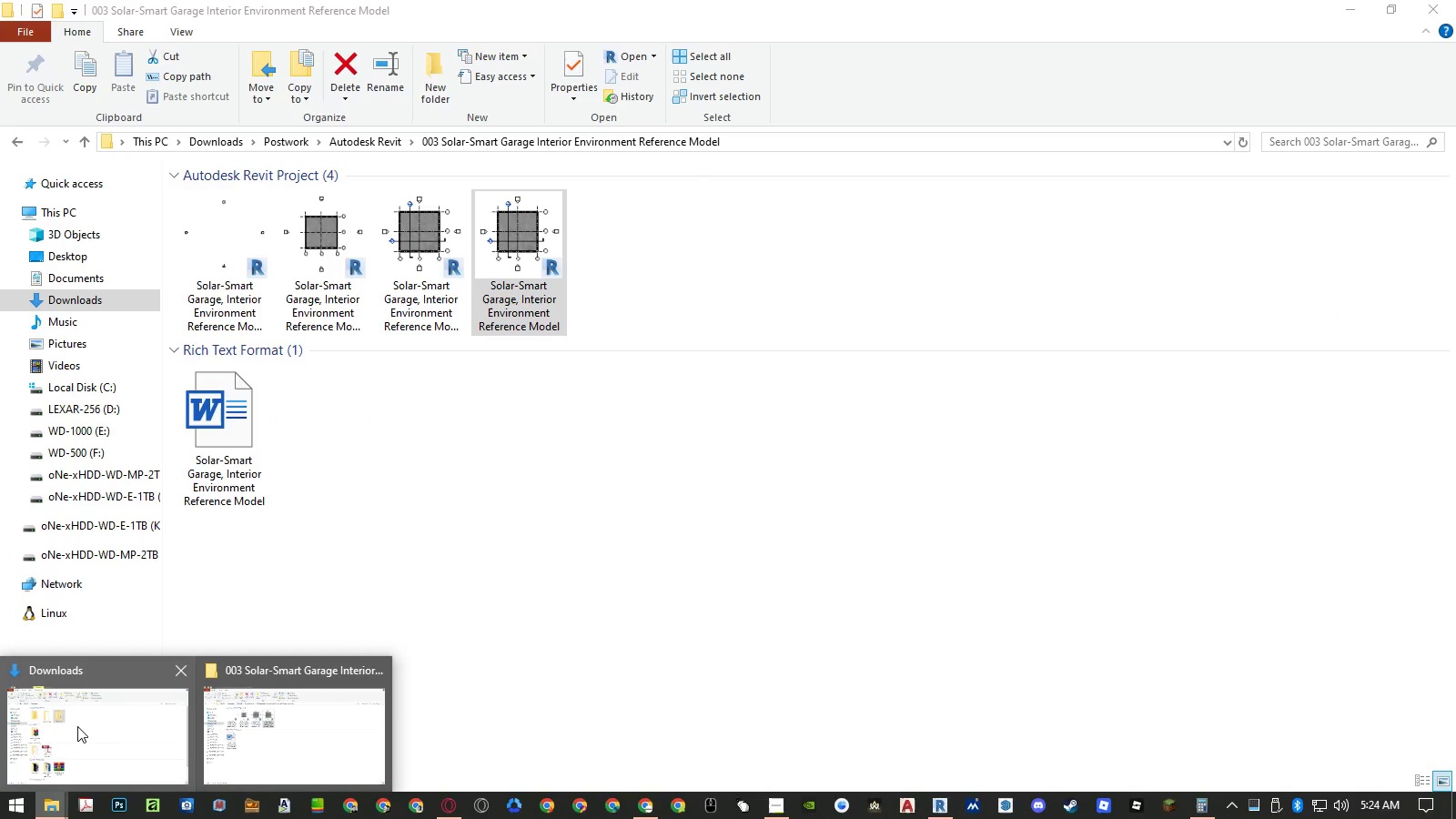 
left_click([78, 726])
 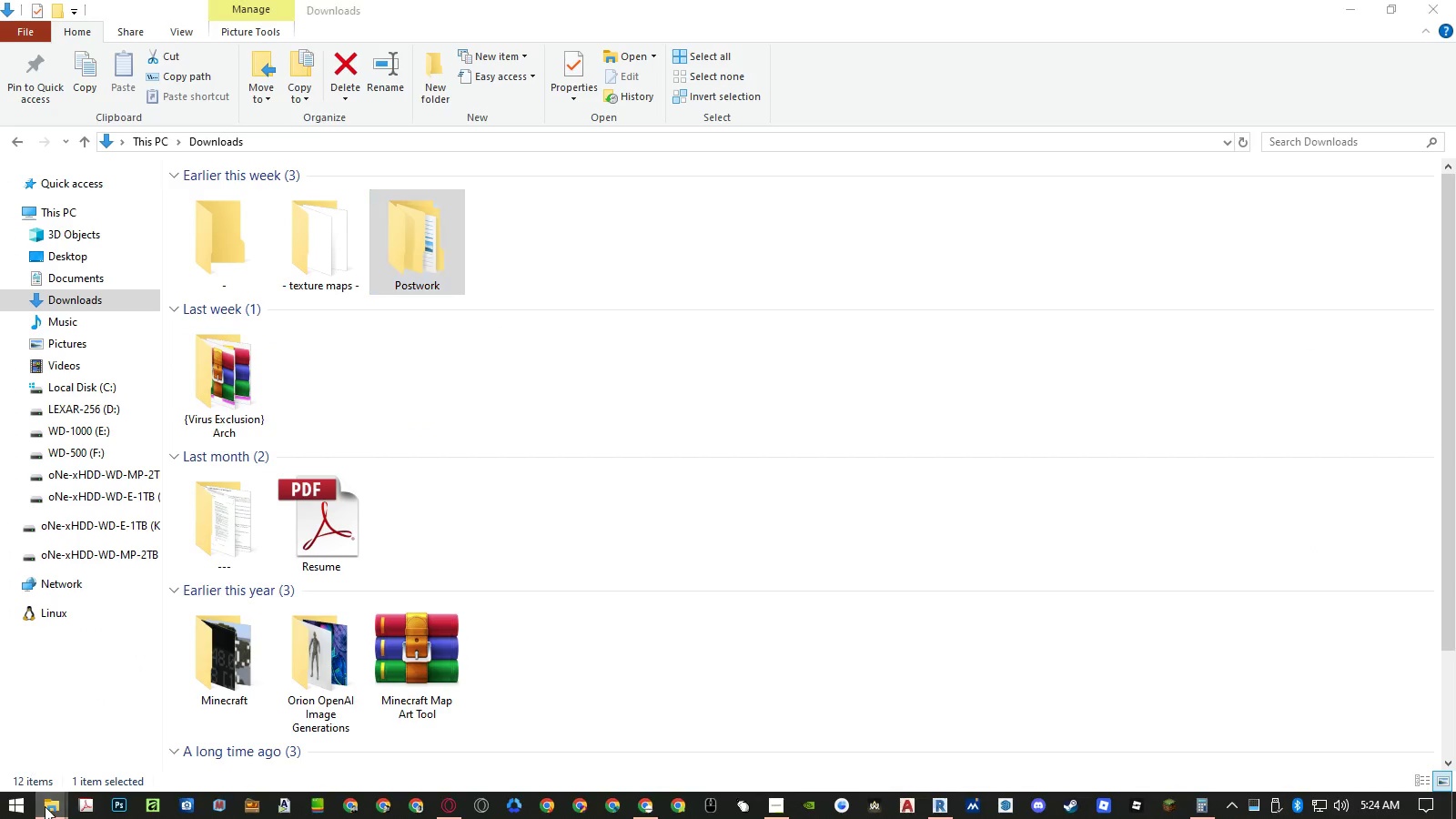 
left_click([247, 749])
 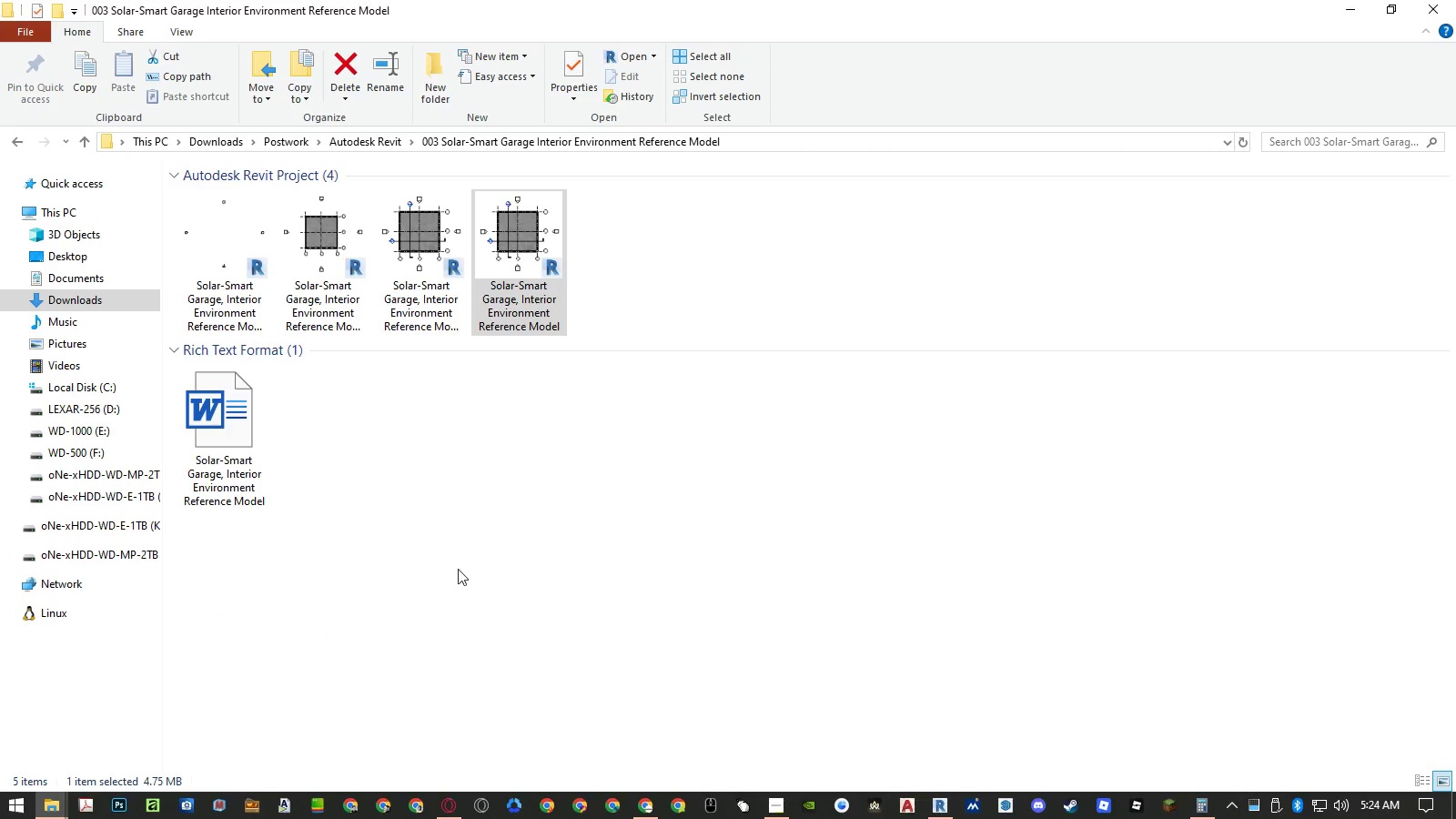 
right_click([474, 552])
 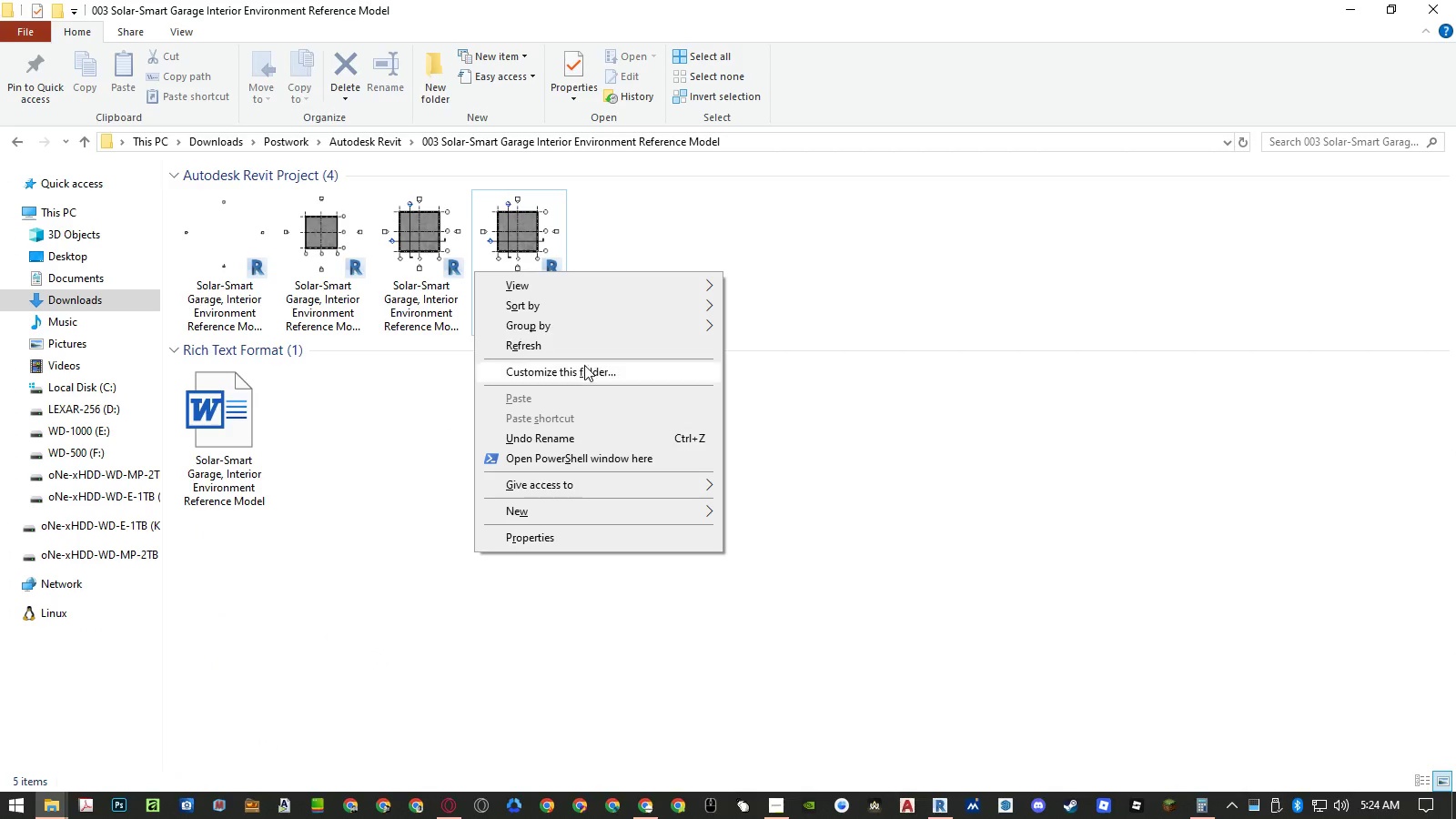 
left_click([584, 348])
 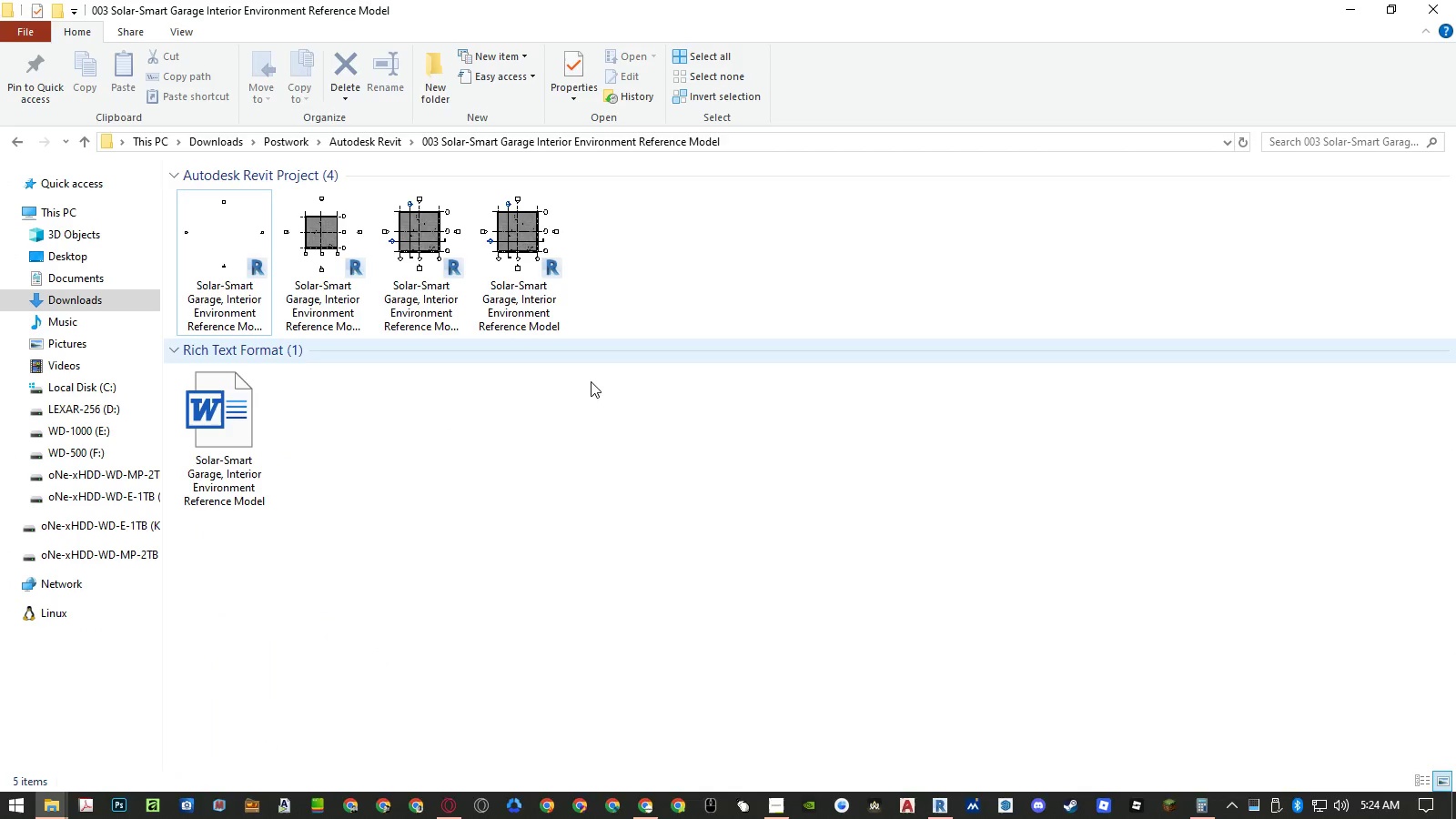 
left_click([601, 486])
 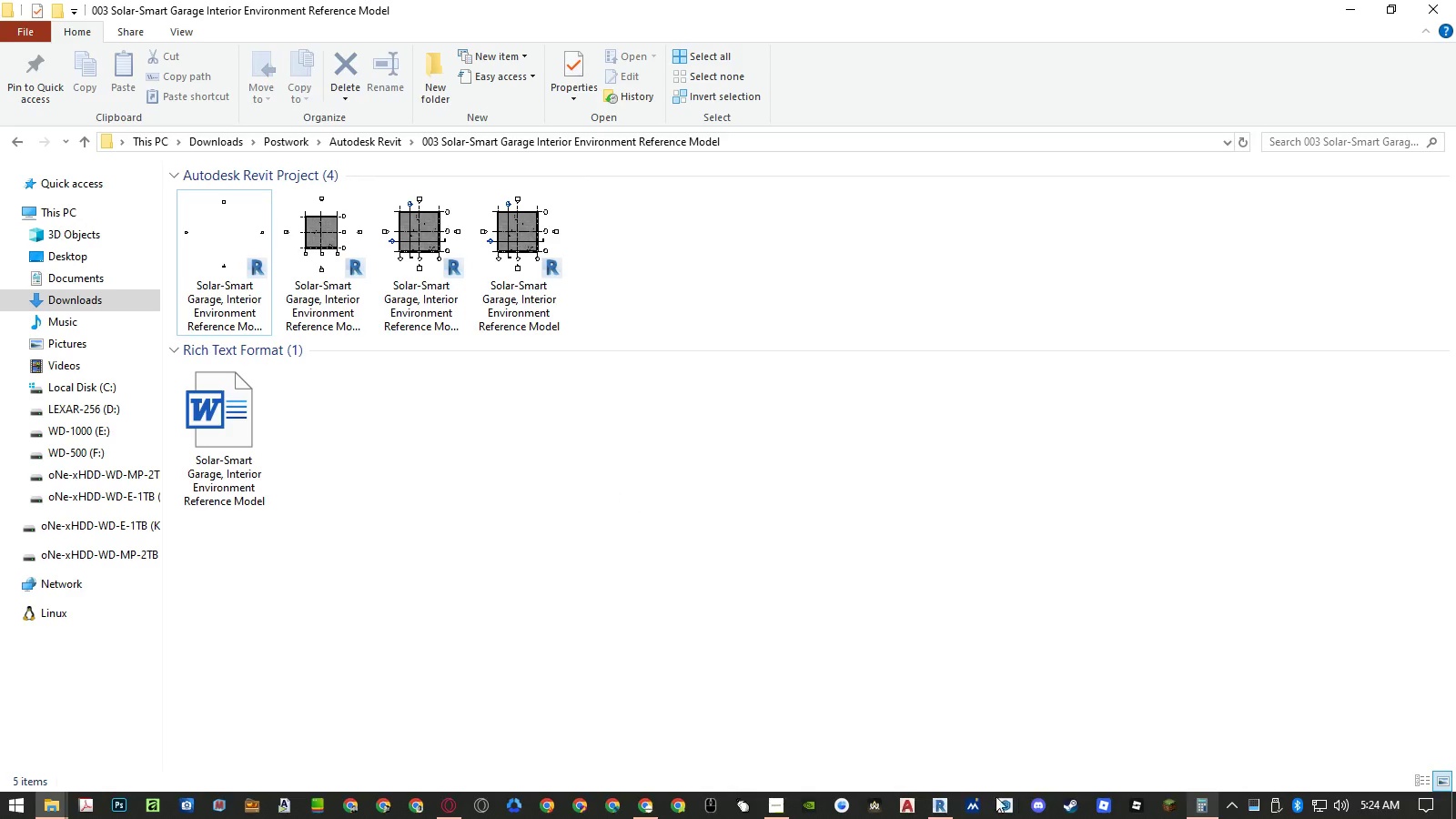 
left_click([946, 804])
 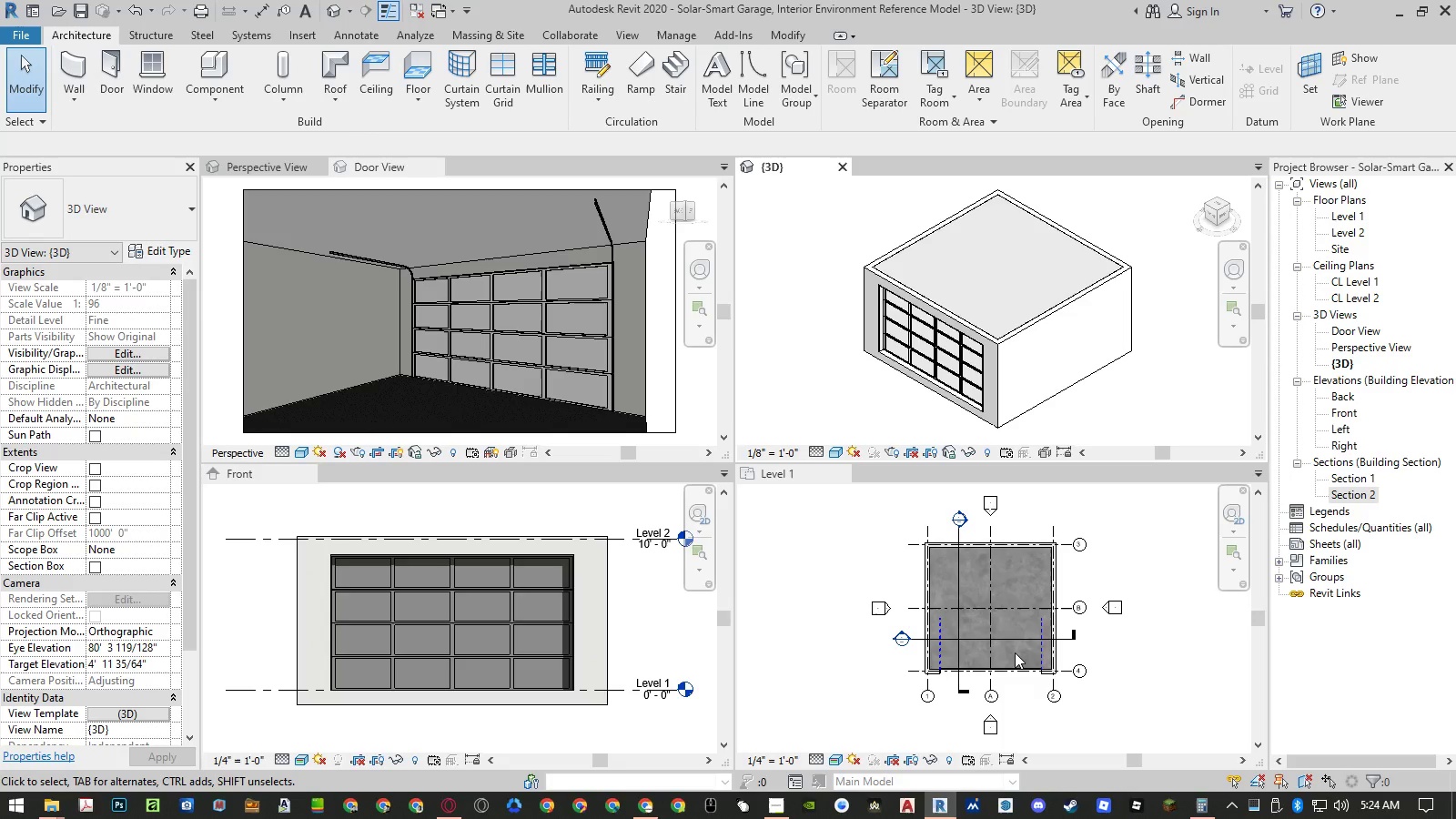 
key(PrintScreen)
 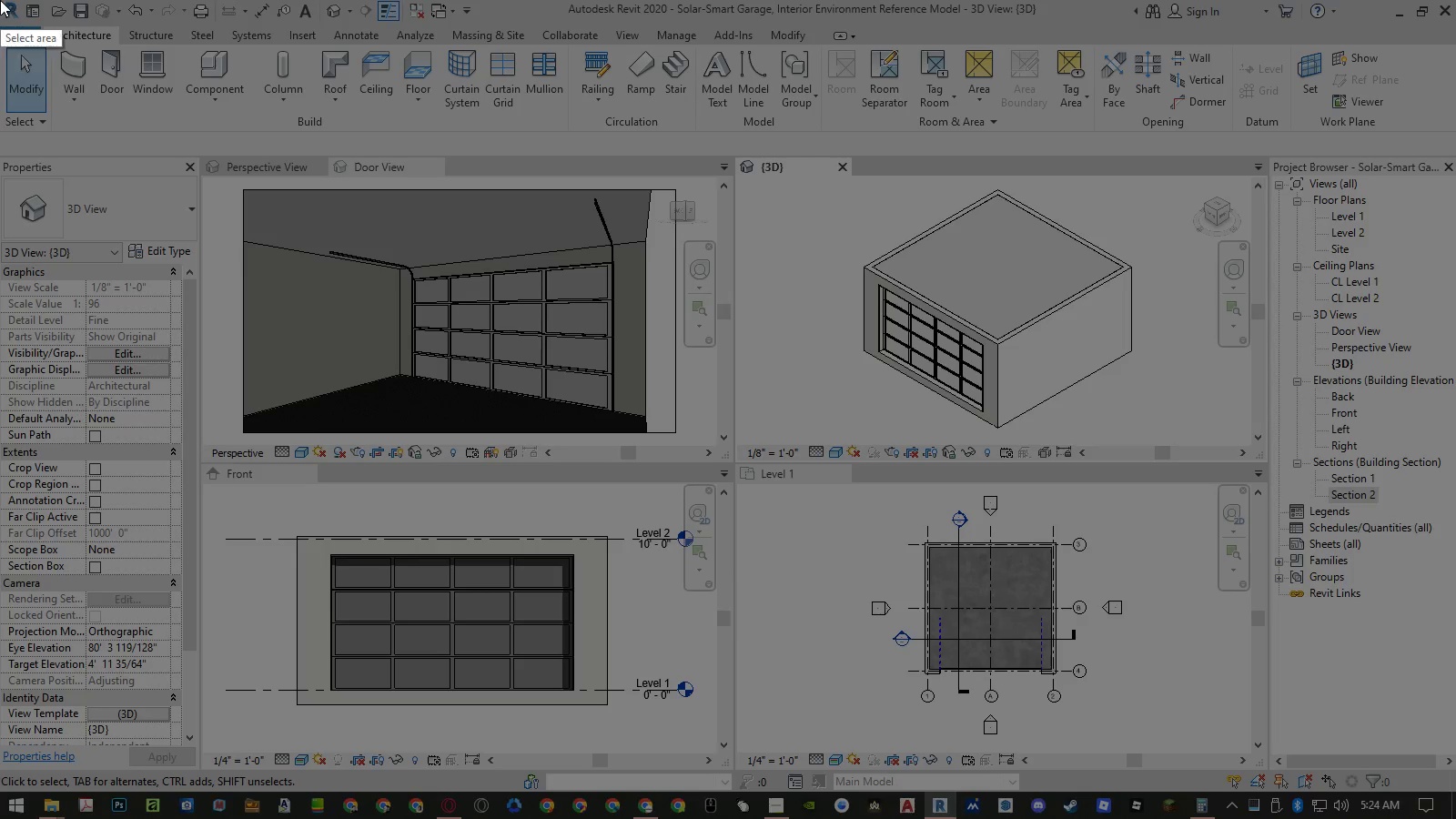 
left_click_drag(start_coordinate=[0, 0], to_coordinate=[1455, 818])
 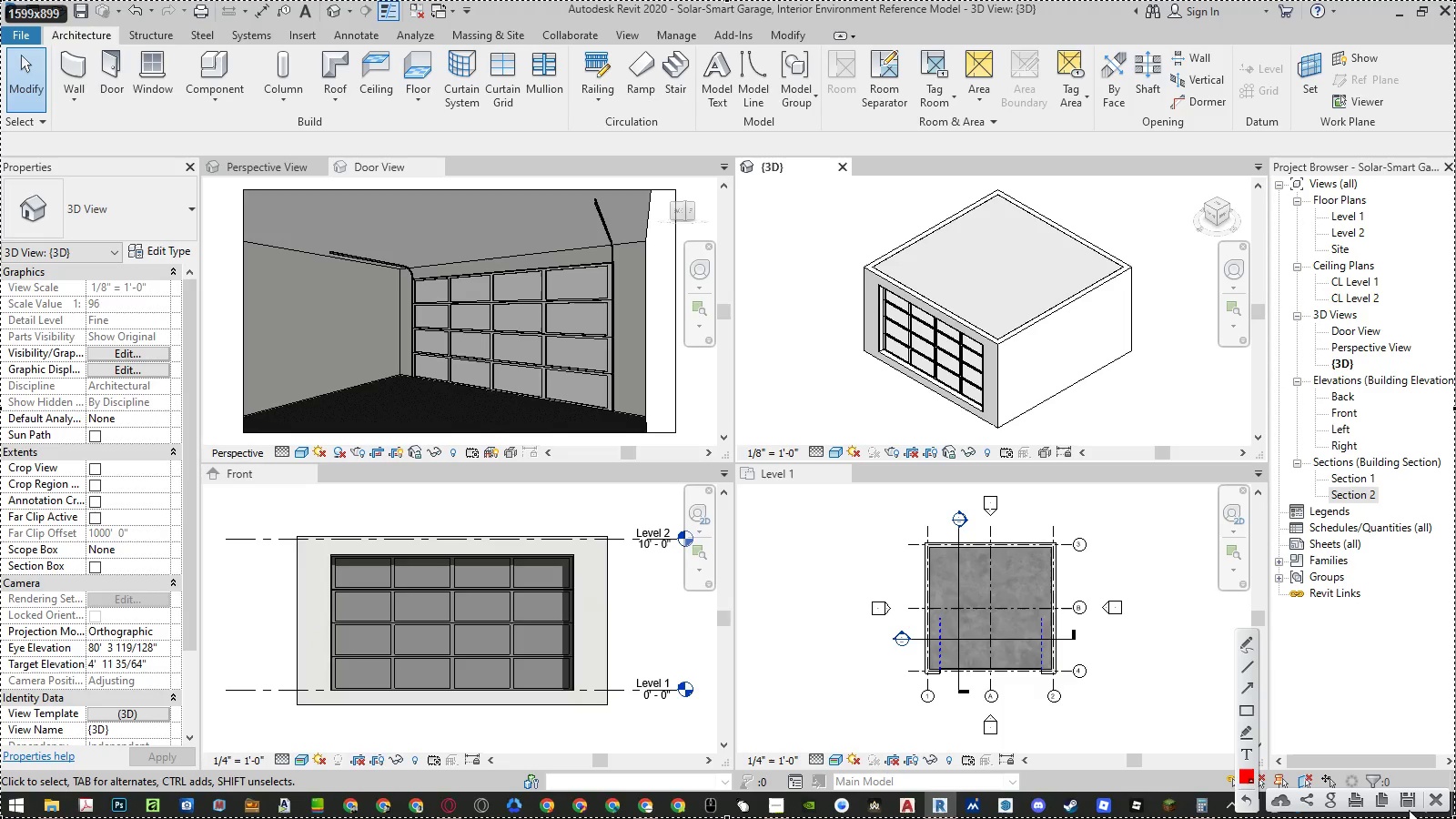 
left_click([1410, 802])
 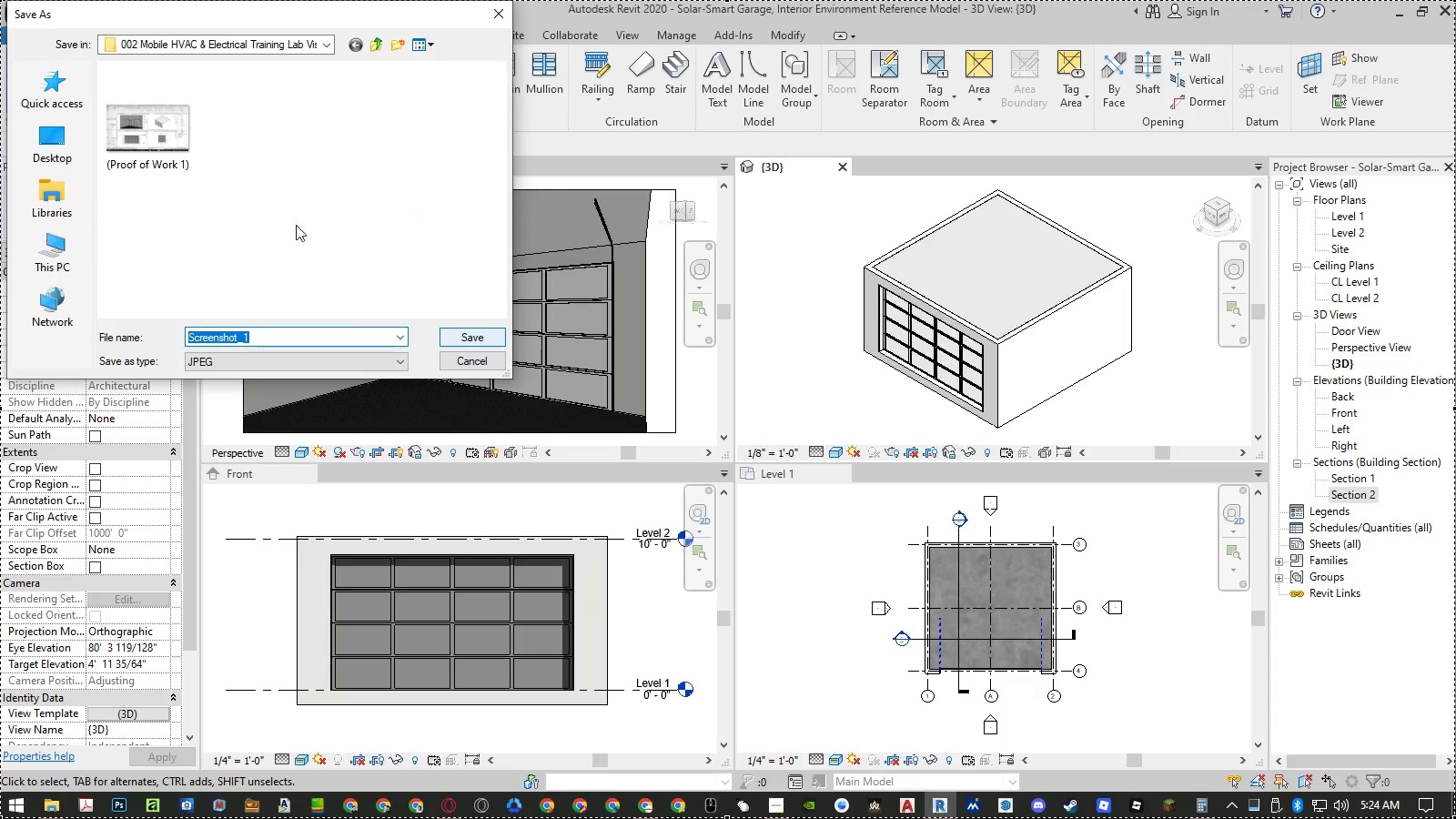 
left_click([157, 110])
 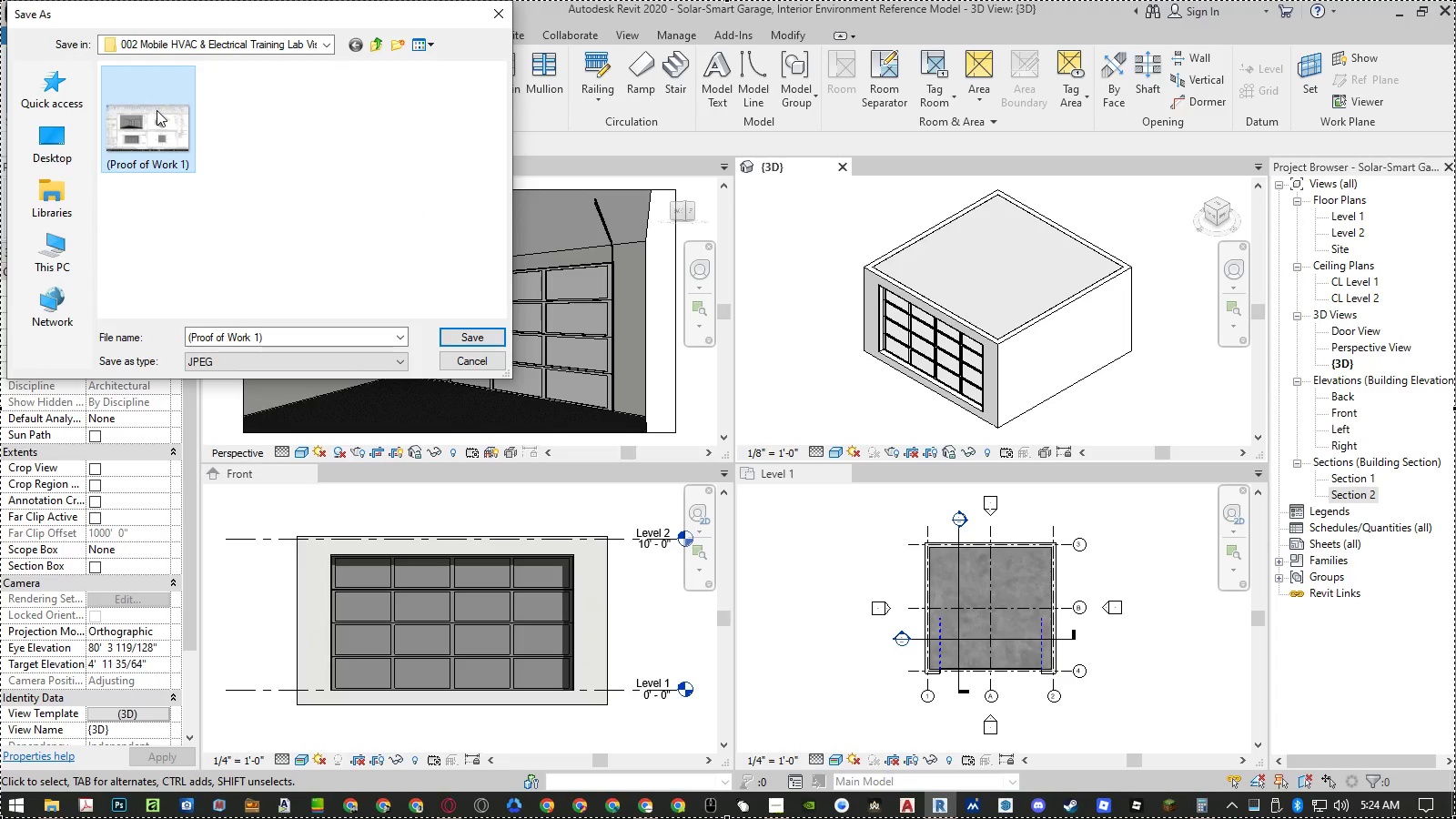 
key(Control+X)
 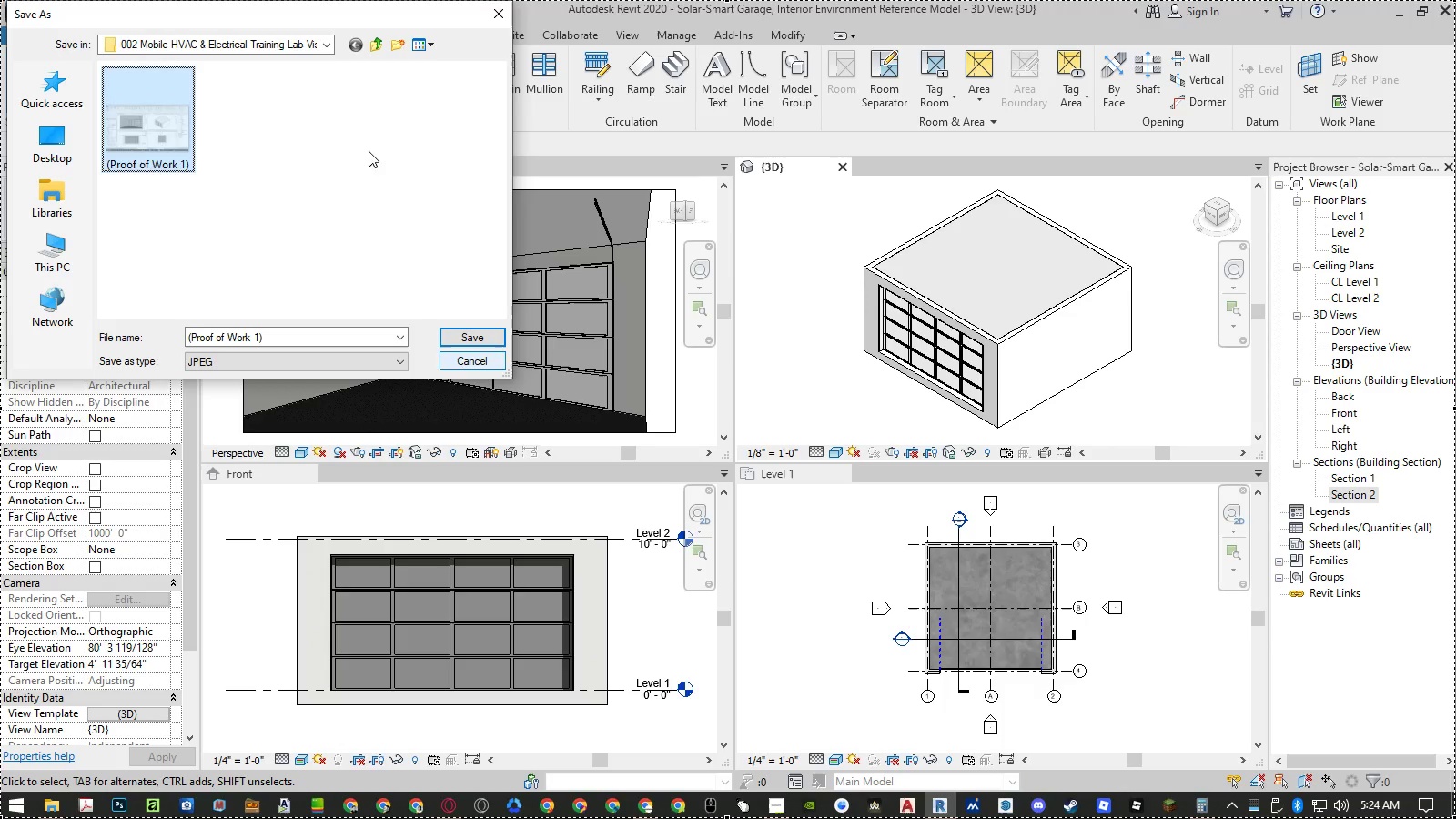 
left_click([373, 46])
 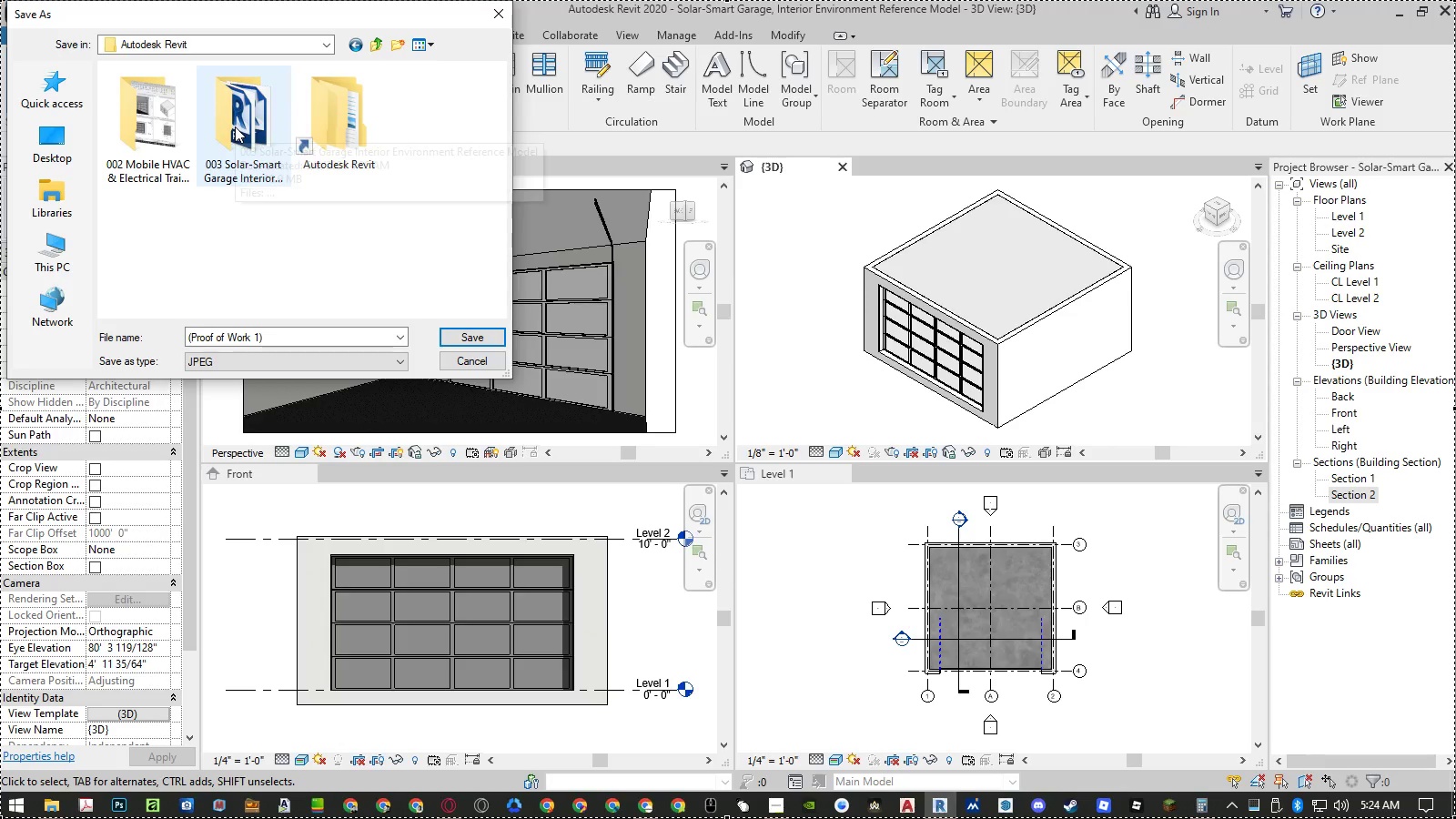 
double_click([235, 126])
 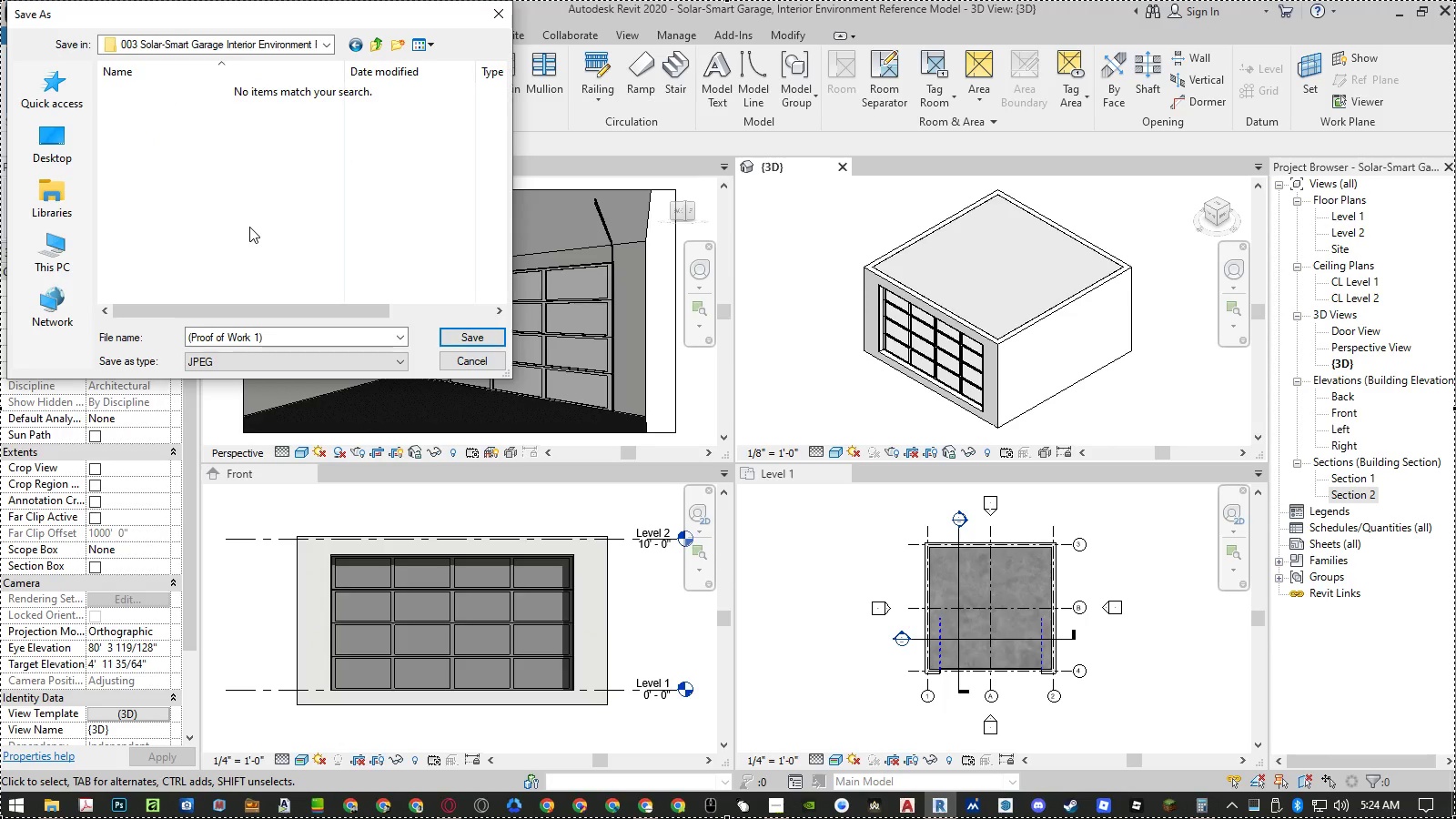 
left_click([249, 227])
 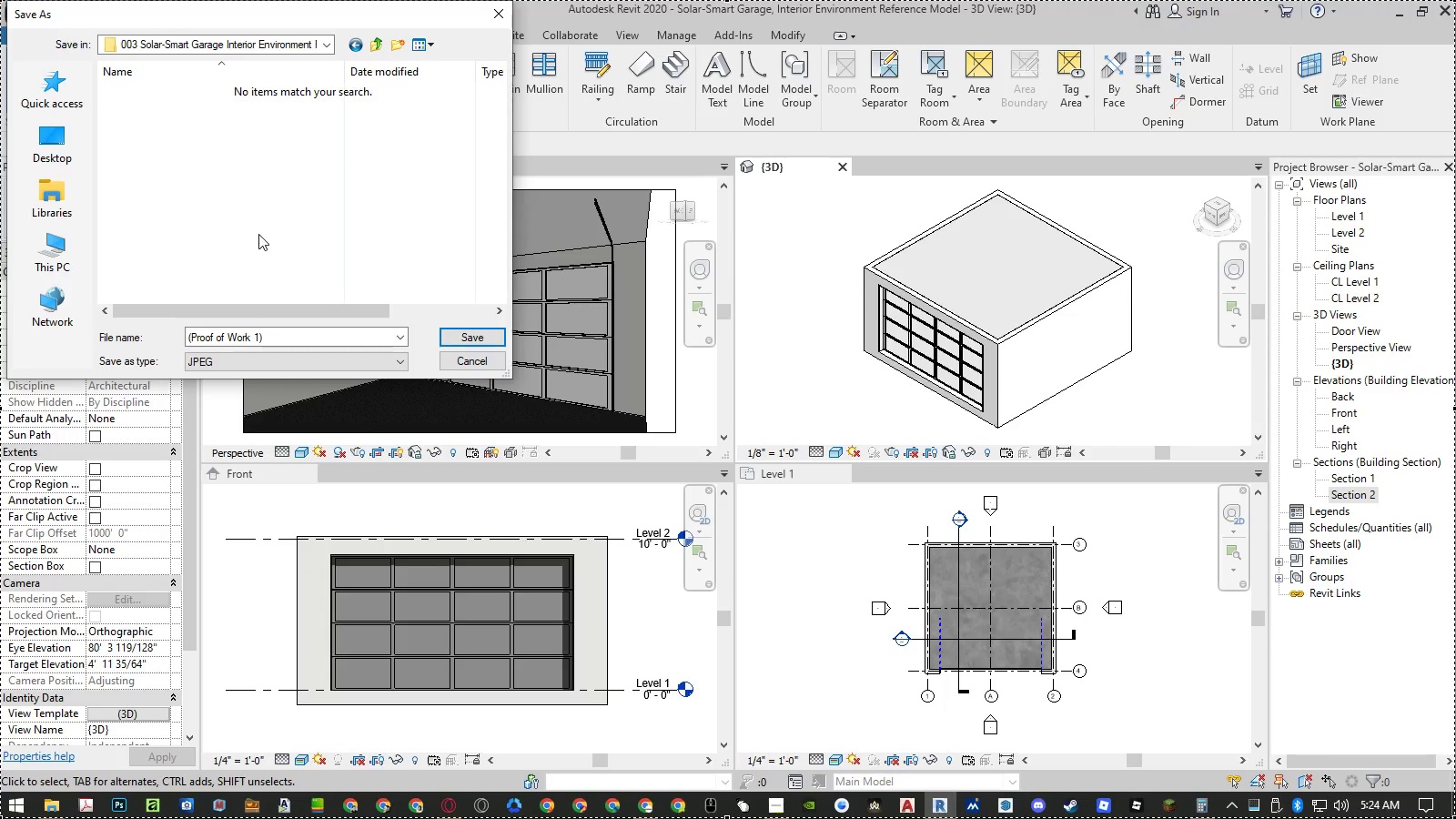 
left_click([258, 234])
 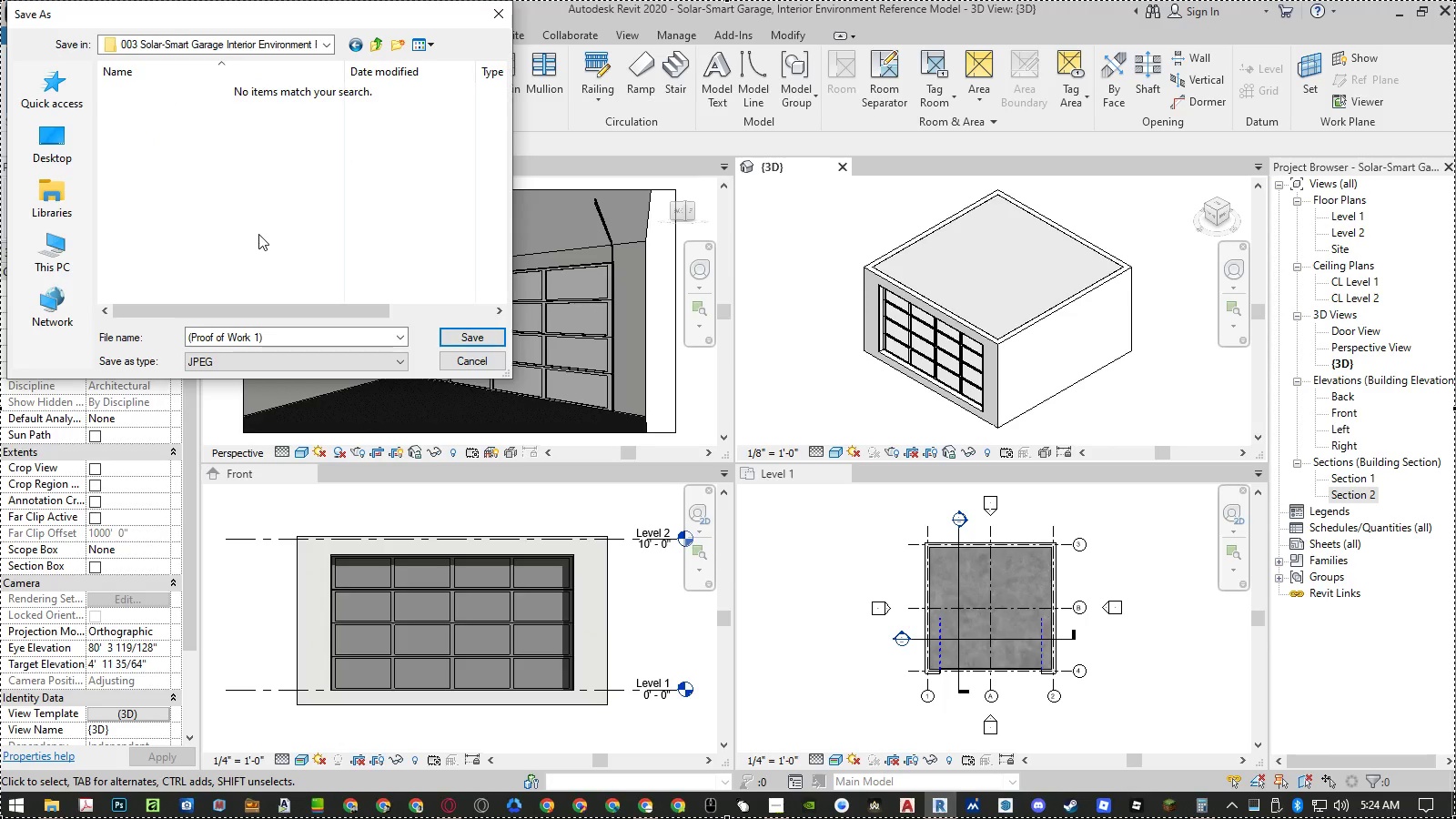 
key(Control+ControlLeft)
 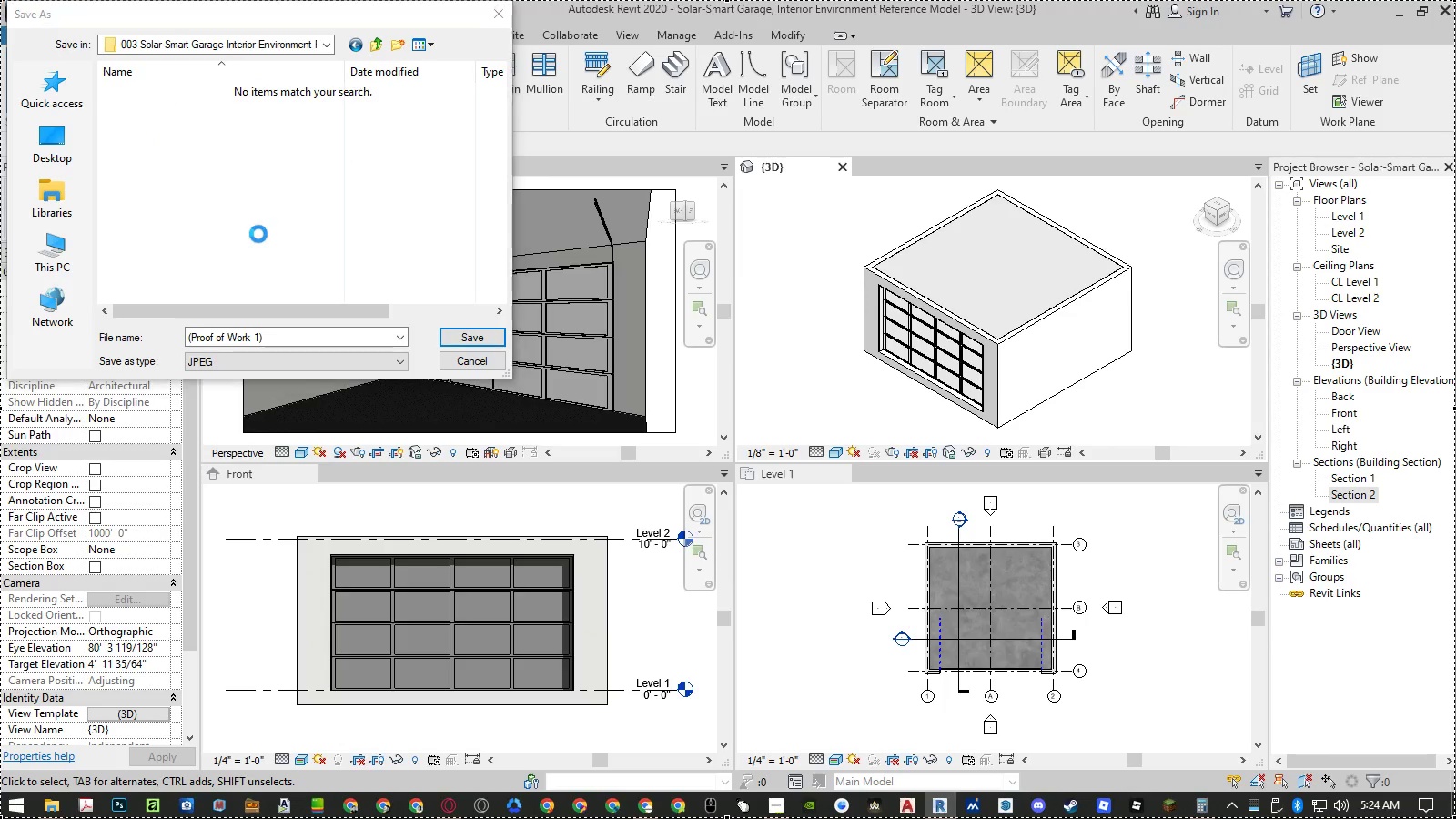 
key(Control+V)
 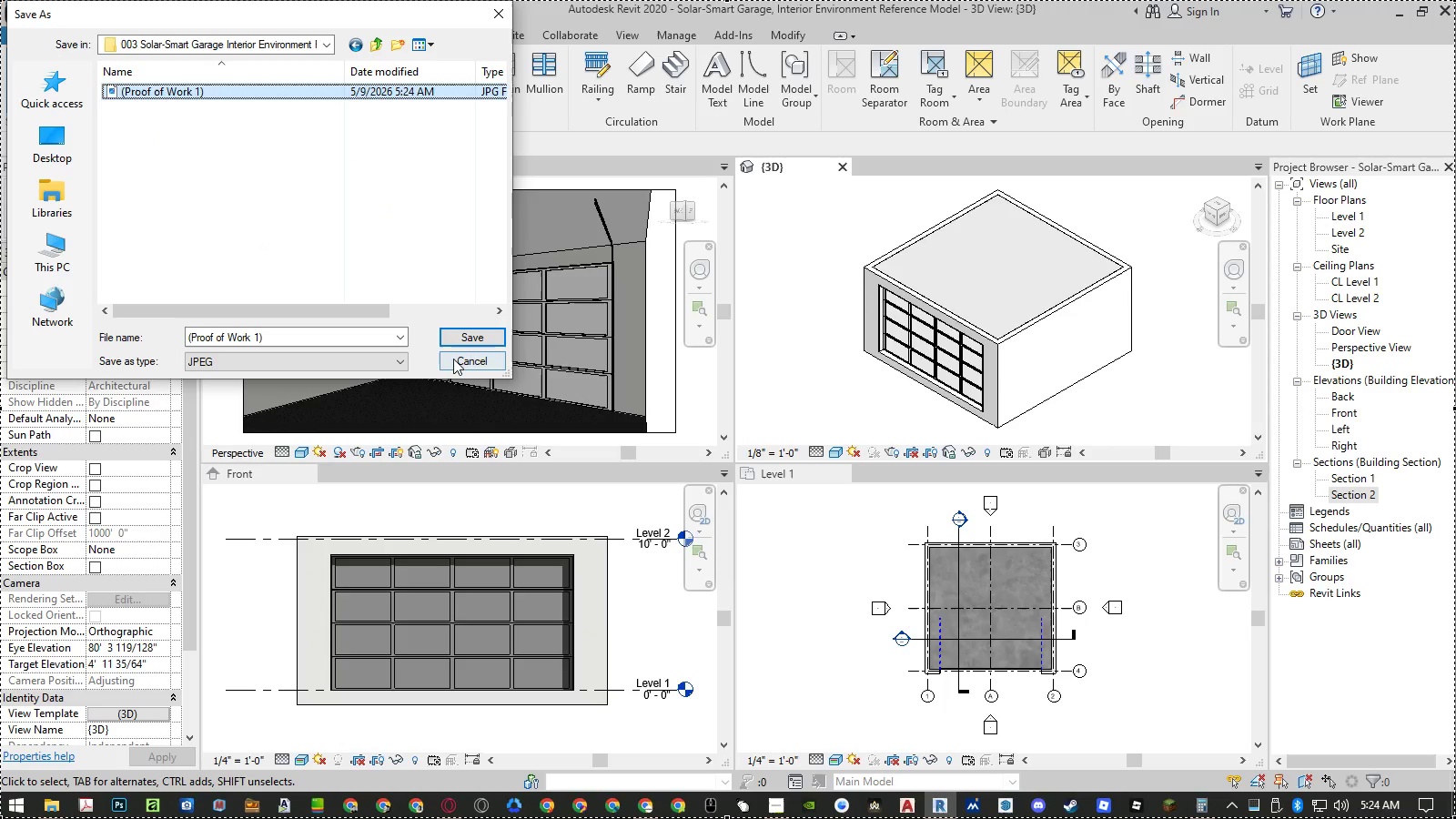 
left_click([454, 359])
 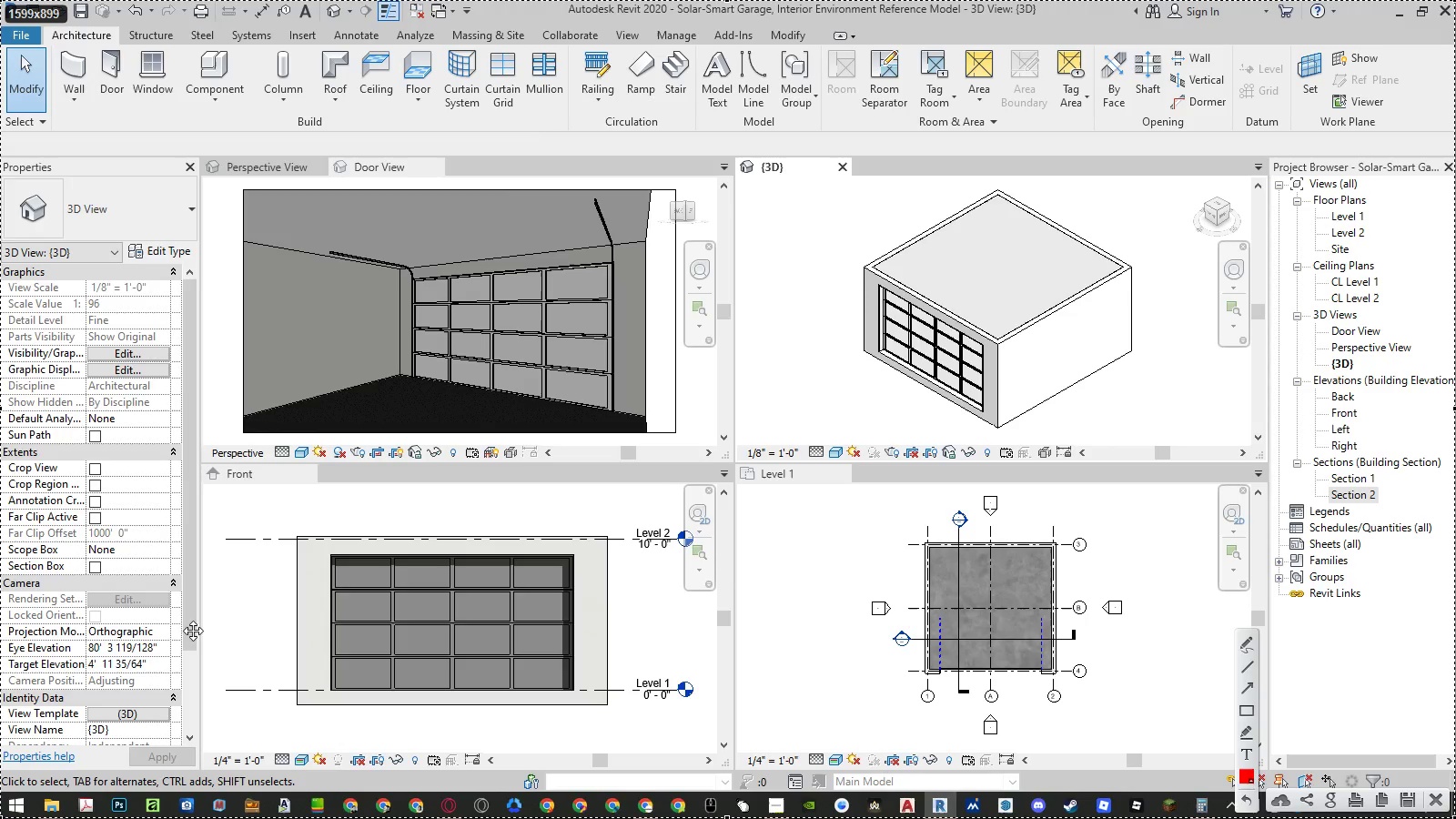 
key(Escape)
 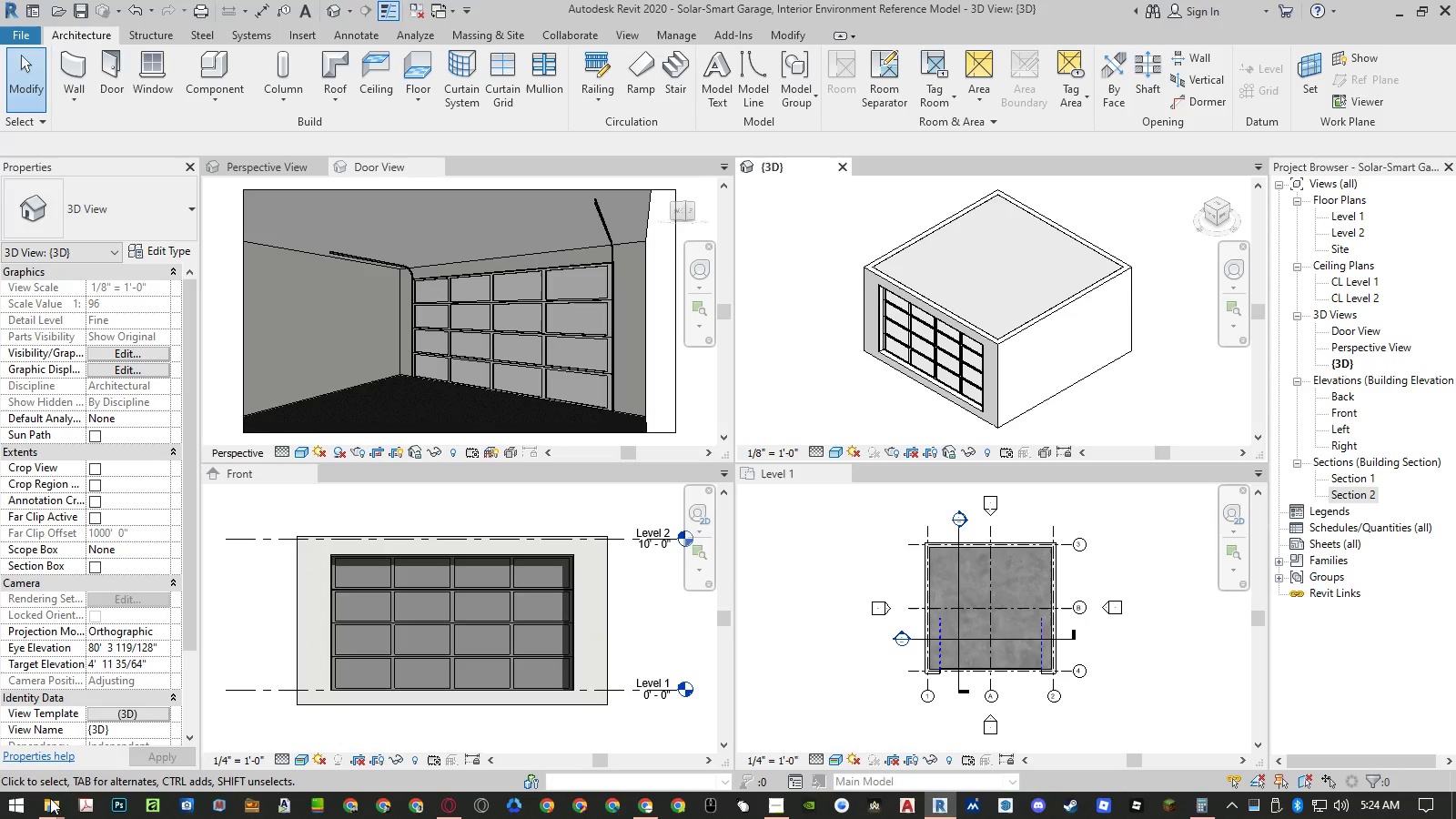 
left_click([46, 804])
 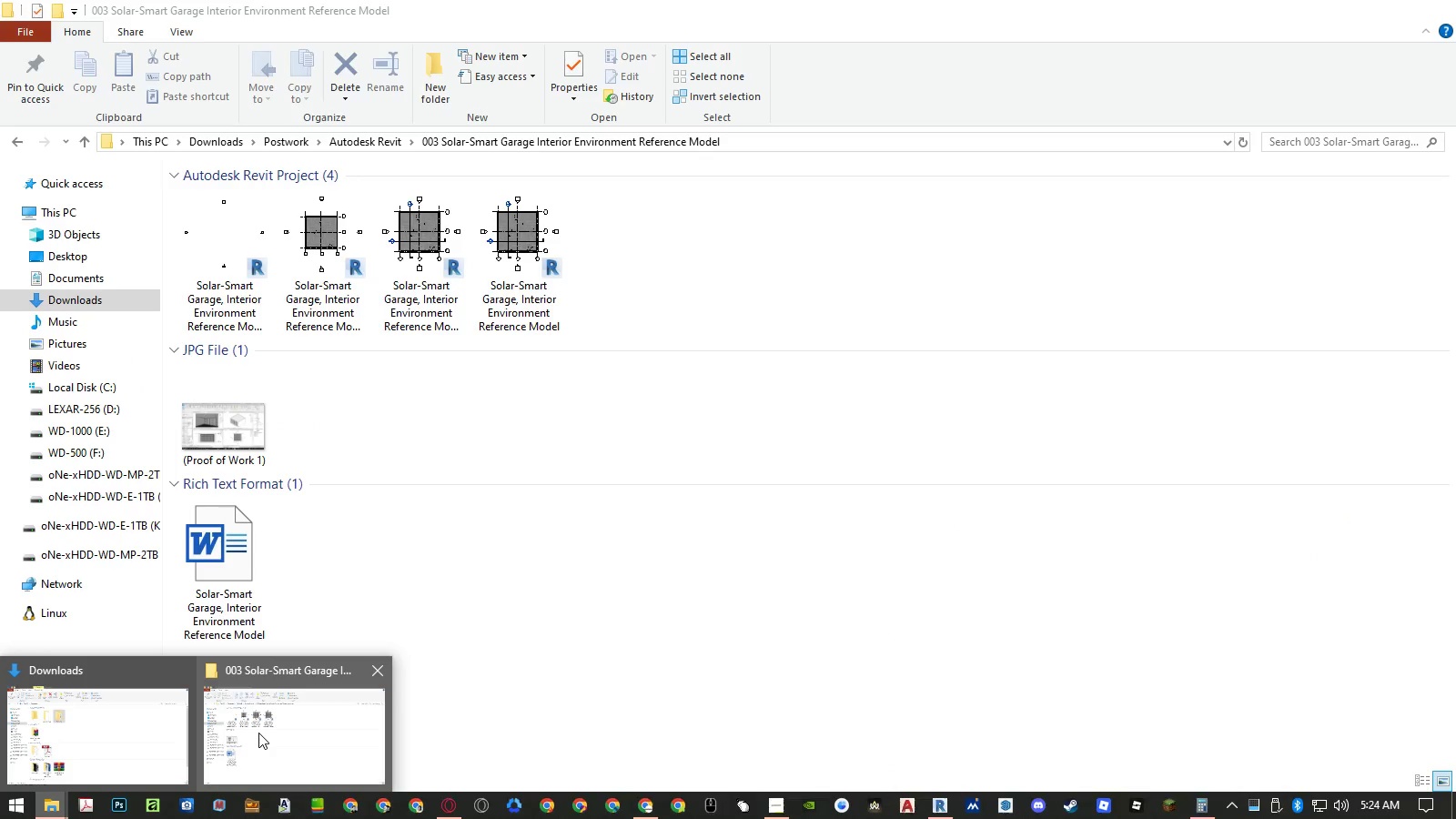 
left_click([258, 733])
 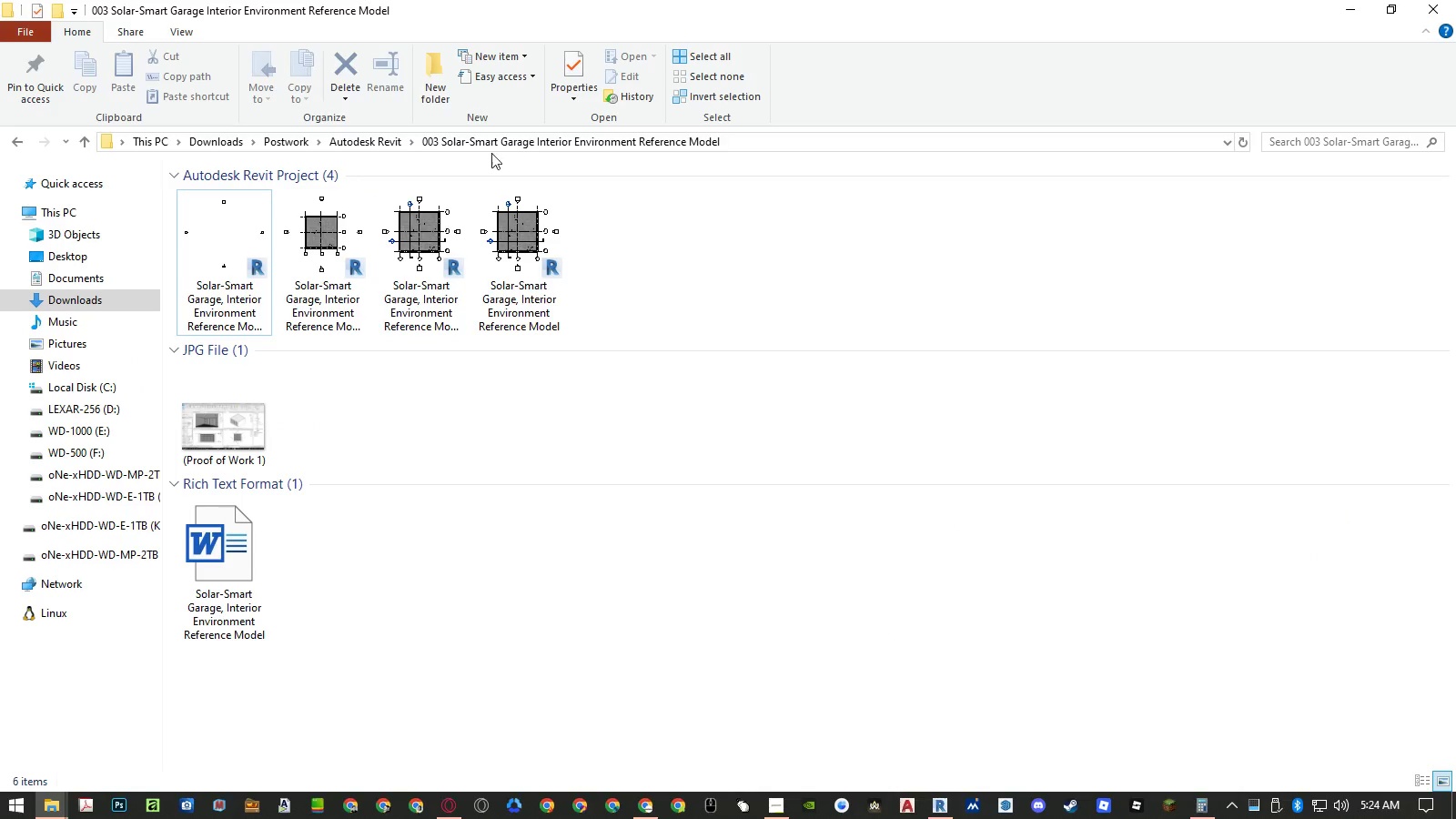 
left_click([389, 139])
 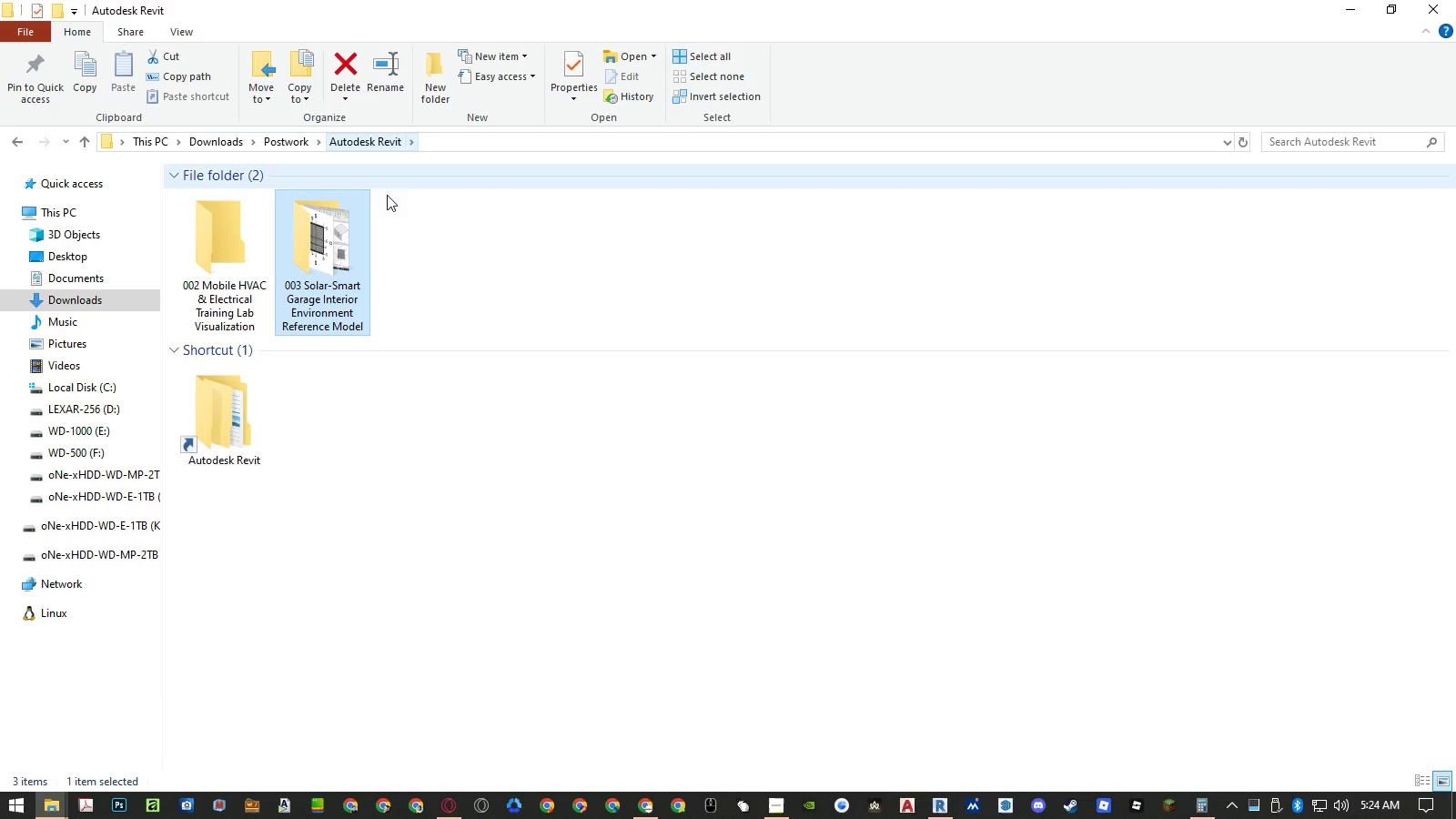 
right_click([465, 240])
 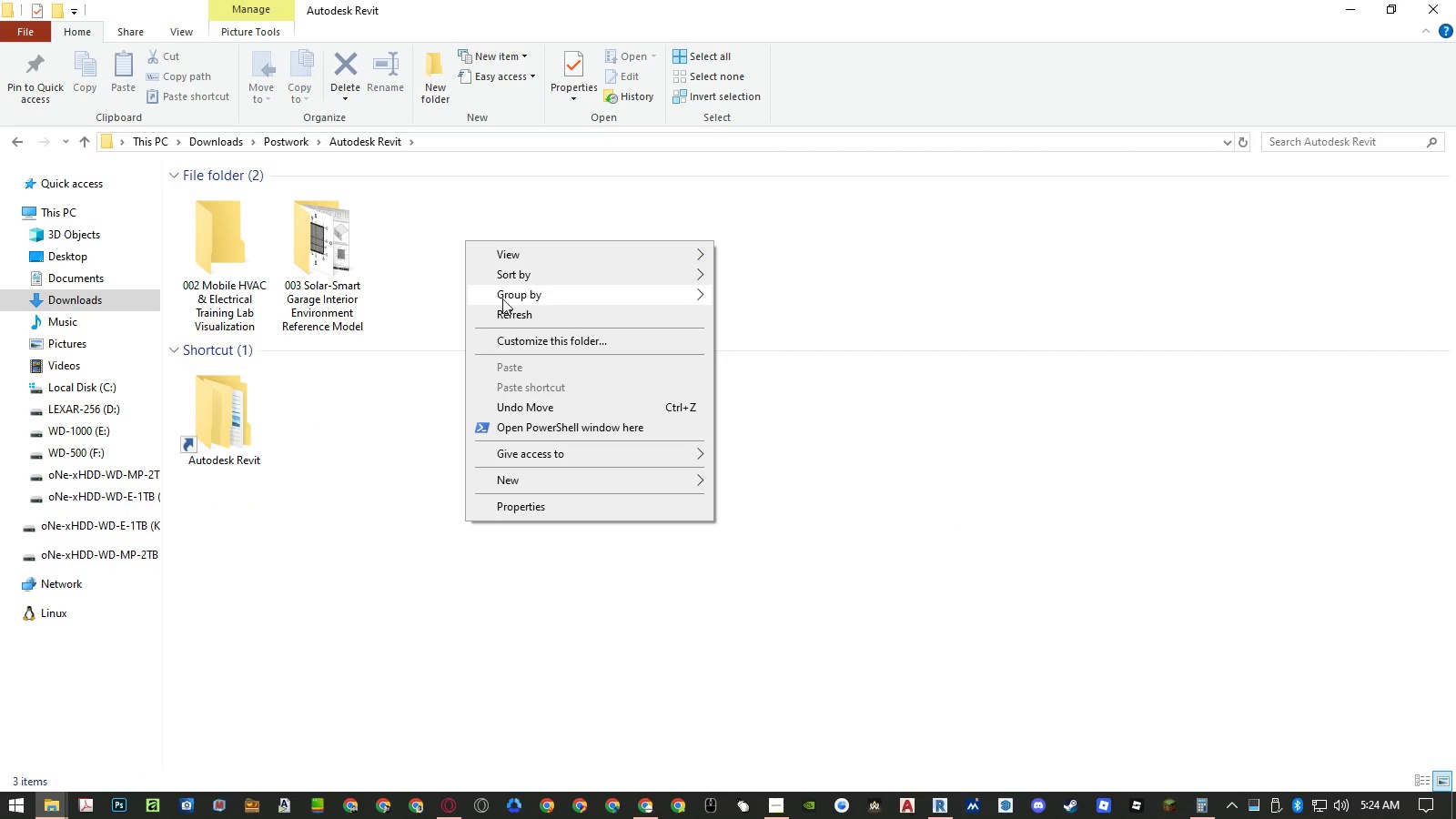 
left_click_drag(start_coordinate=[503, 301], to_coordinate=[505, 310])
 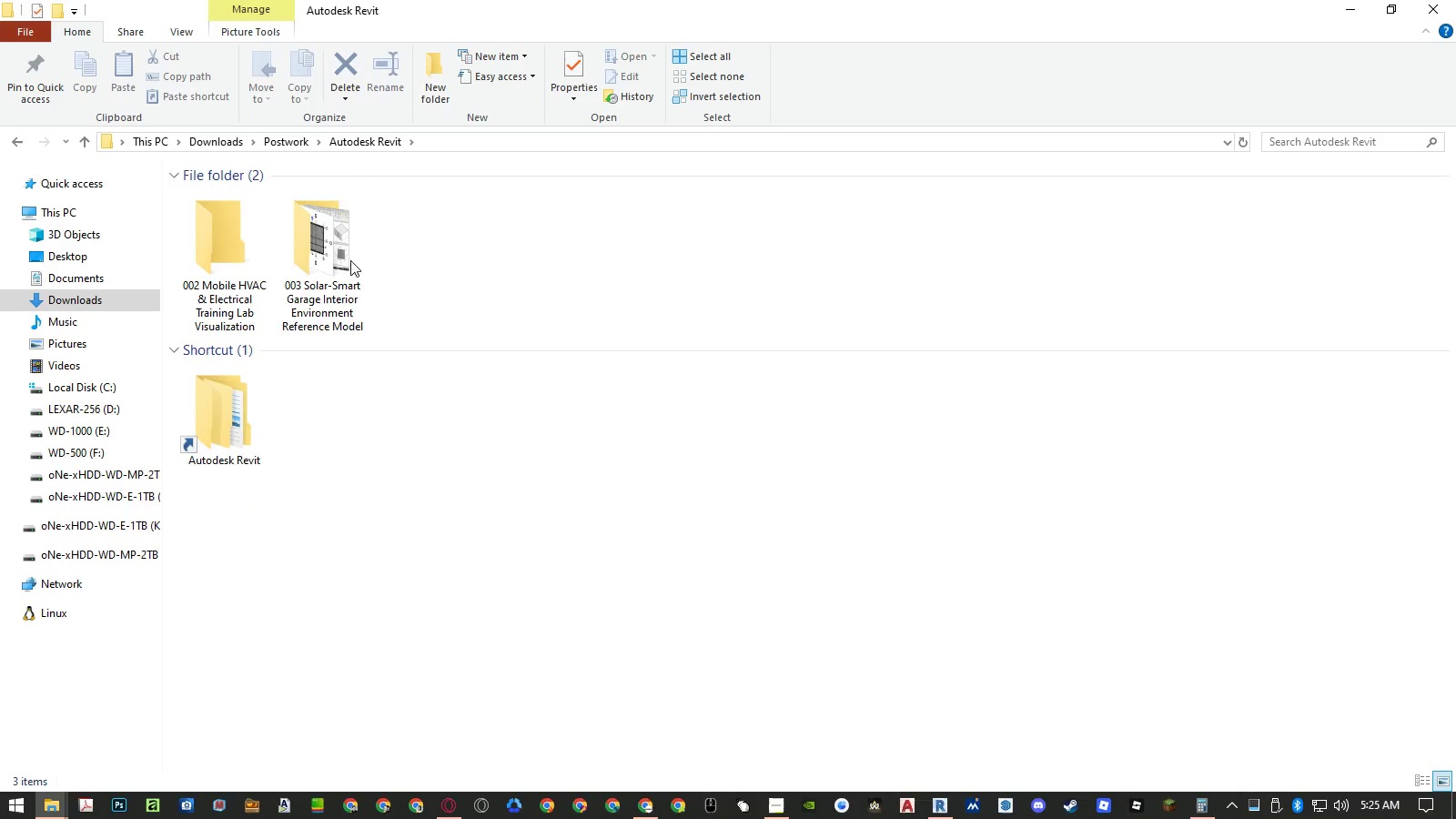 
double_click([256, 257])
 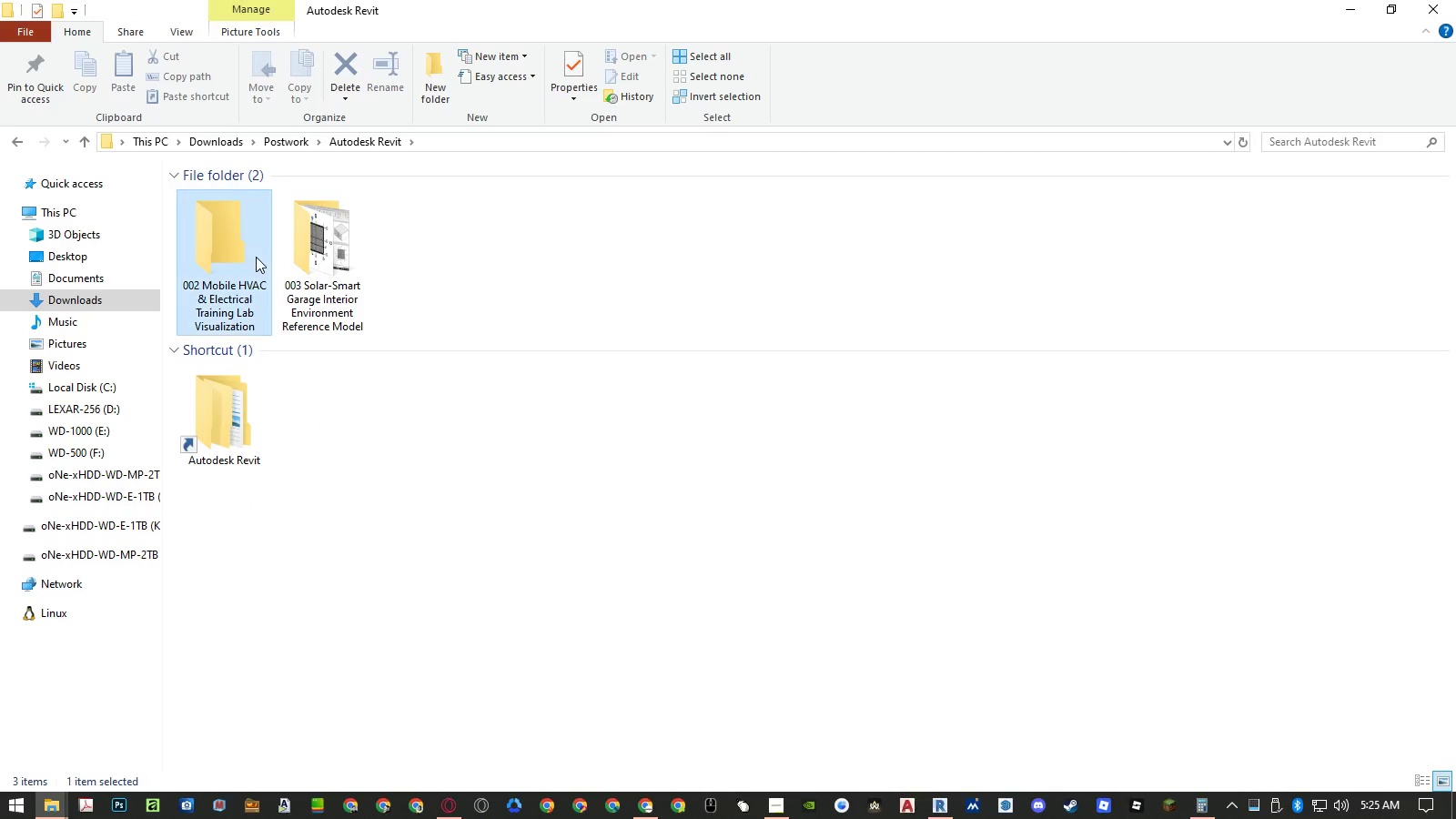 
triple_click([256, 257])
 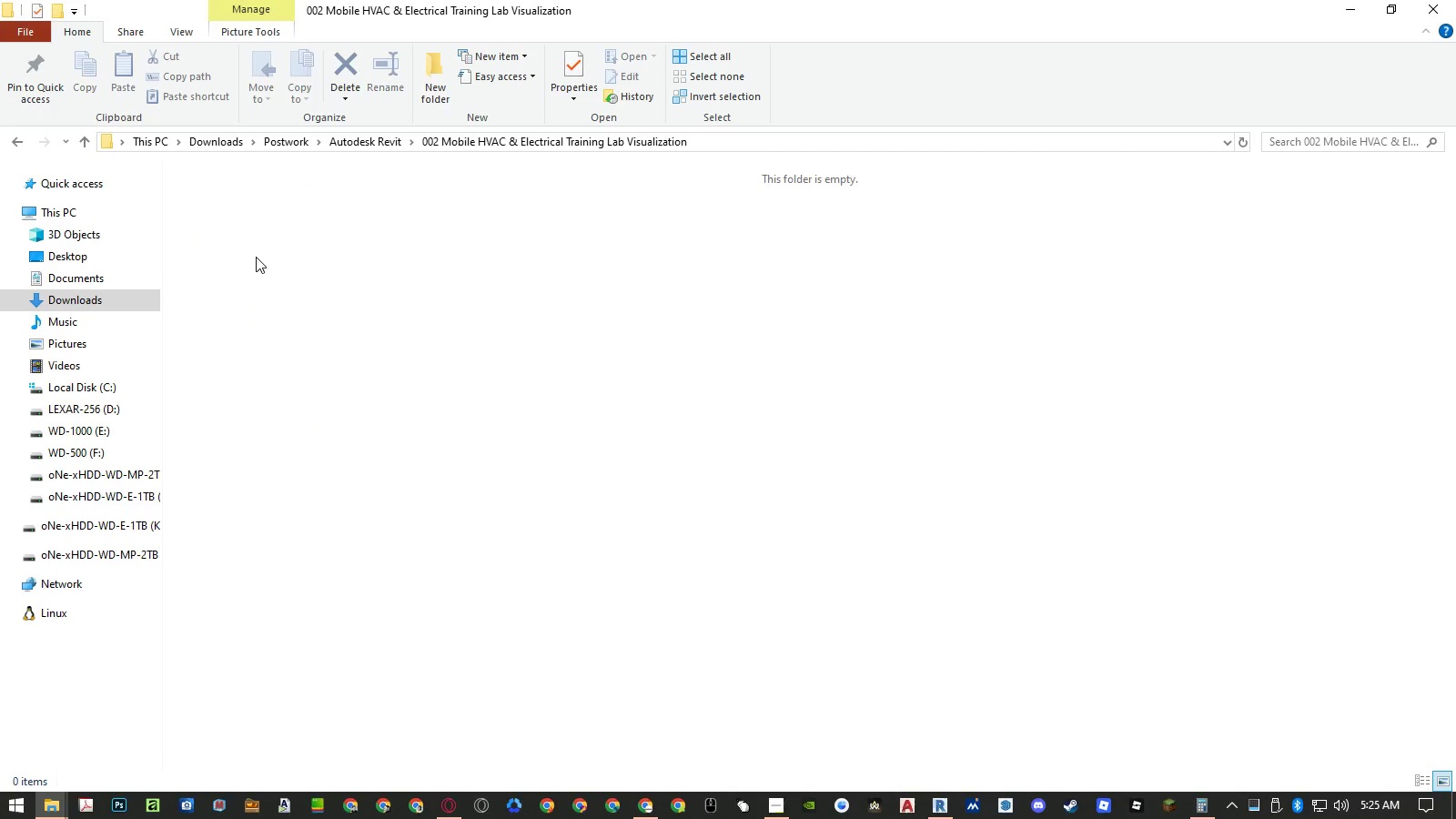 
key(Backspace)
 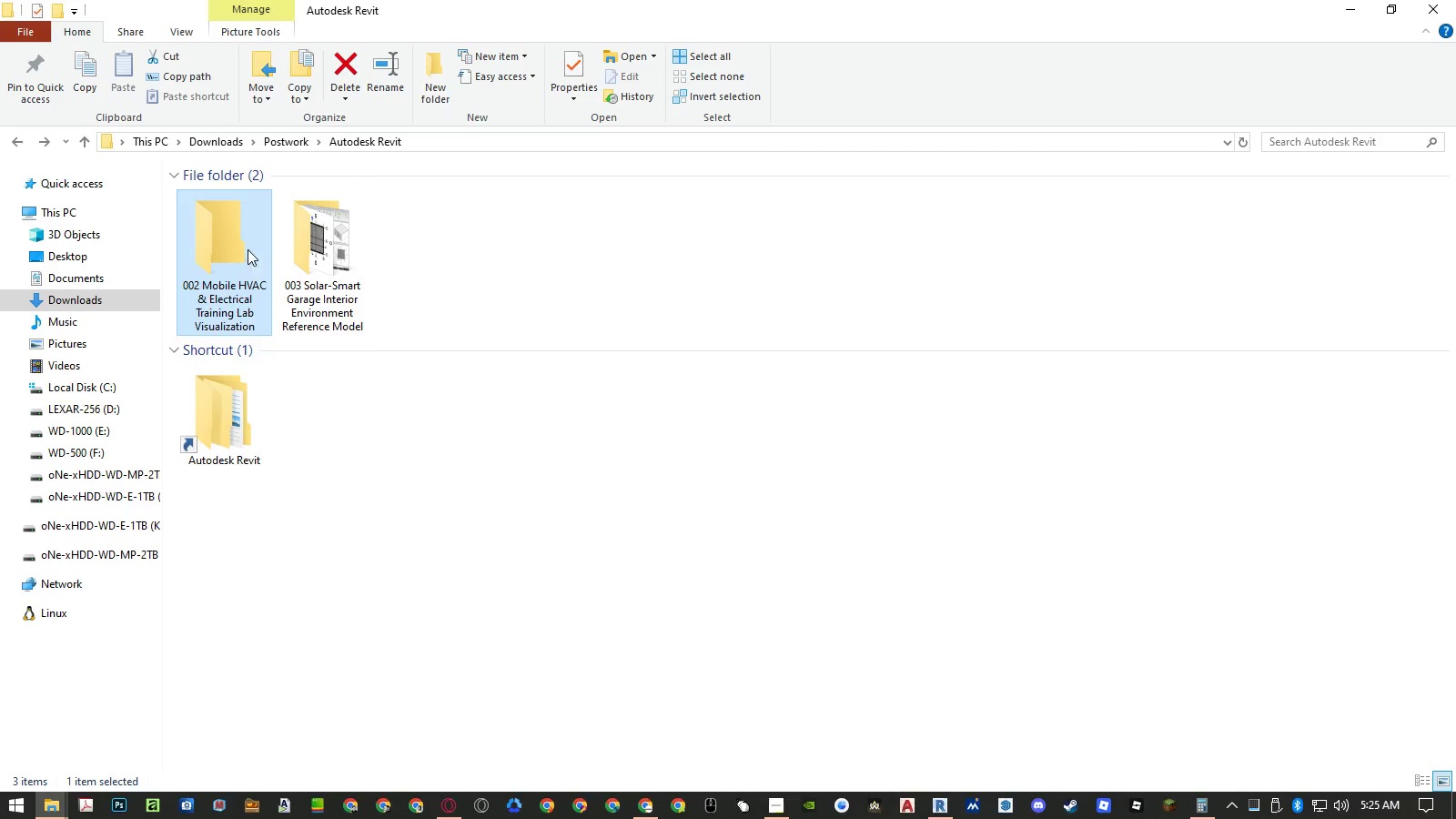 
left_click([237, 236])
 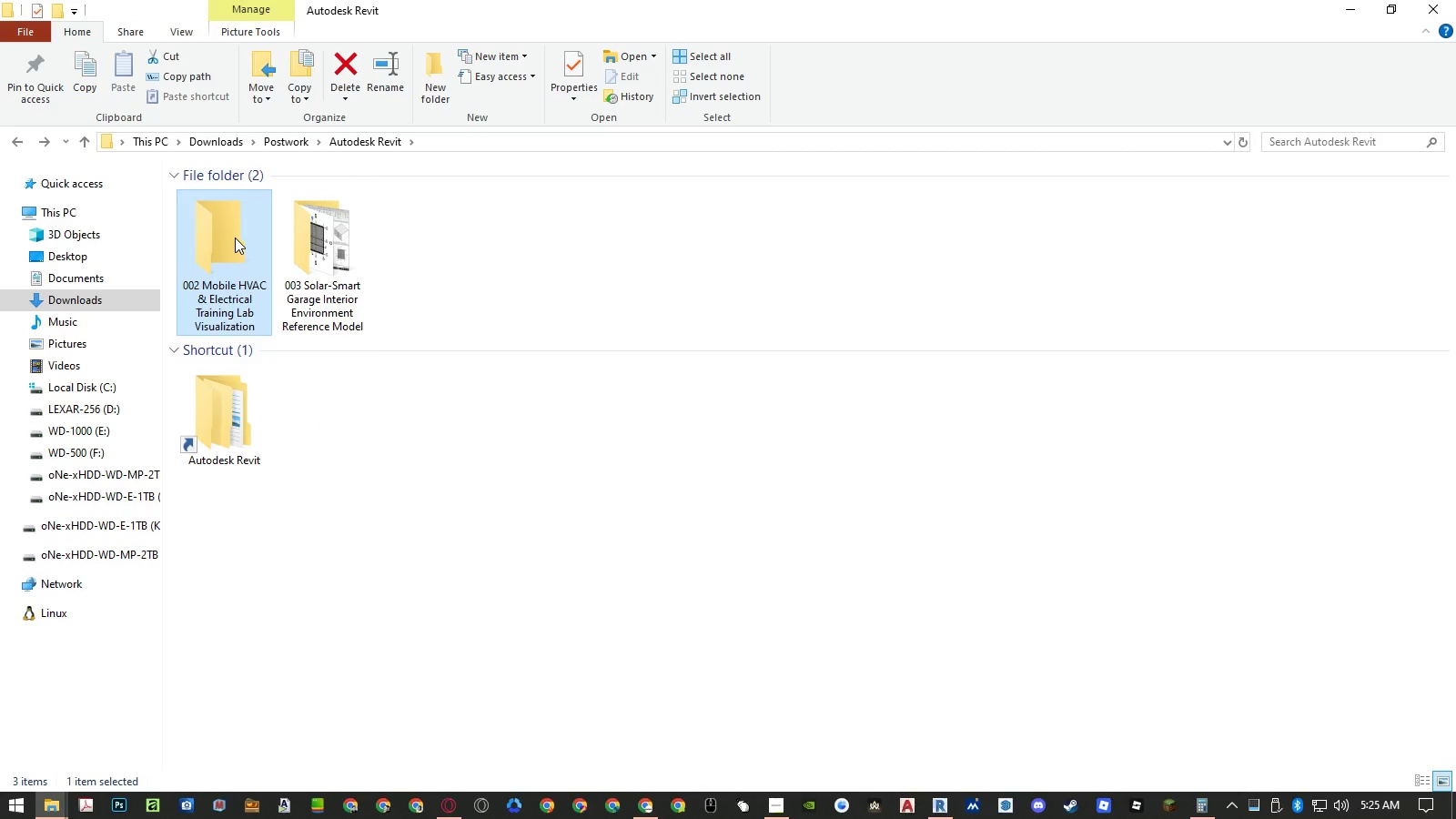 
key(Delete)
 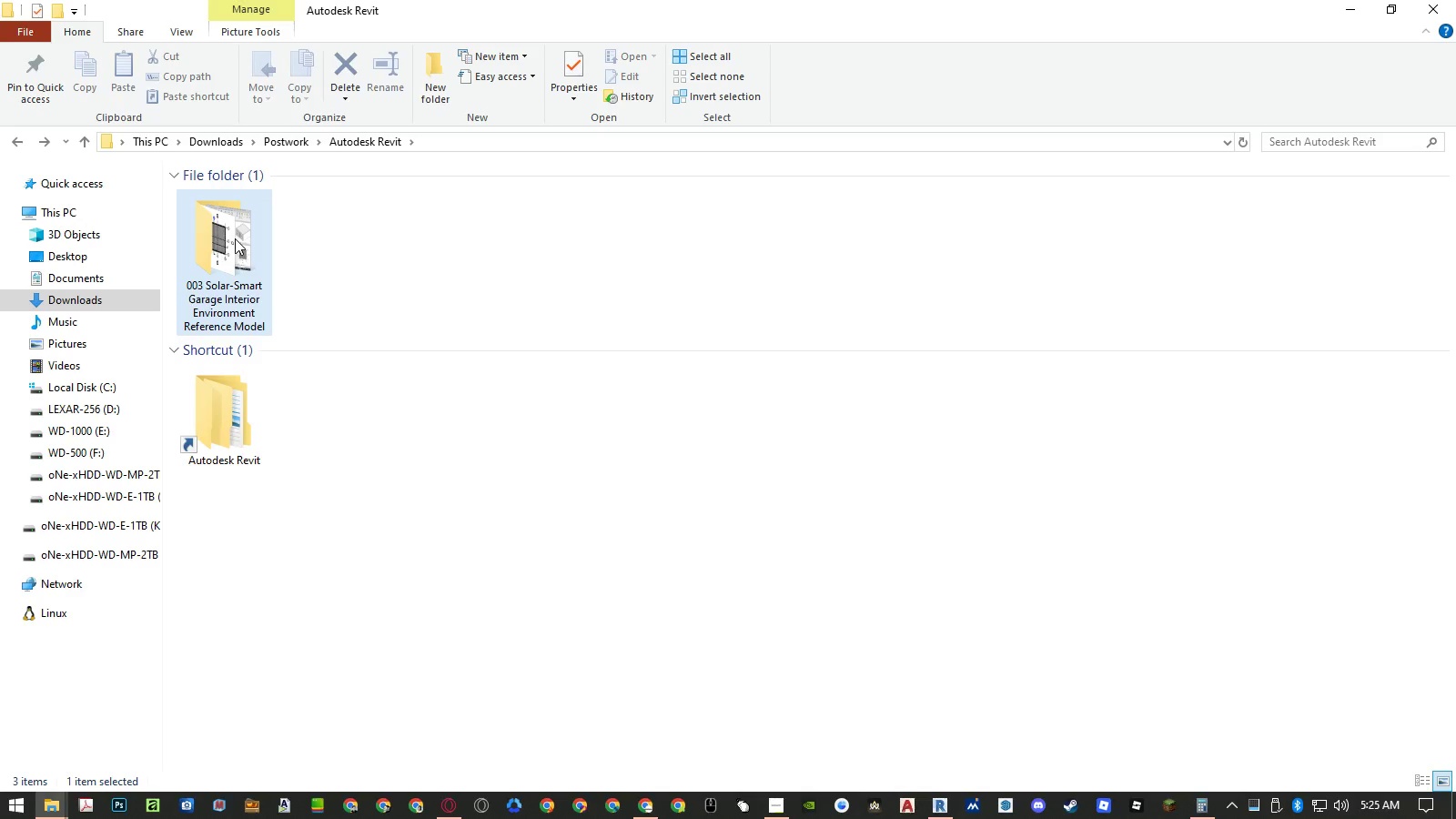 
double_click([235, 238])
 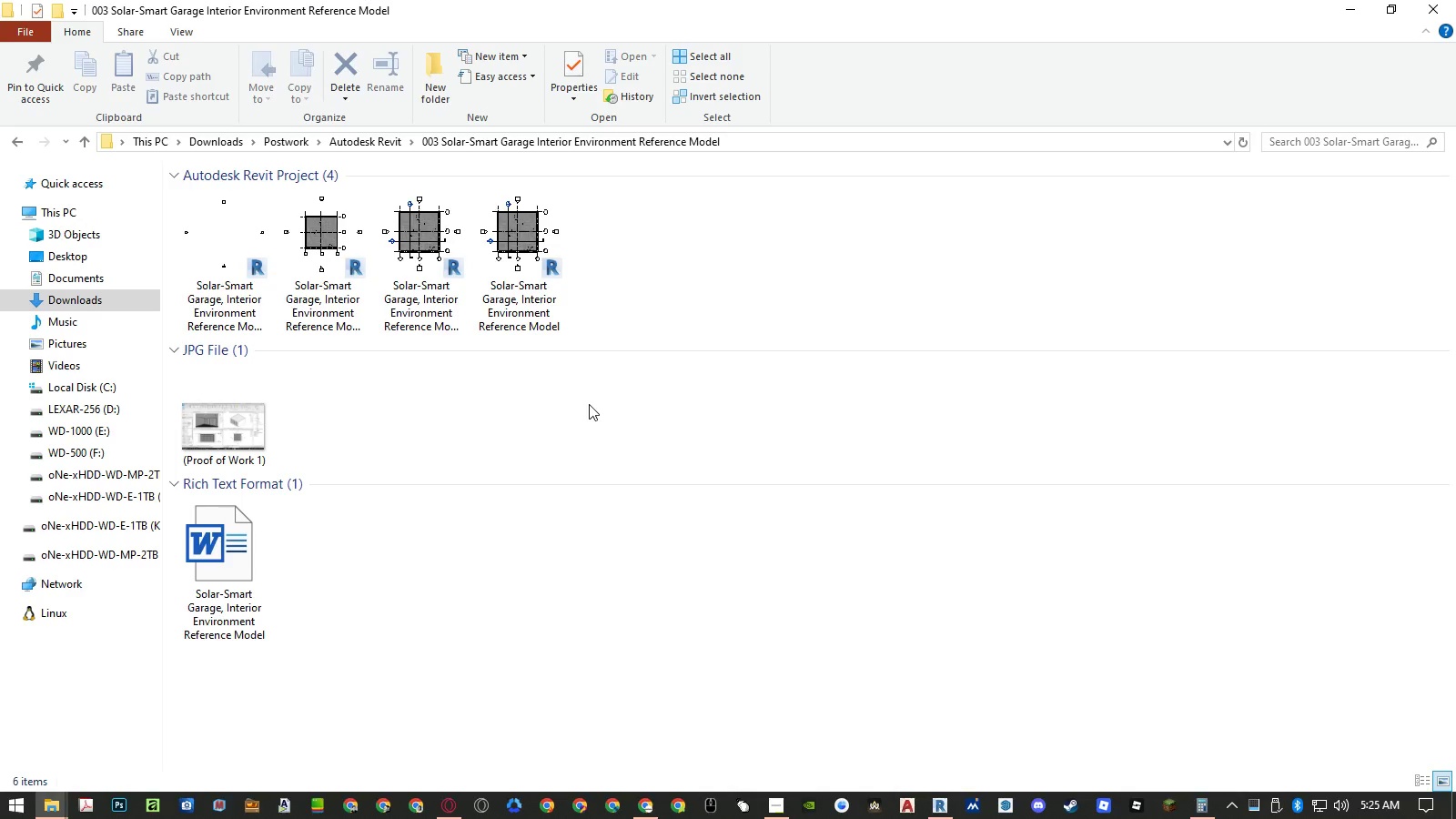 
wait(5.64)
 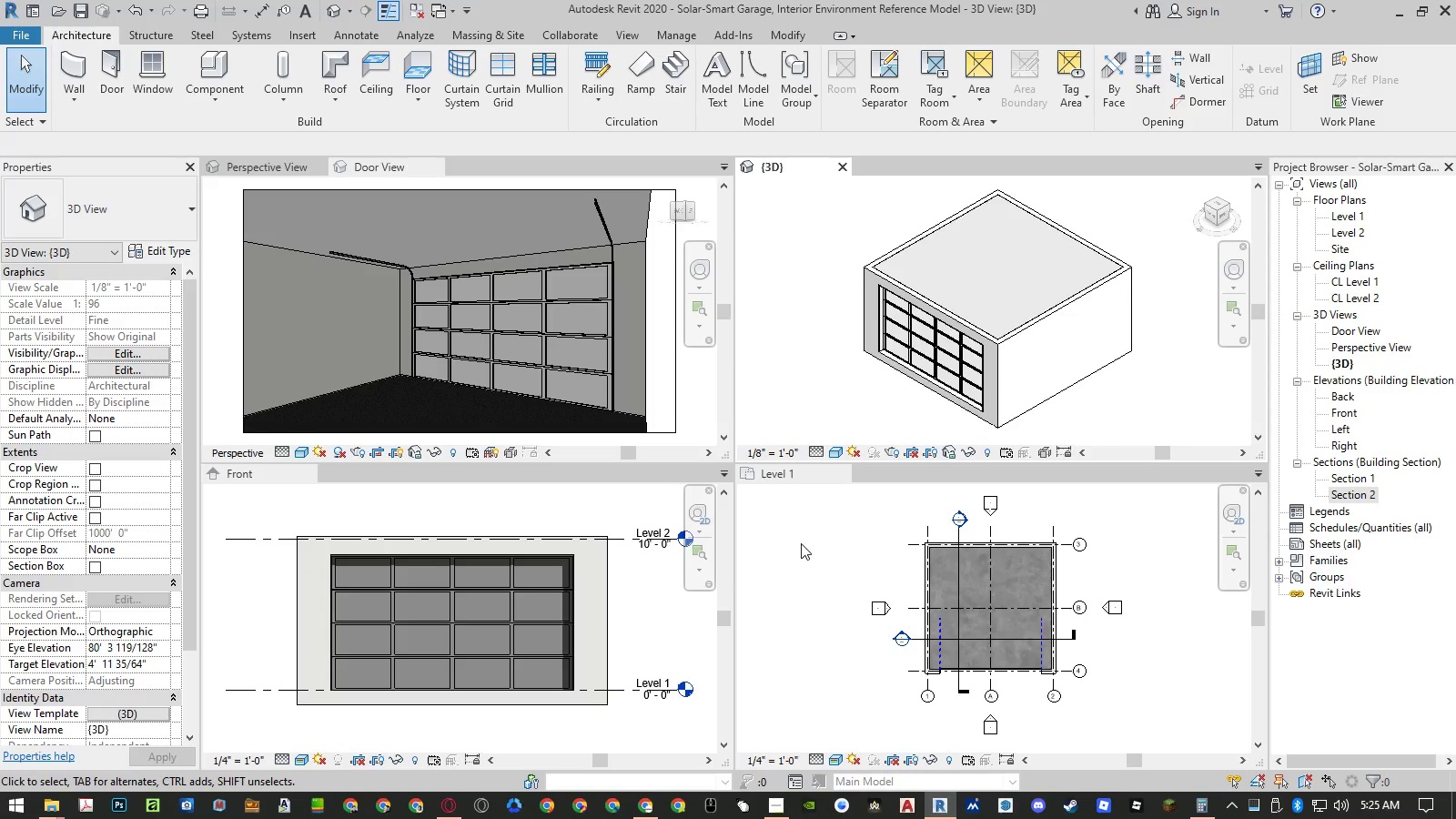 
left_click([802, 543])
 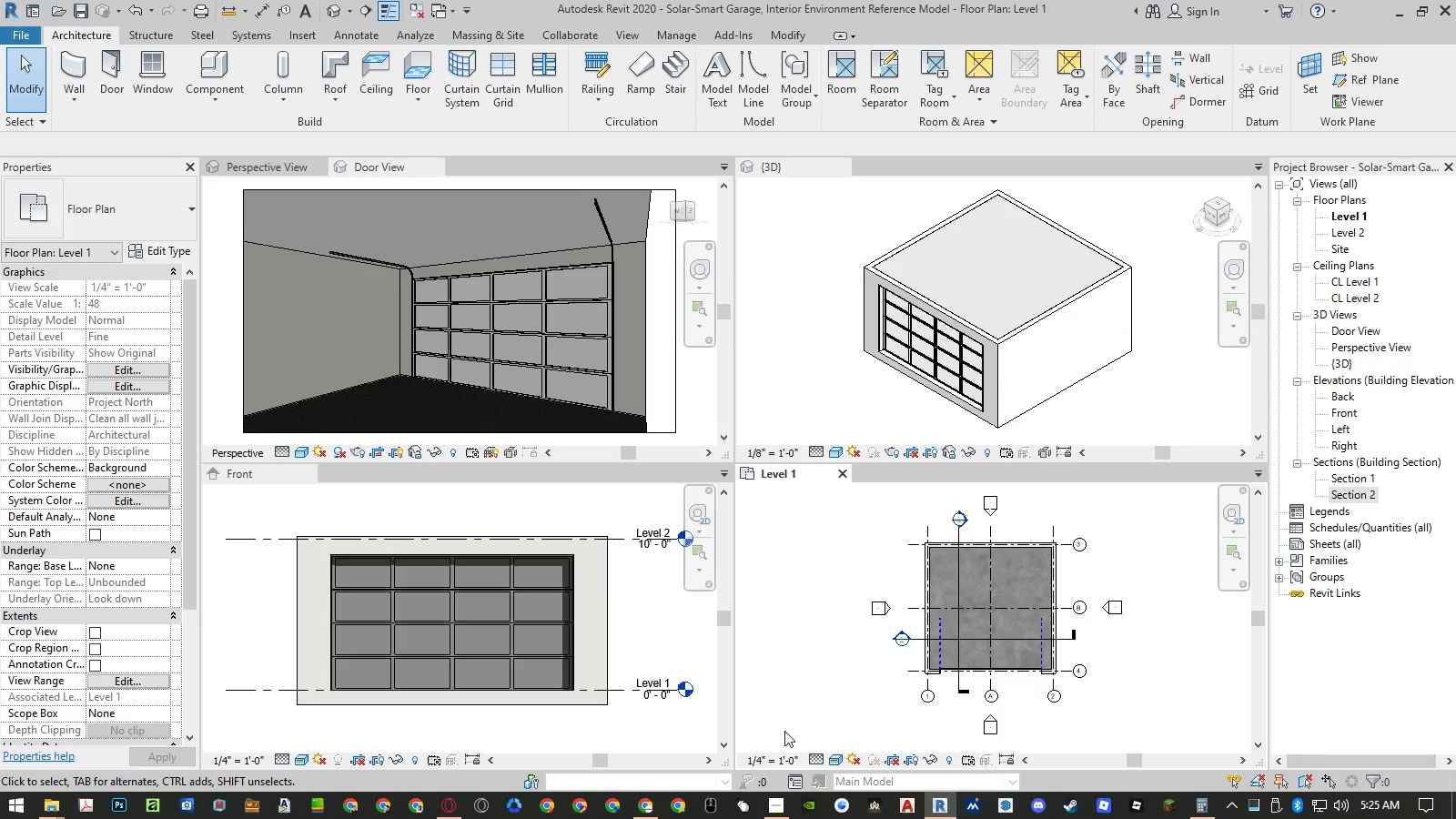 
left_click([656, 803])
 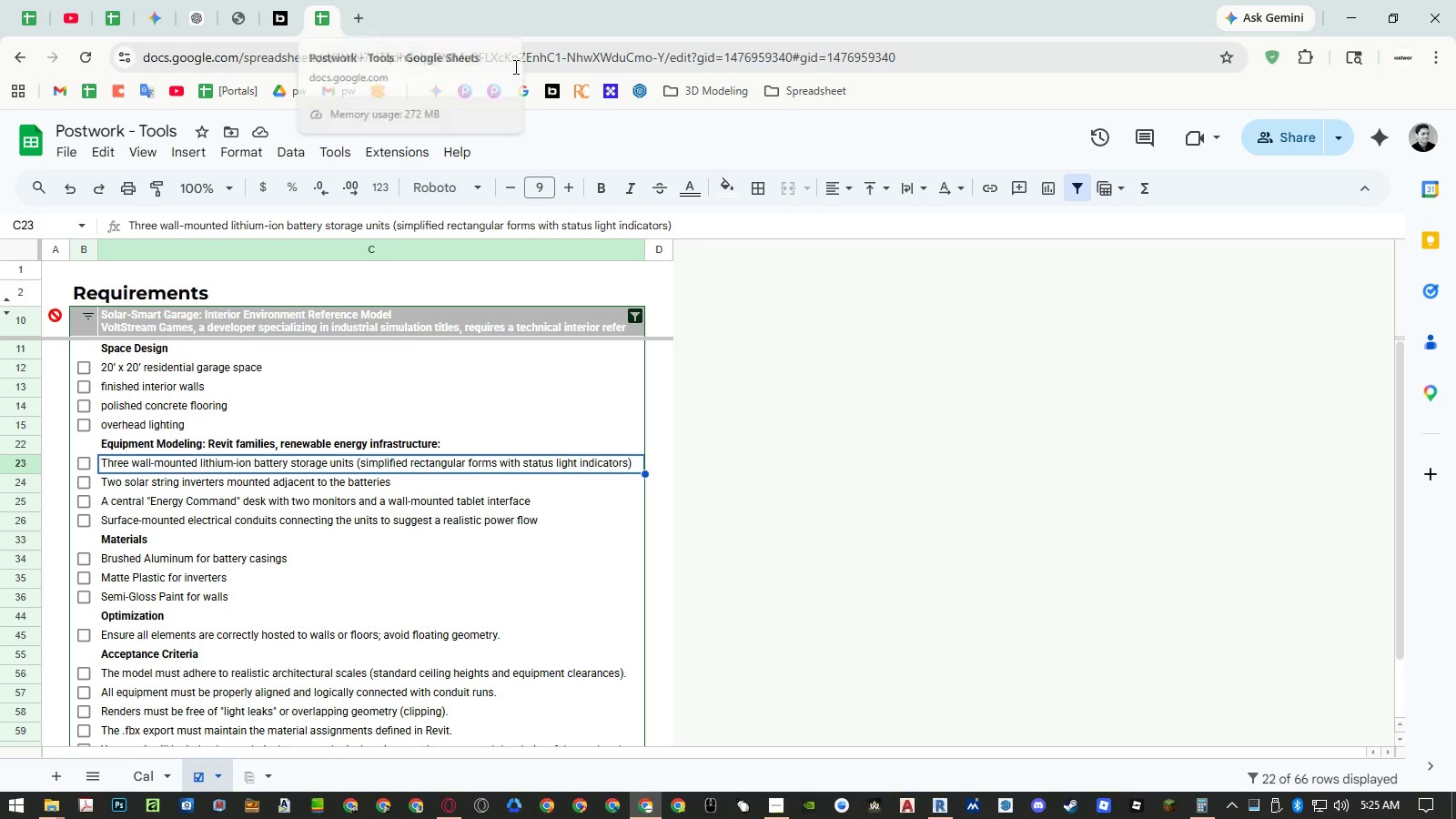 
middle_click([557, 88])
 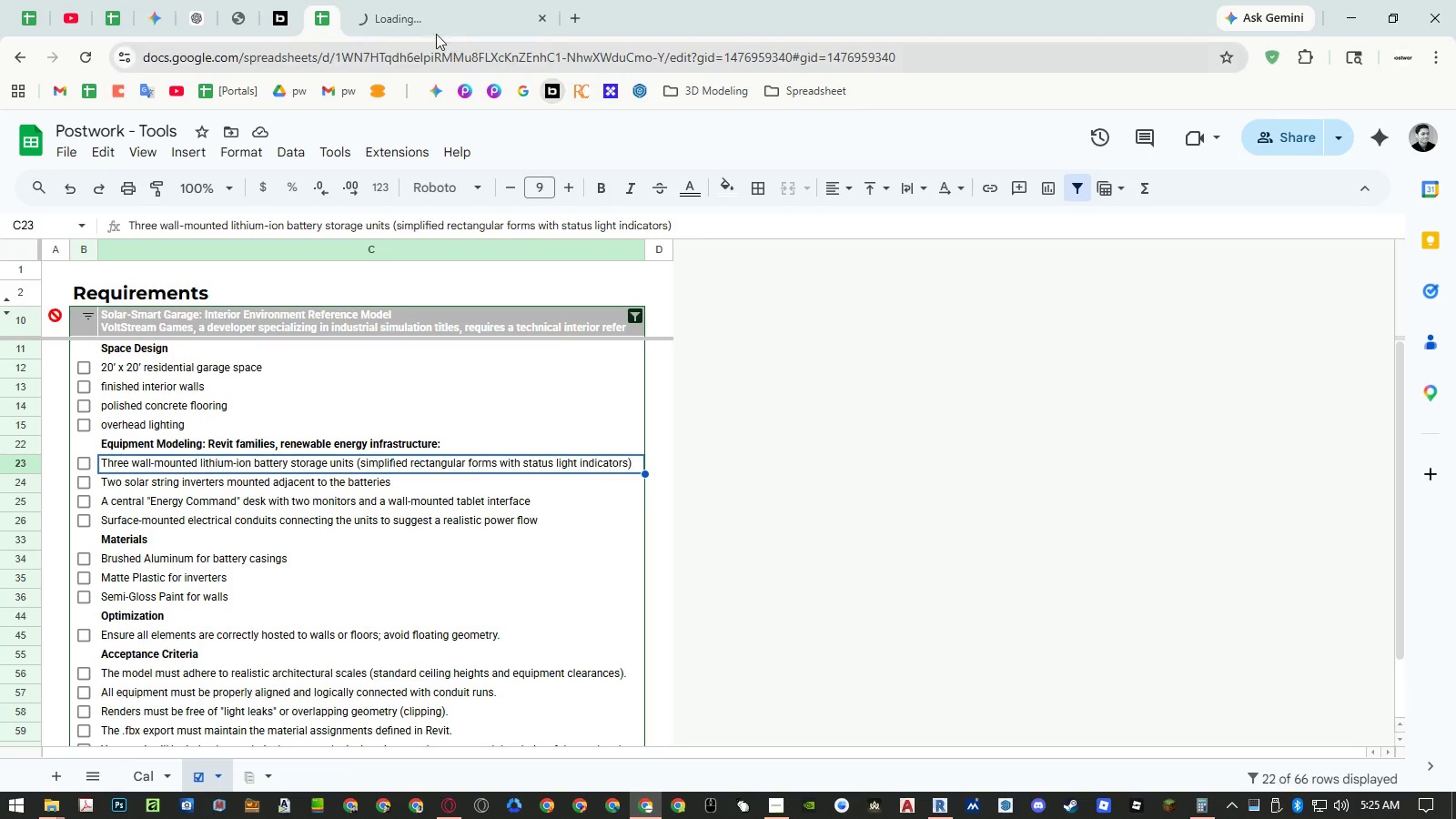 
left_click([427, 25])
 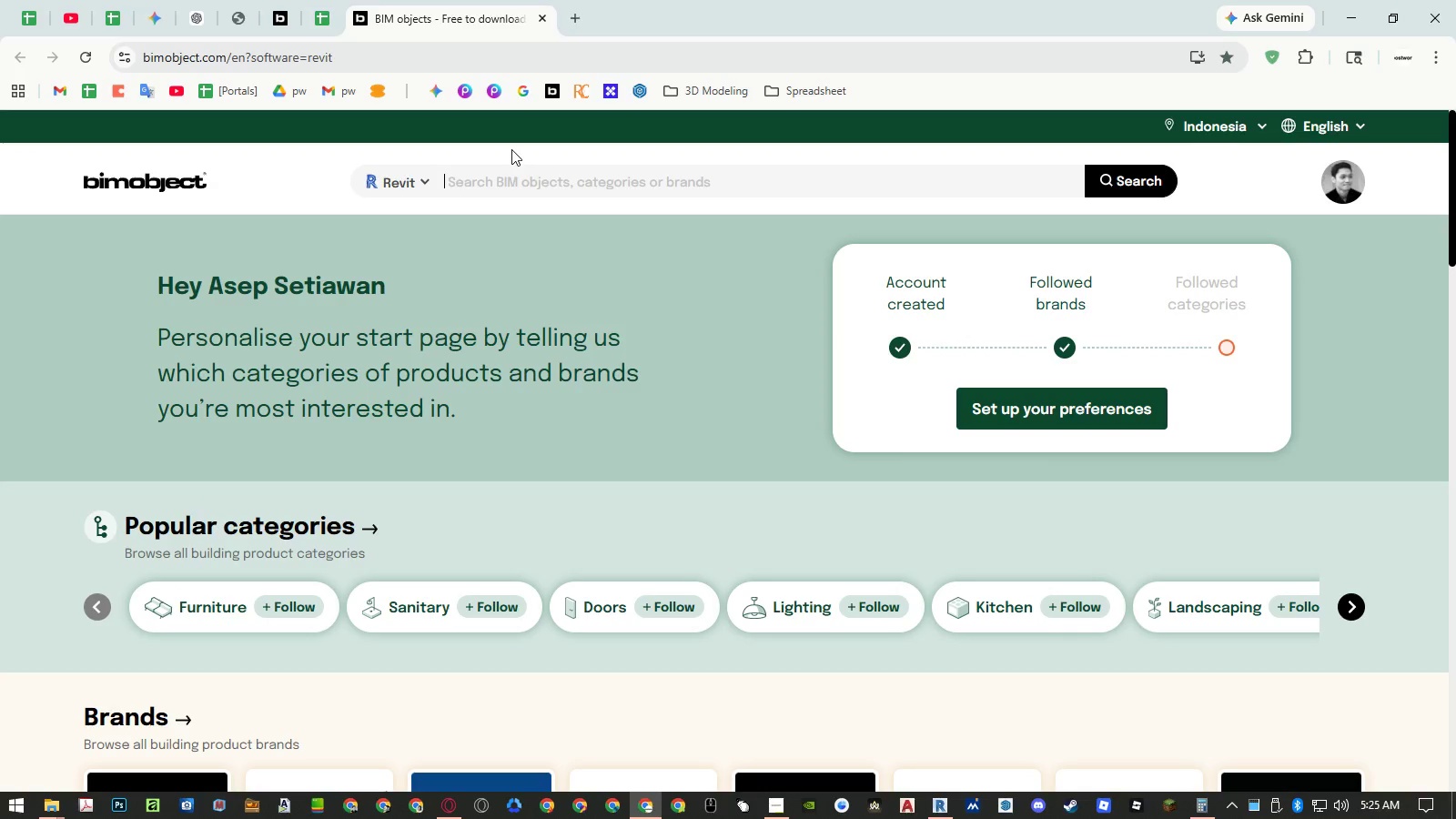 
left_click([514, 175])
 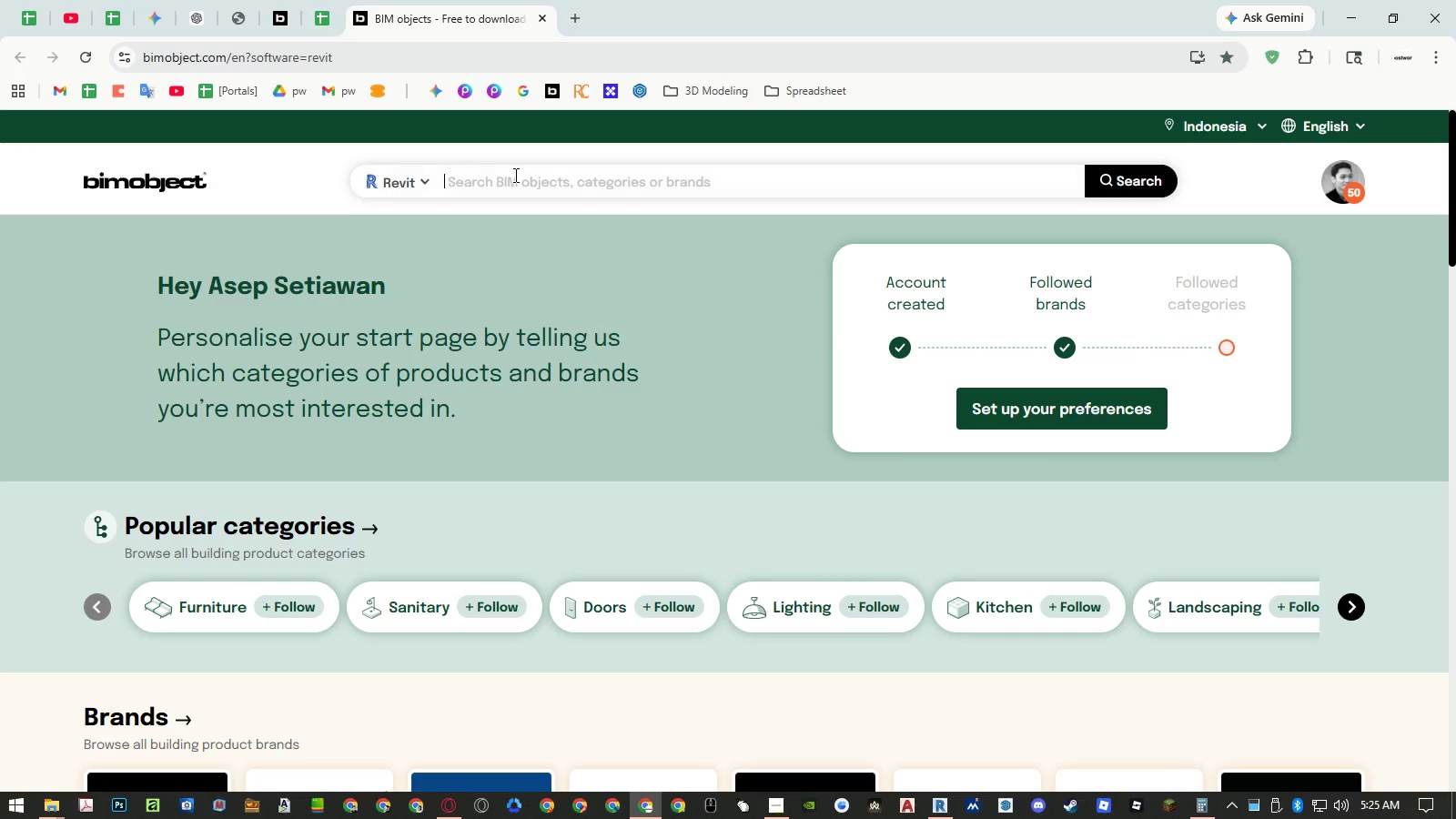 
type(futuristic)
 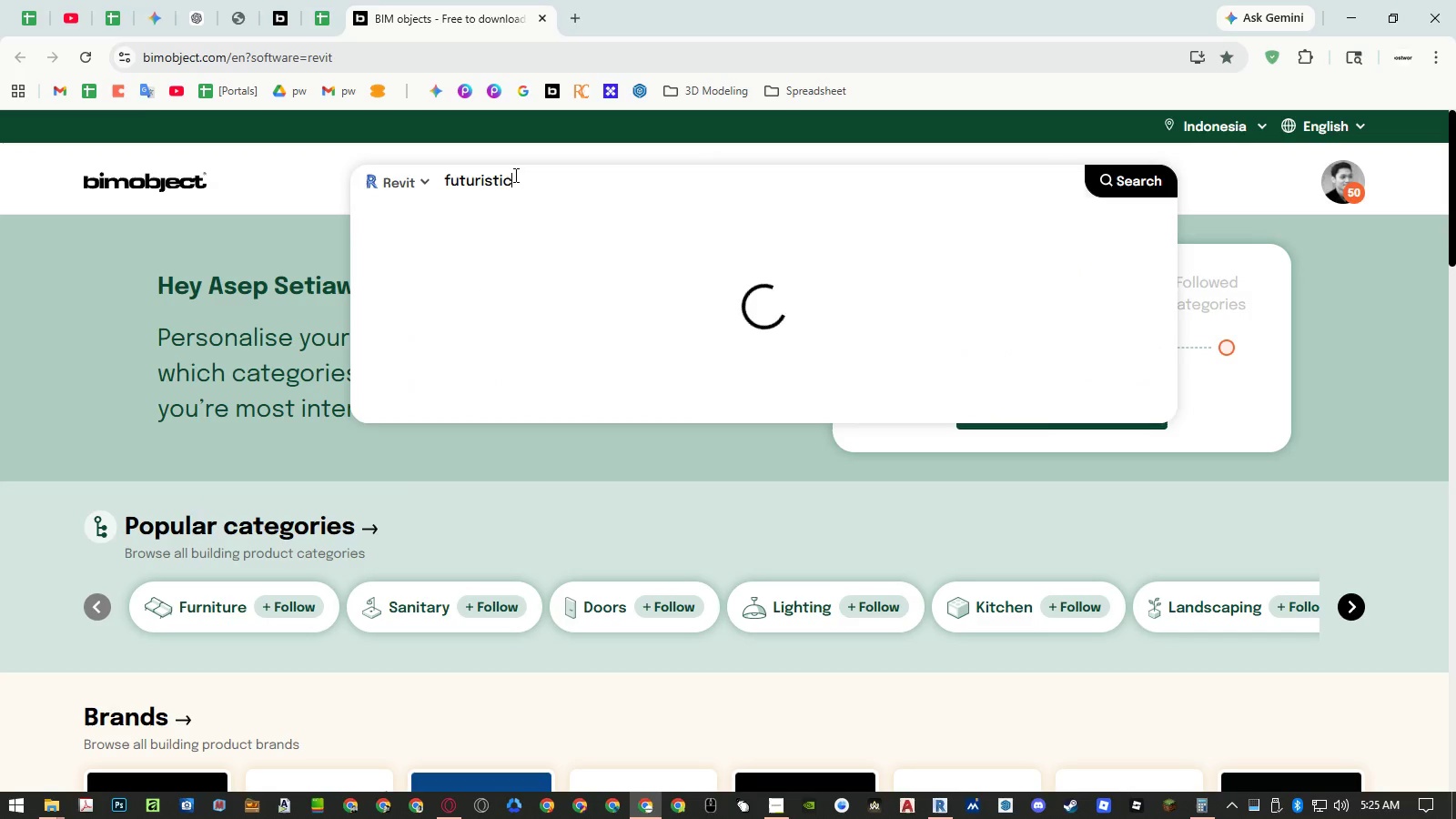 
key(Enter)
 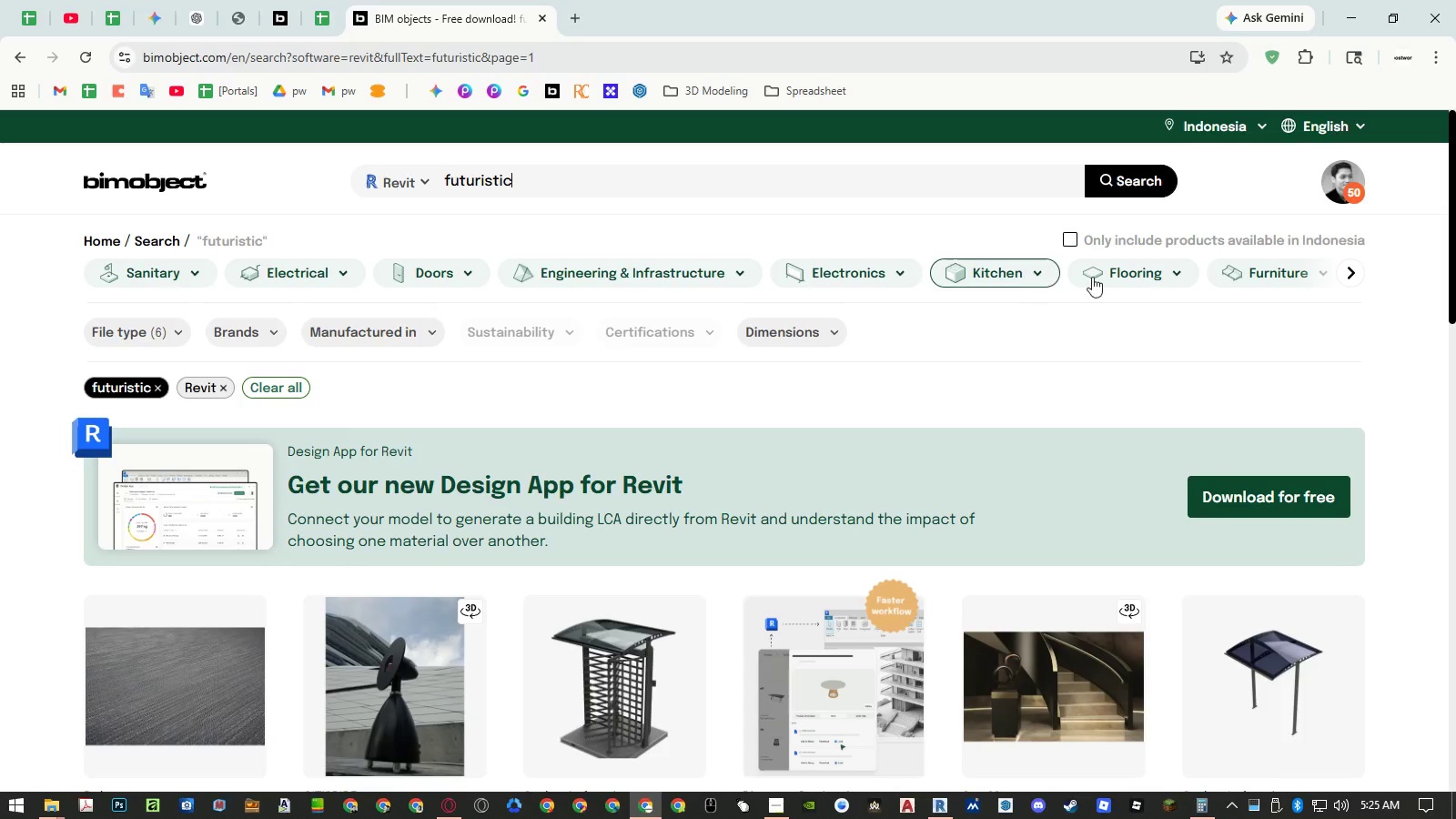 
wait(5.3)
 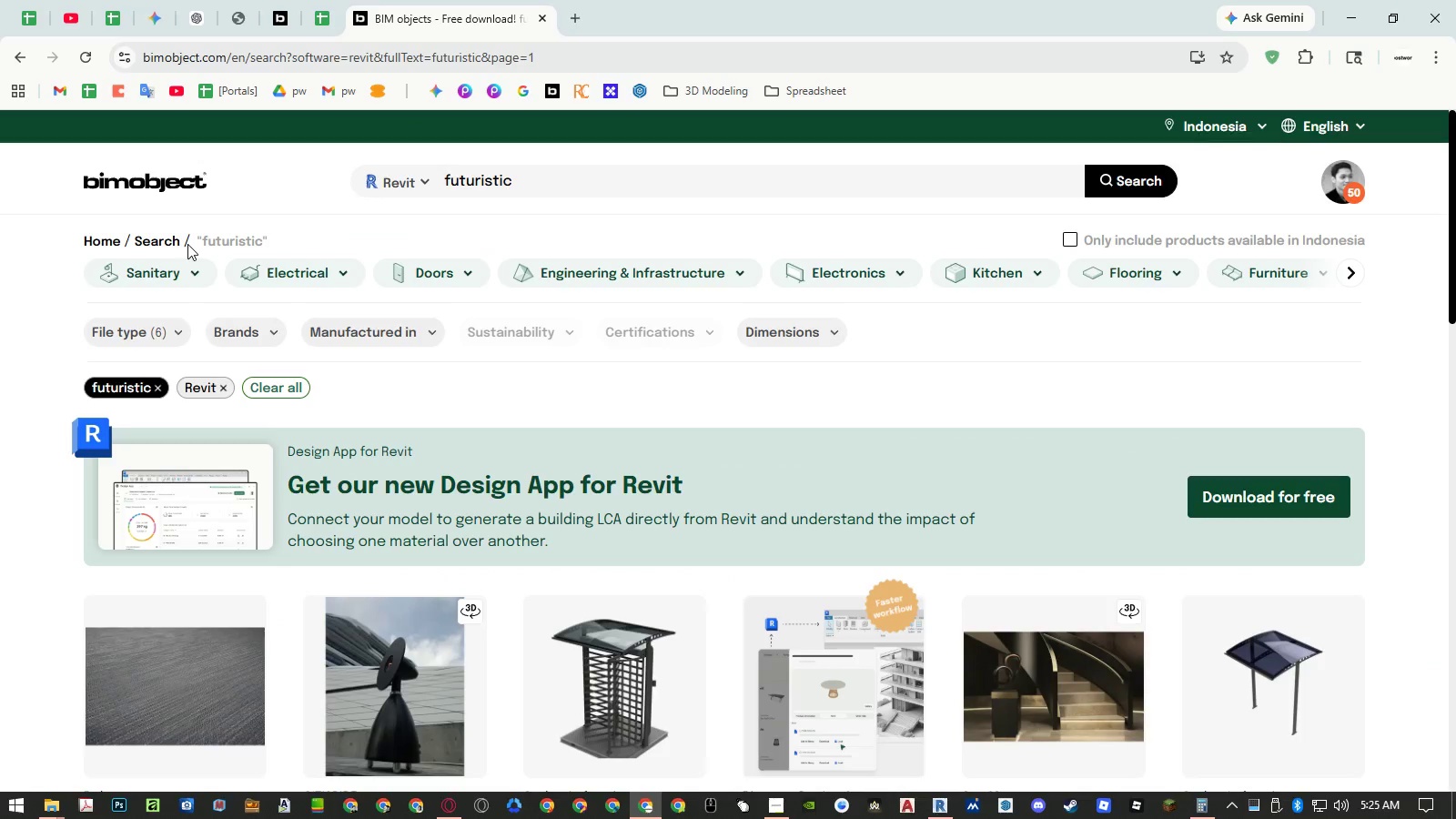 
left_click([1304, 274])
 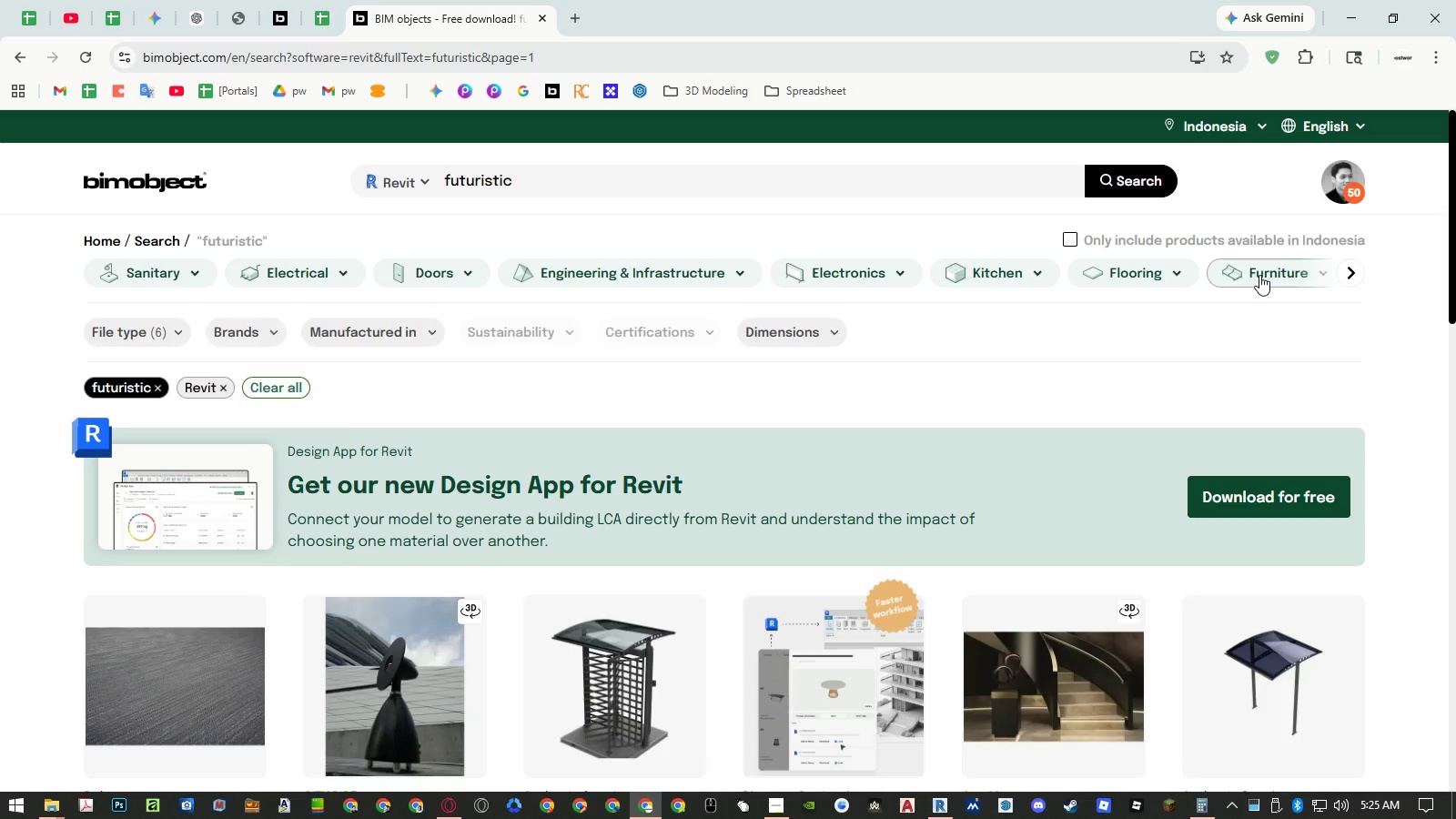 
left_click([1259, 275])
 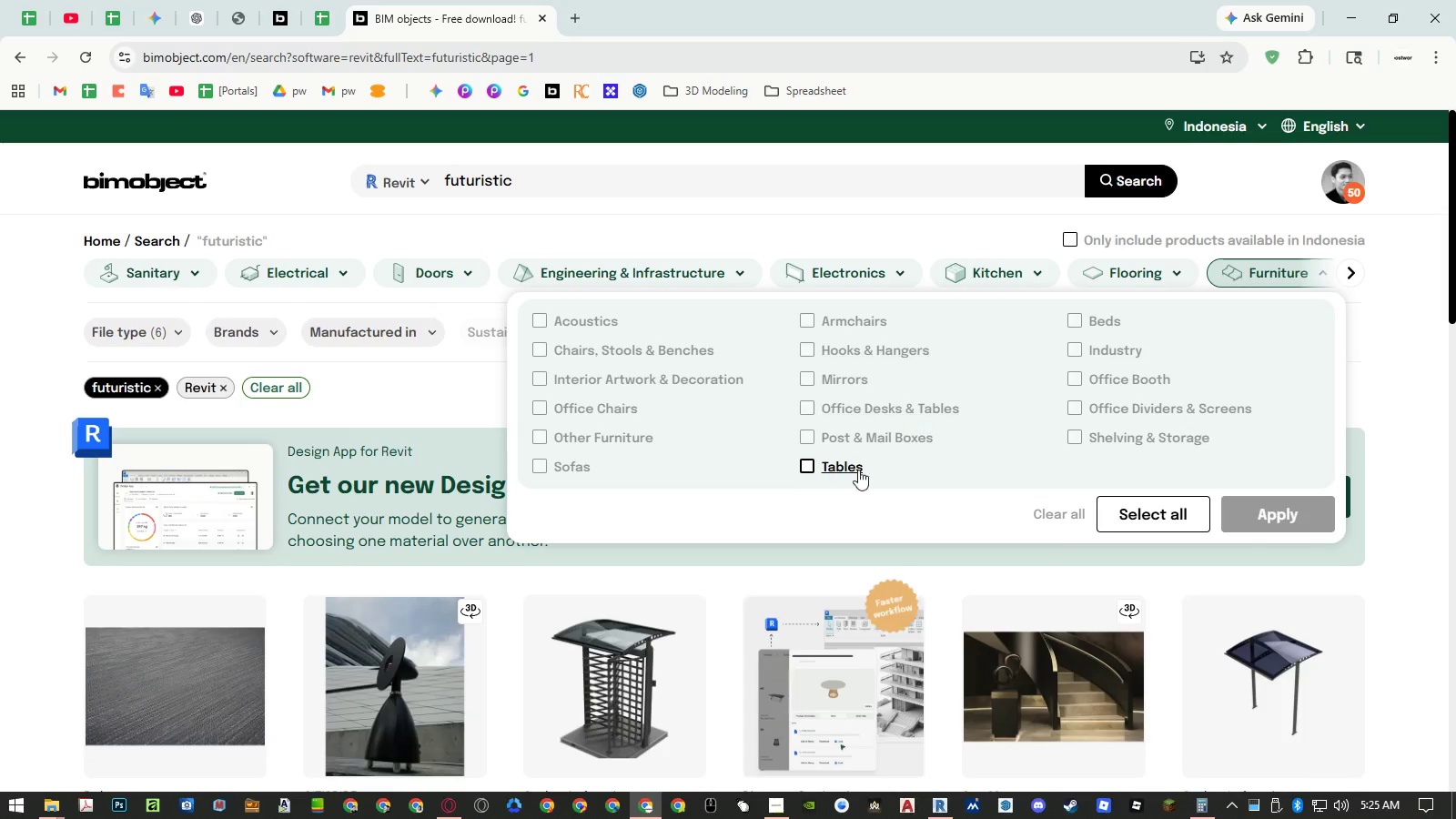 
left_click([805, 462])
 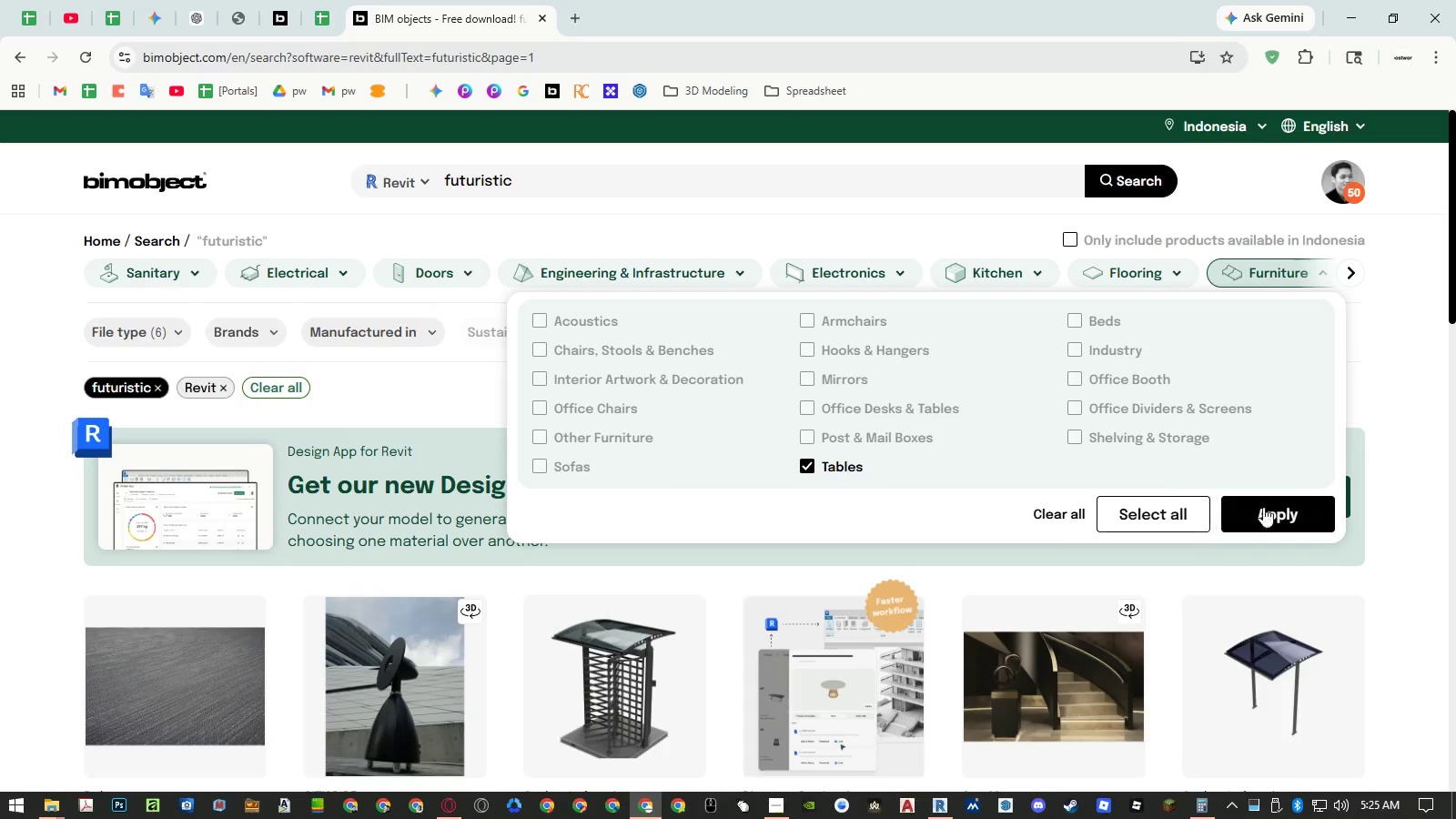 
left_click([1283, 507])
 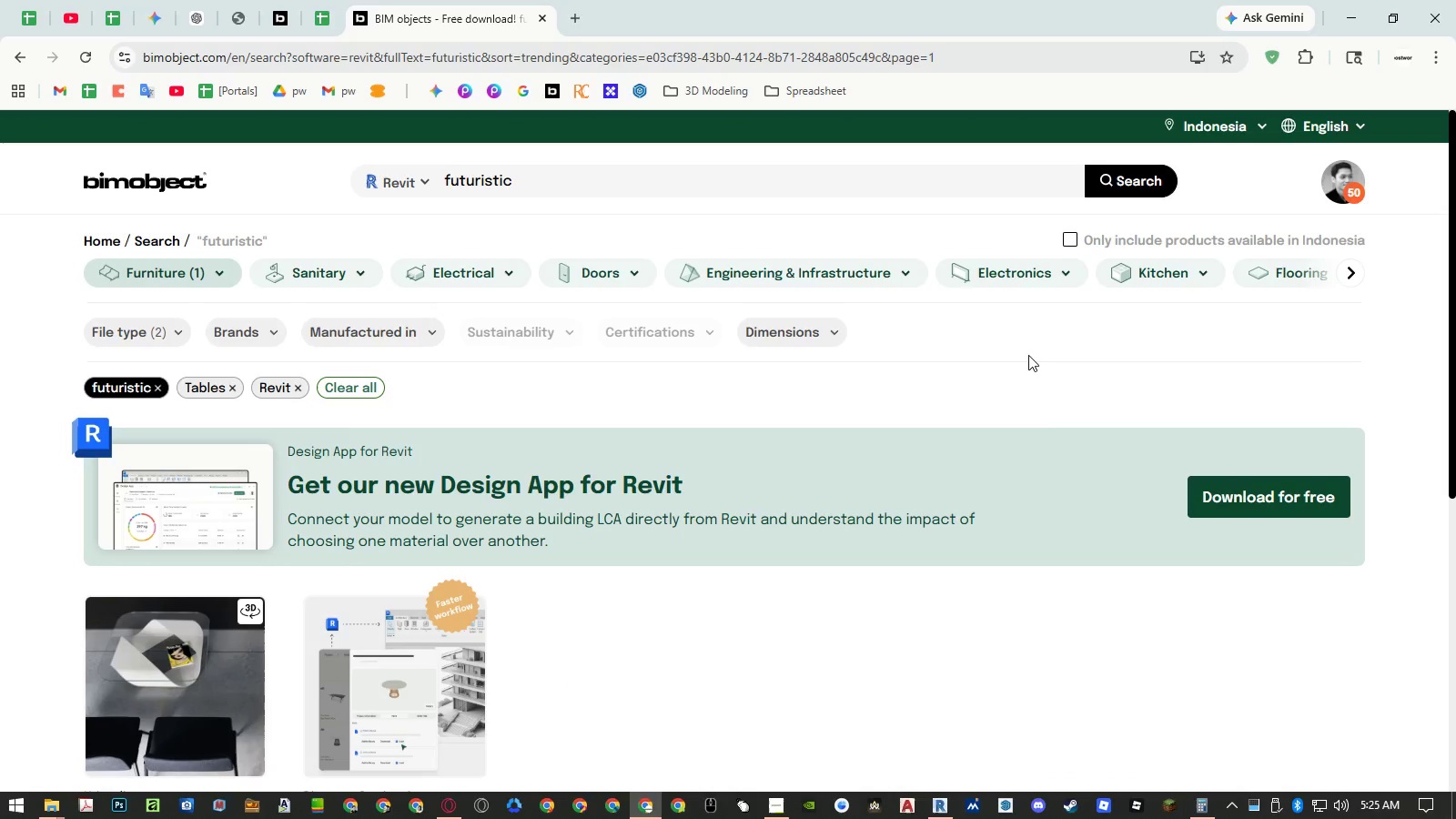 
scroll: coordinate [1028, 353], scroll_direction: down, amount: 2.0
 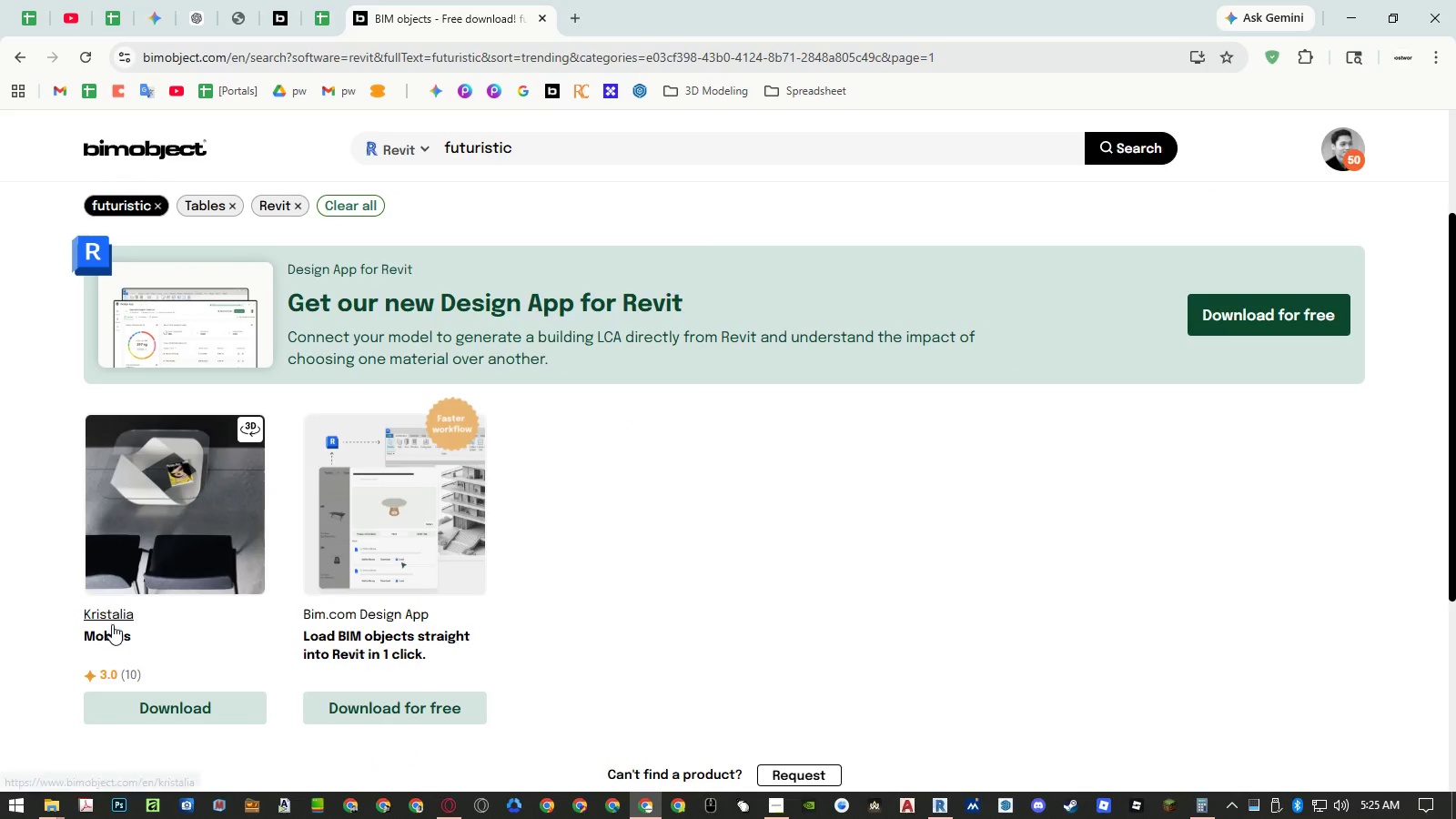 
middle_click([109, 632])
 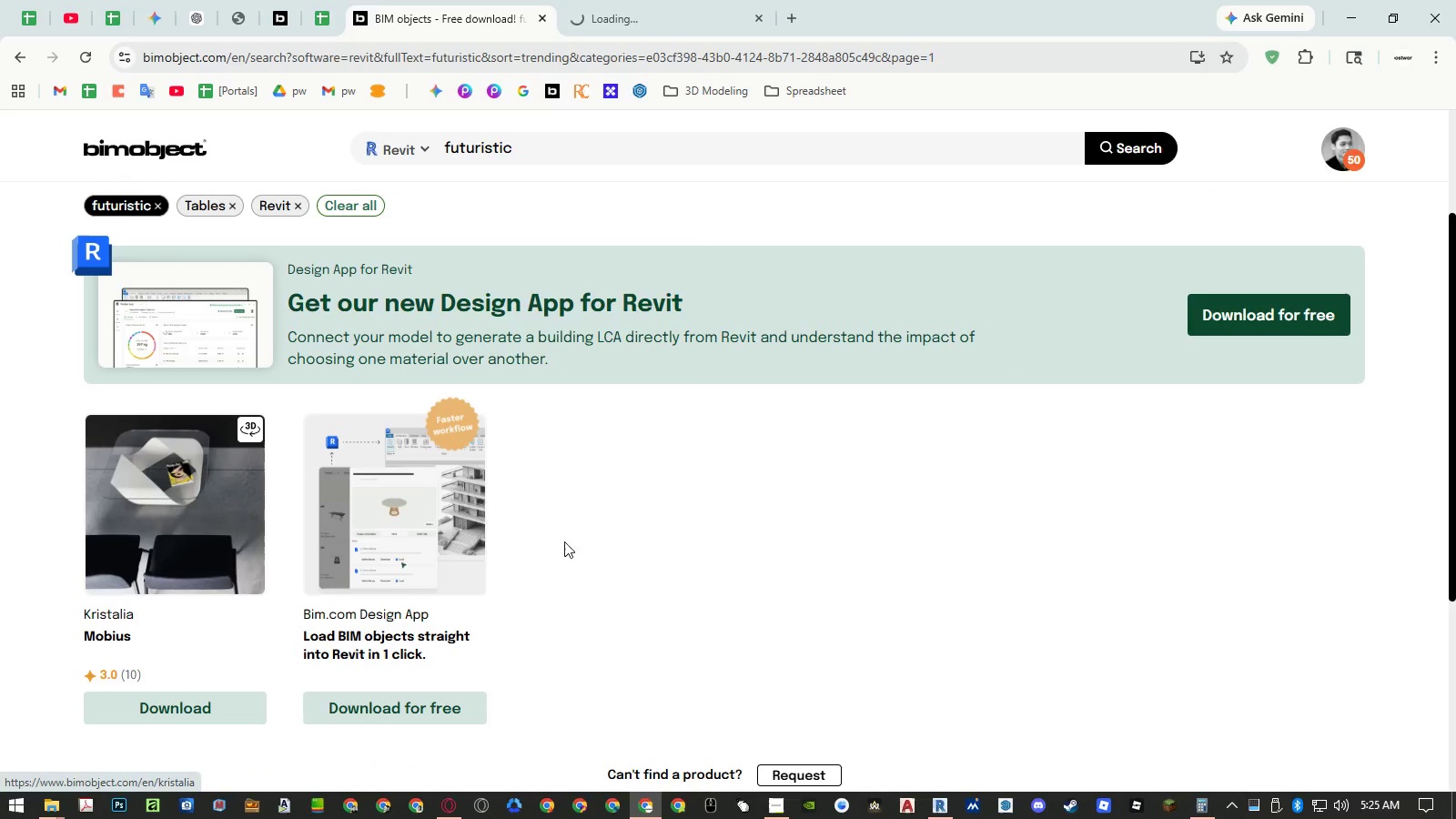 
scroll: coordinate [584, 534], scroll_direction: up, amount: 4.0
 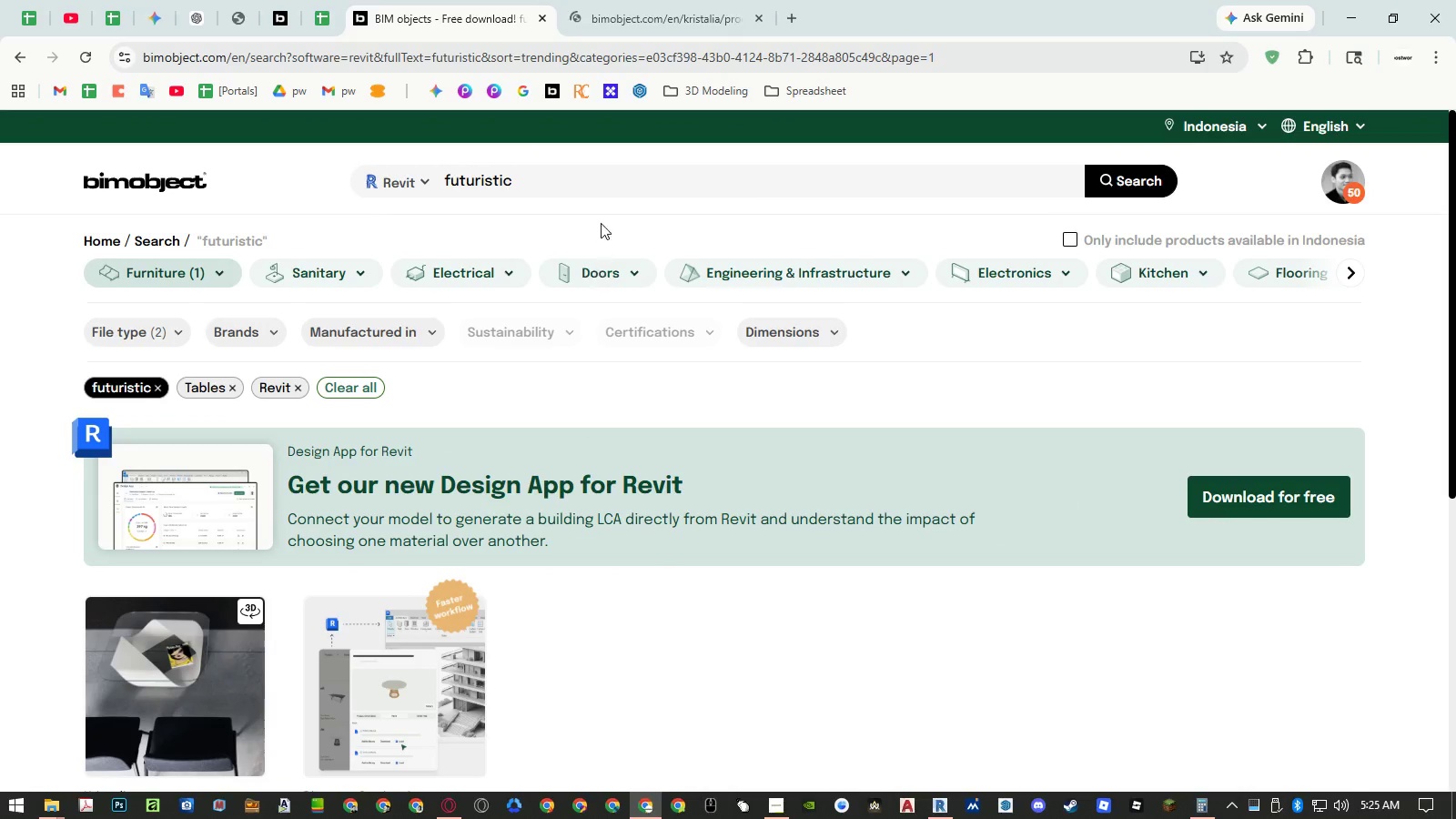 
left_click([607, 185])
 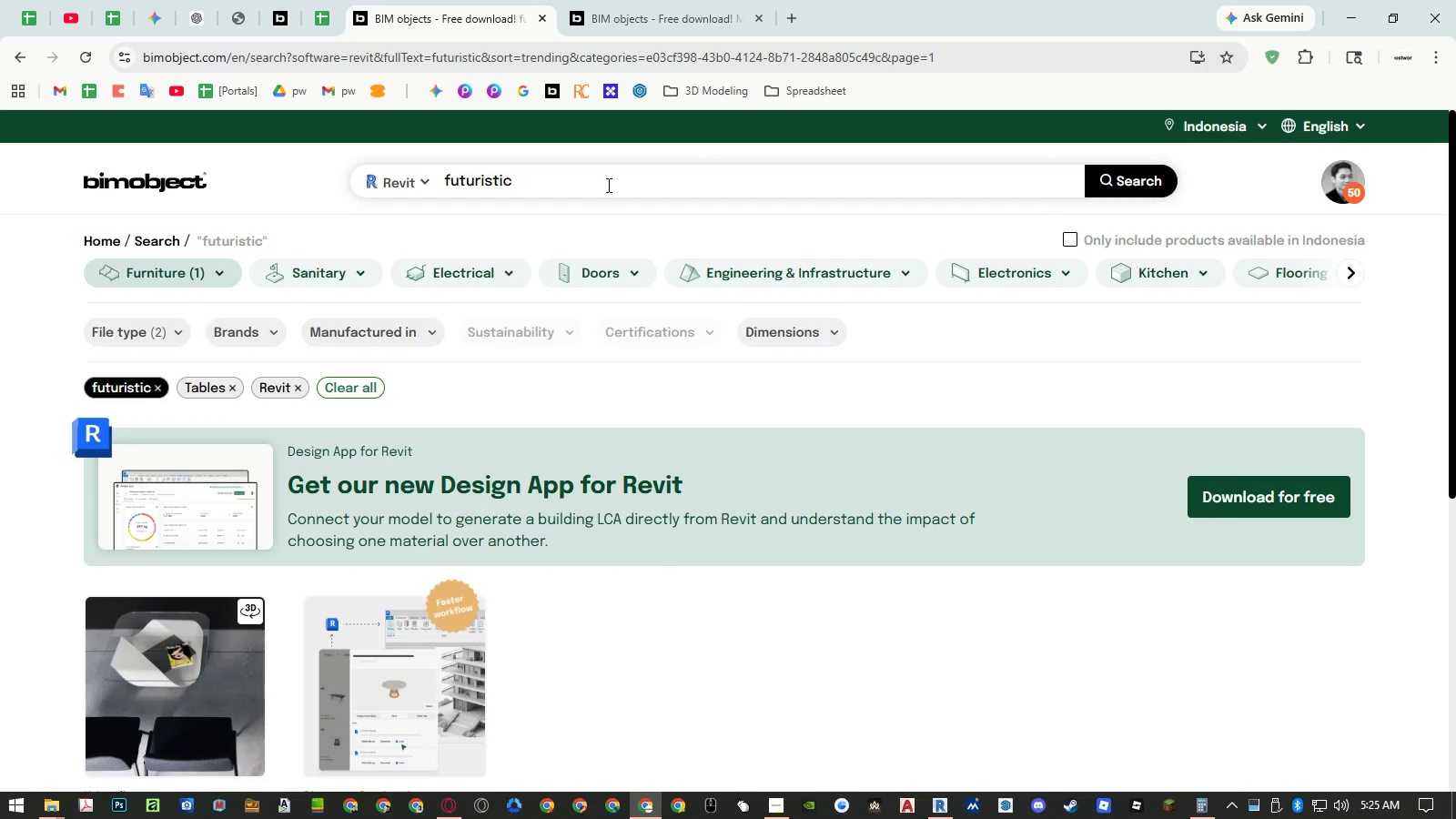 
type( tba)
key(Backspace)
key(Backspace)
key(Backspace)
type(desk)
 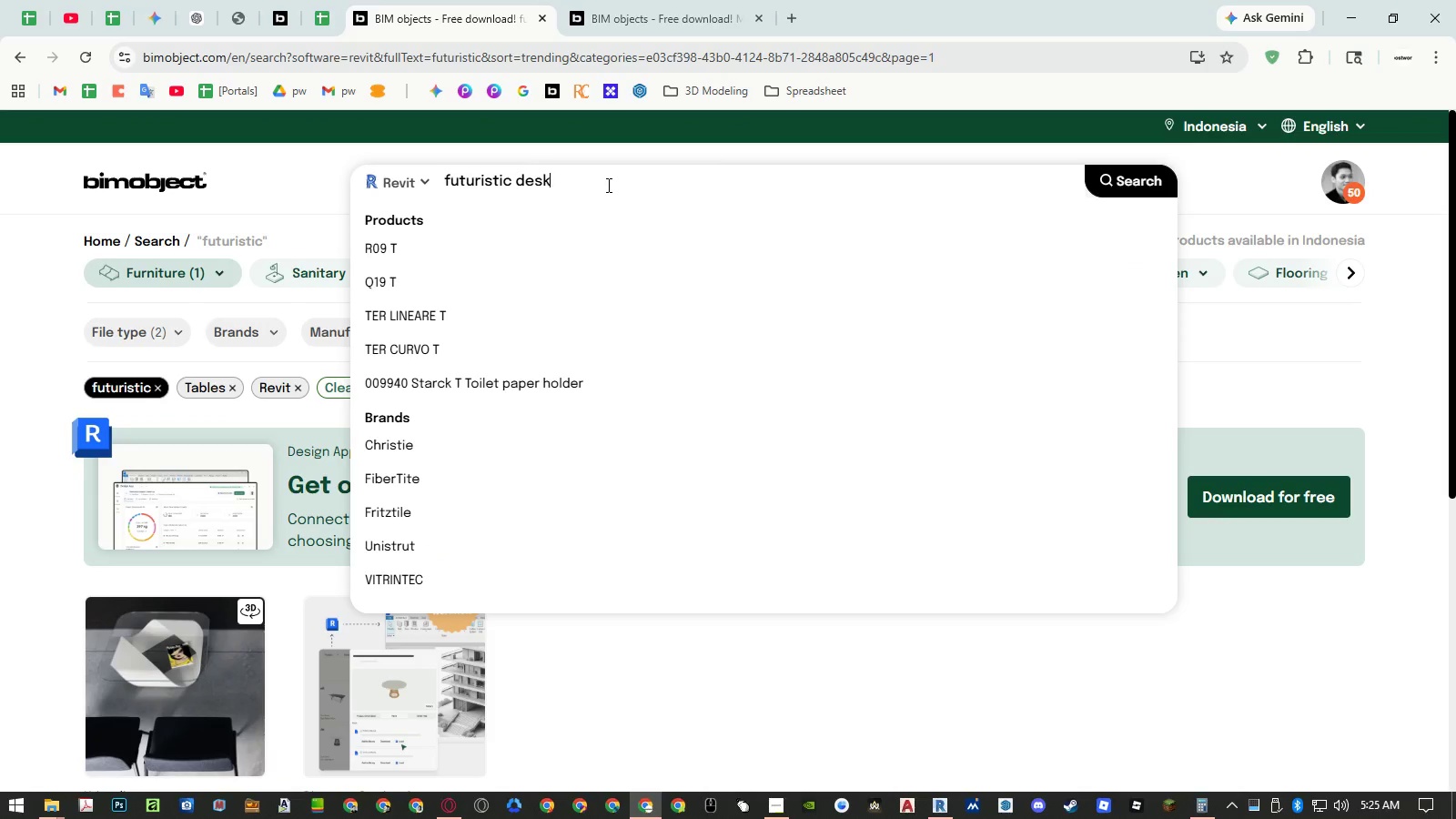 
key(Enter)
 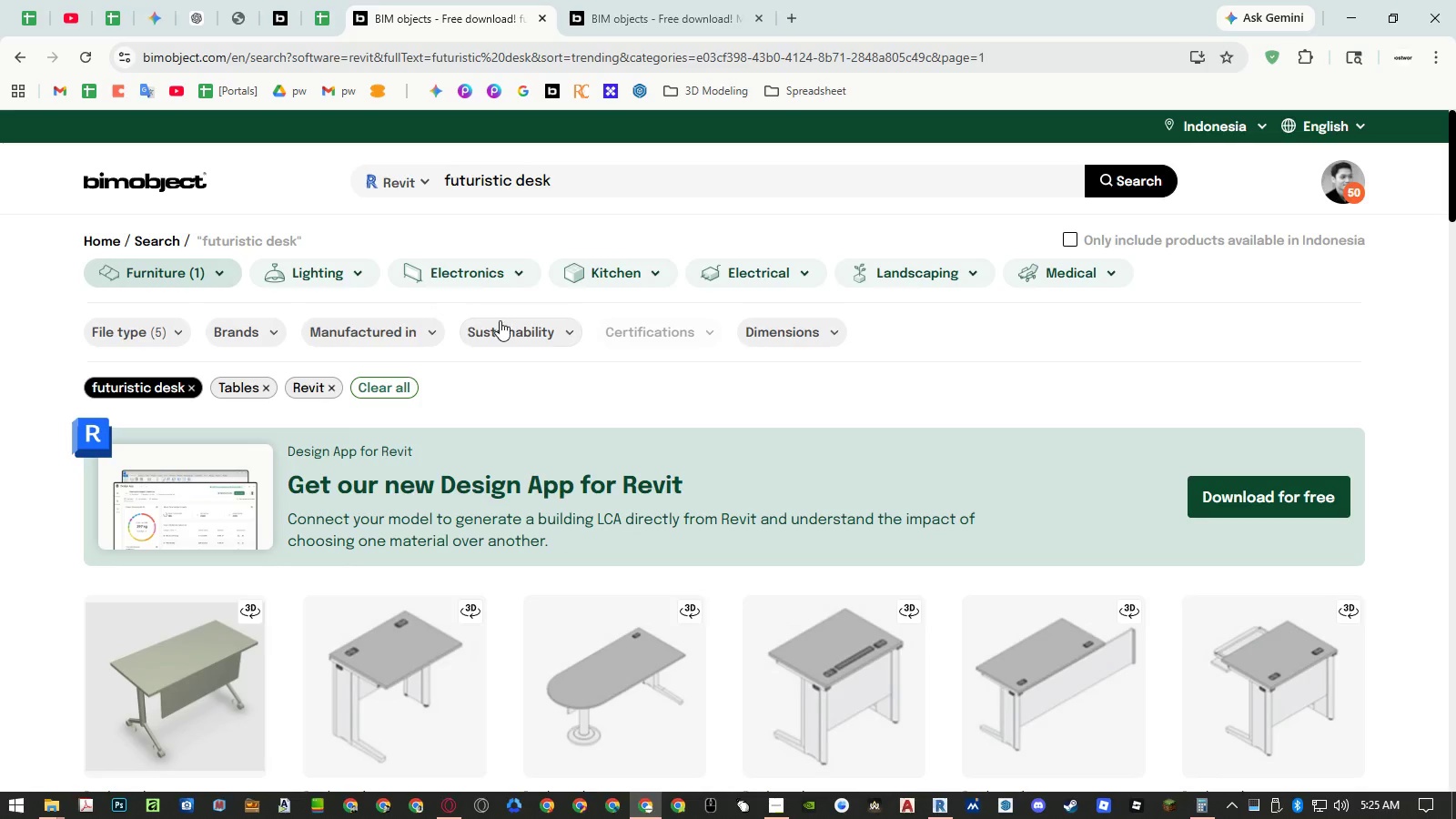 
scroll: coordinate [512, 316], scroll_direction: down, amount: 13.0
 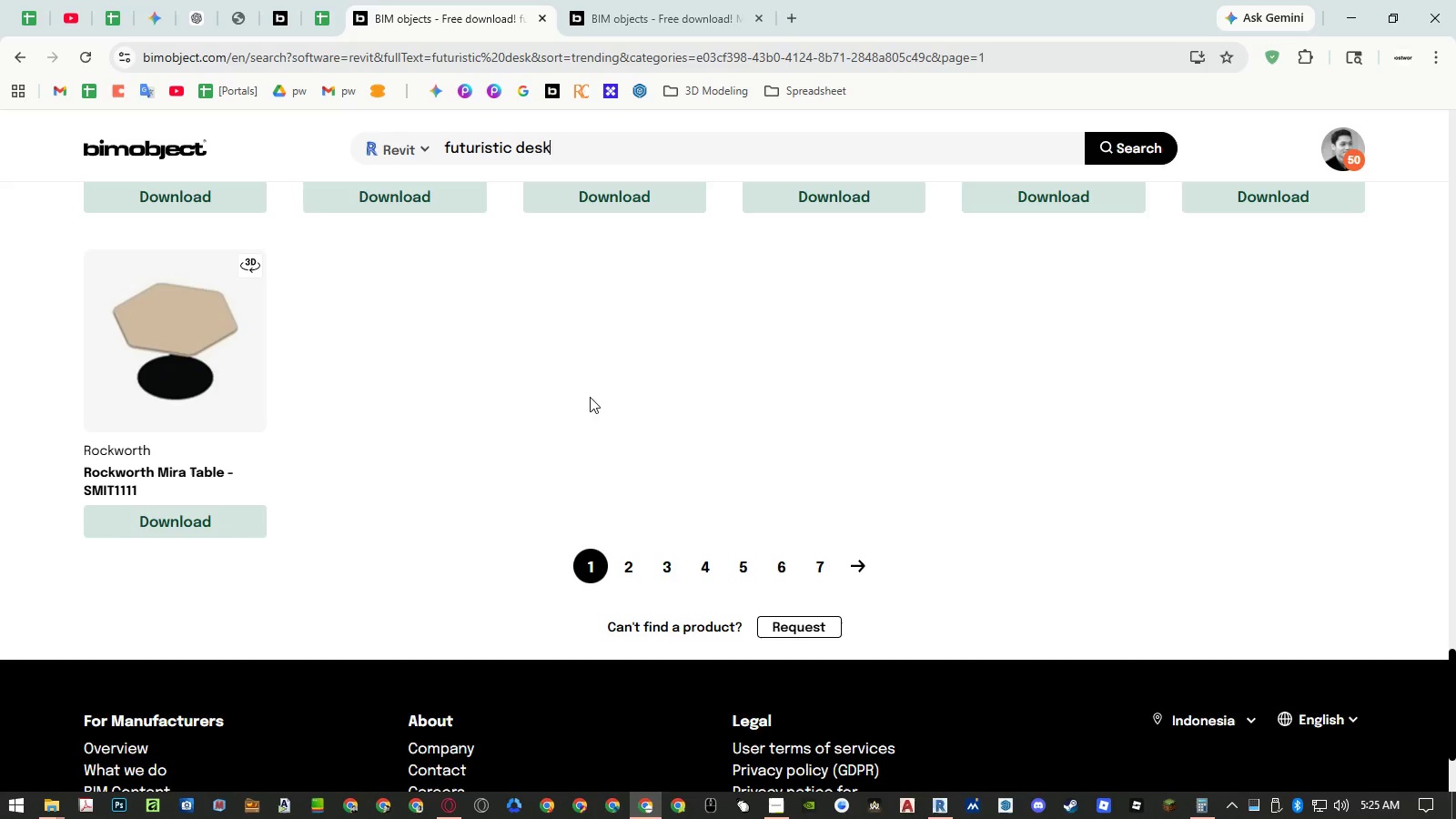 
left_click([622, 563])
 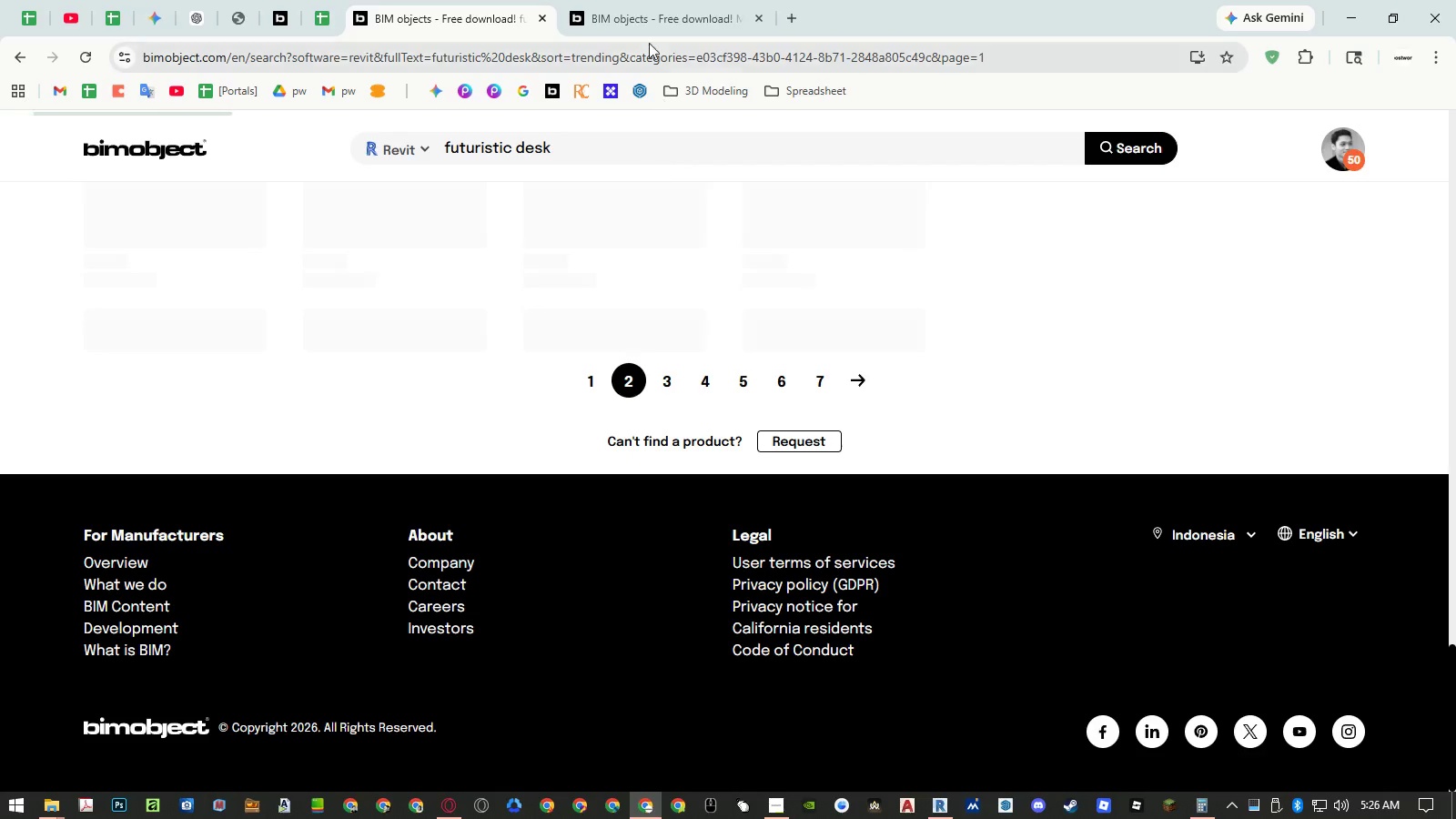 
left_click([644, 13])
 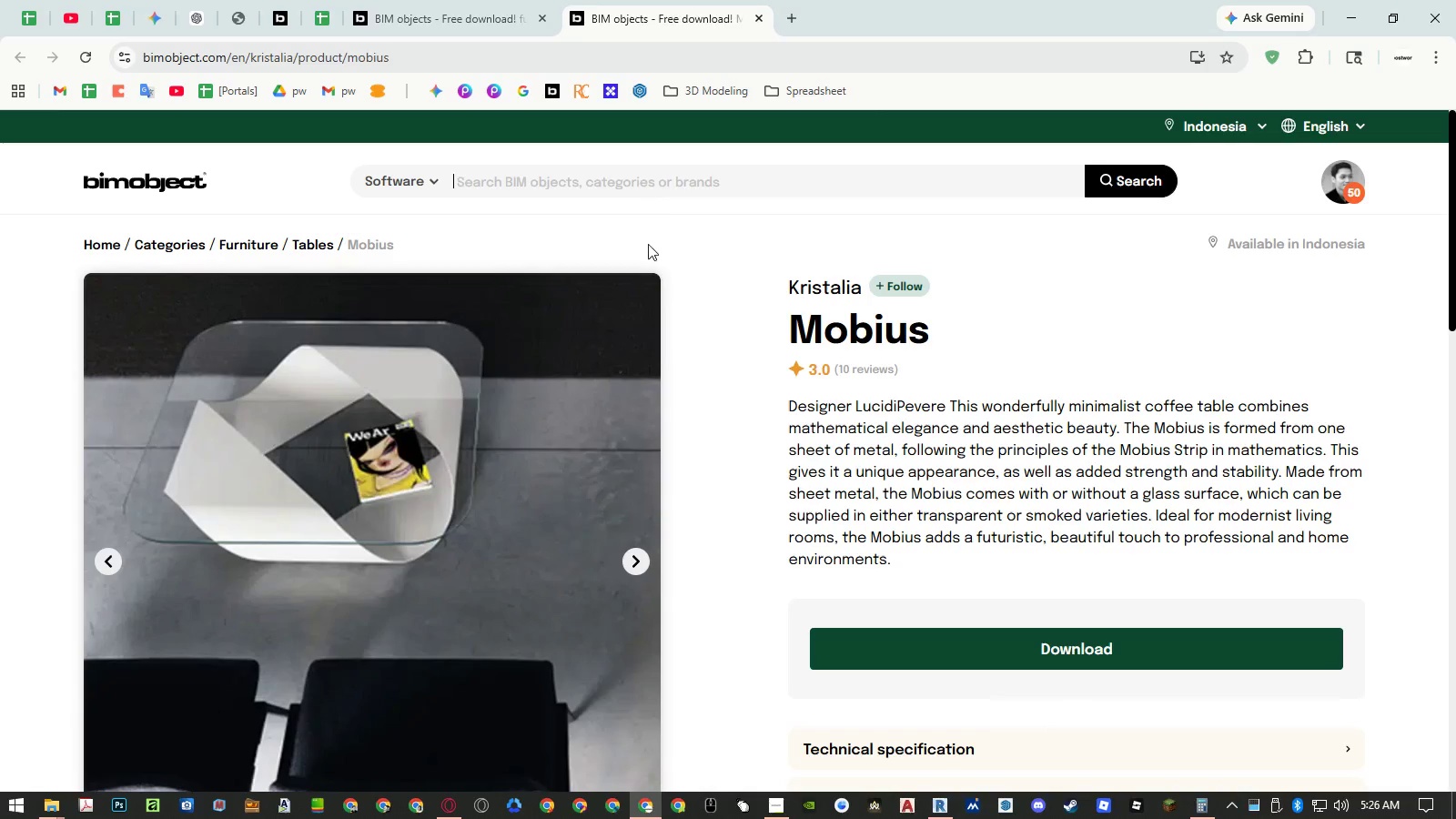 
scroll: coordinate [652, 310], scroll_direction: down, amount: 5.0
 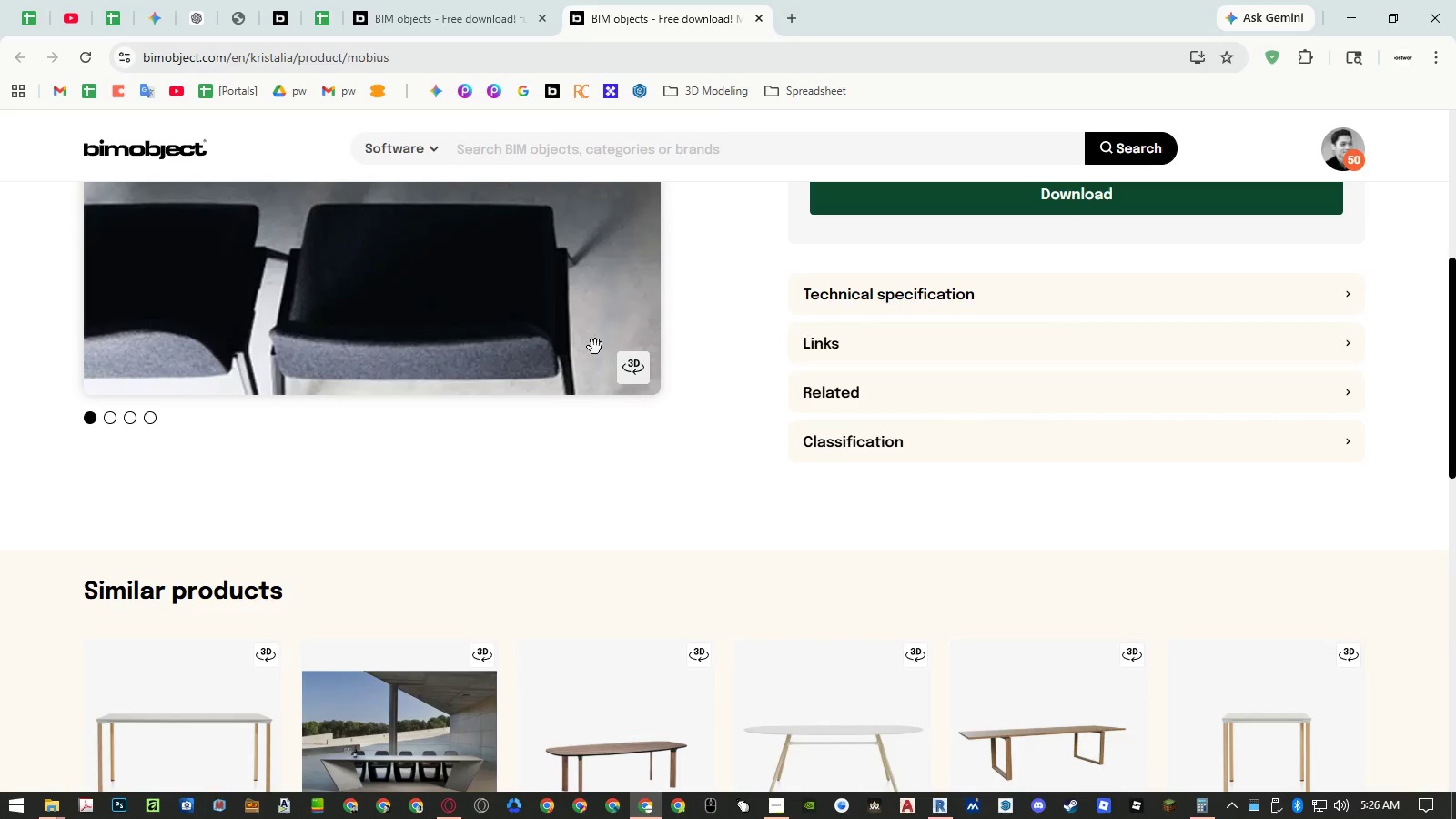 
scroll: coordinate [592, 365], scroll_direction: up, amount: 3.0
 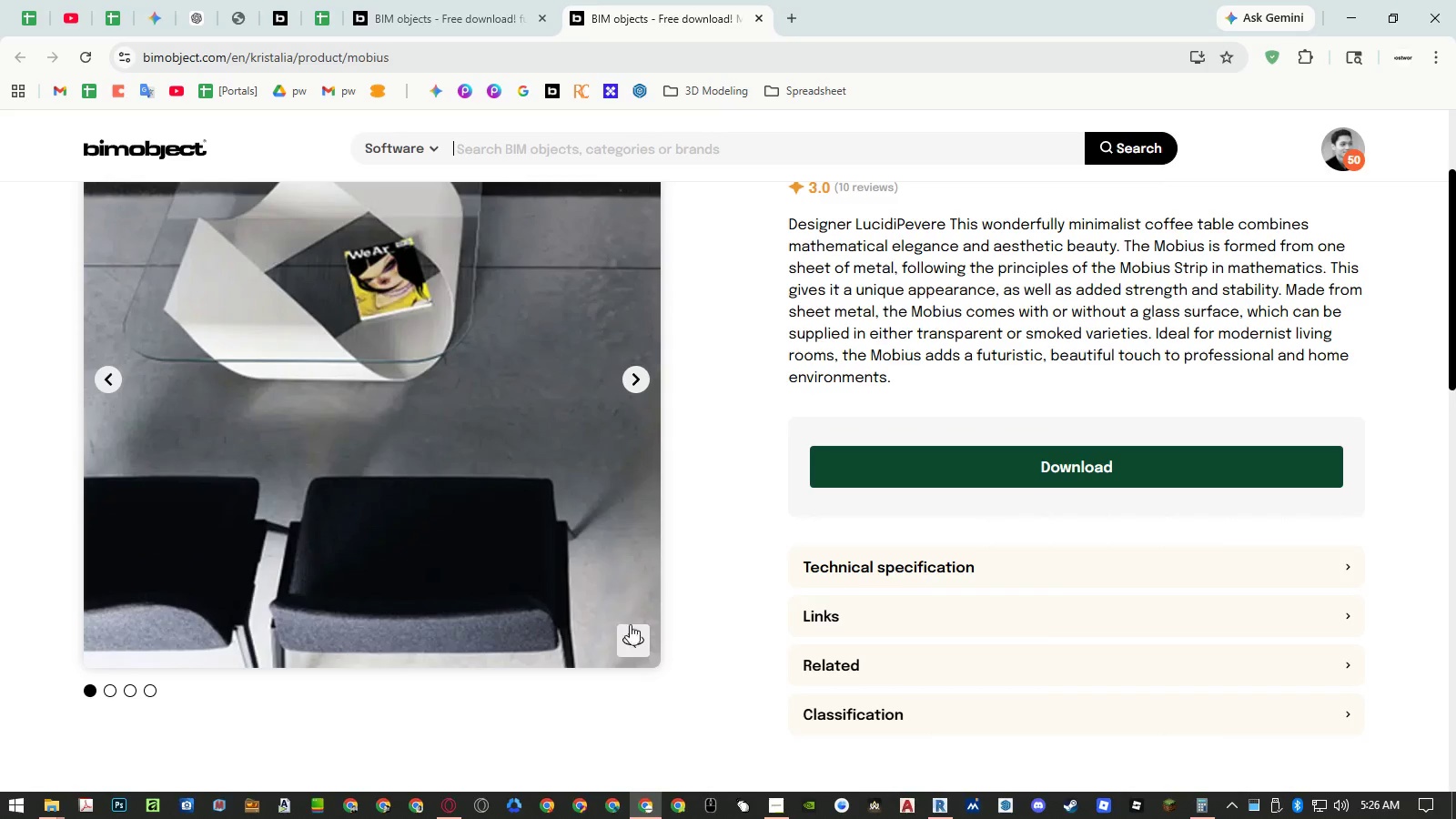 
left_click([632, 655])
 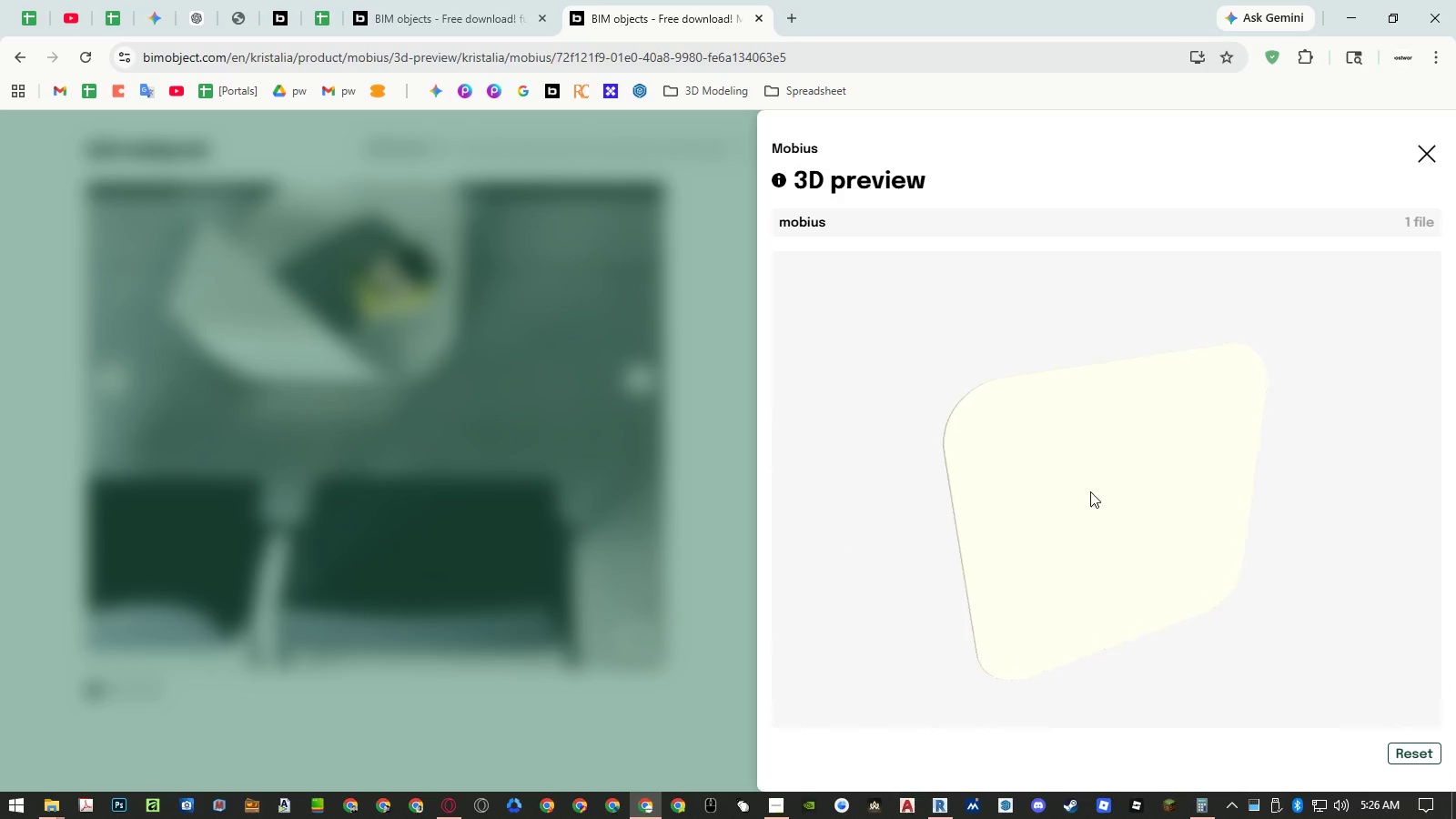 
left_click_drag(start_coordinate=[1081, 610], to_coordinate=[1150, 563])
 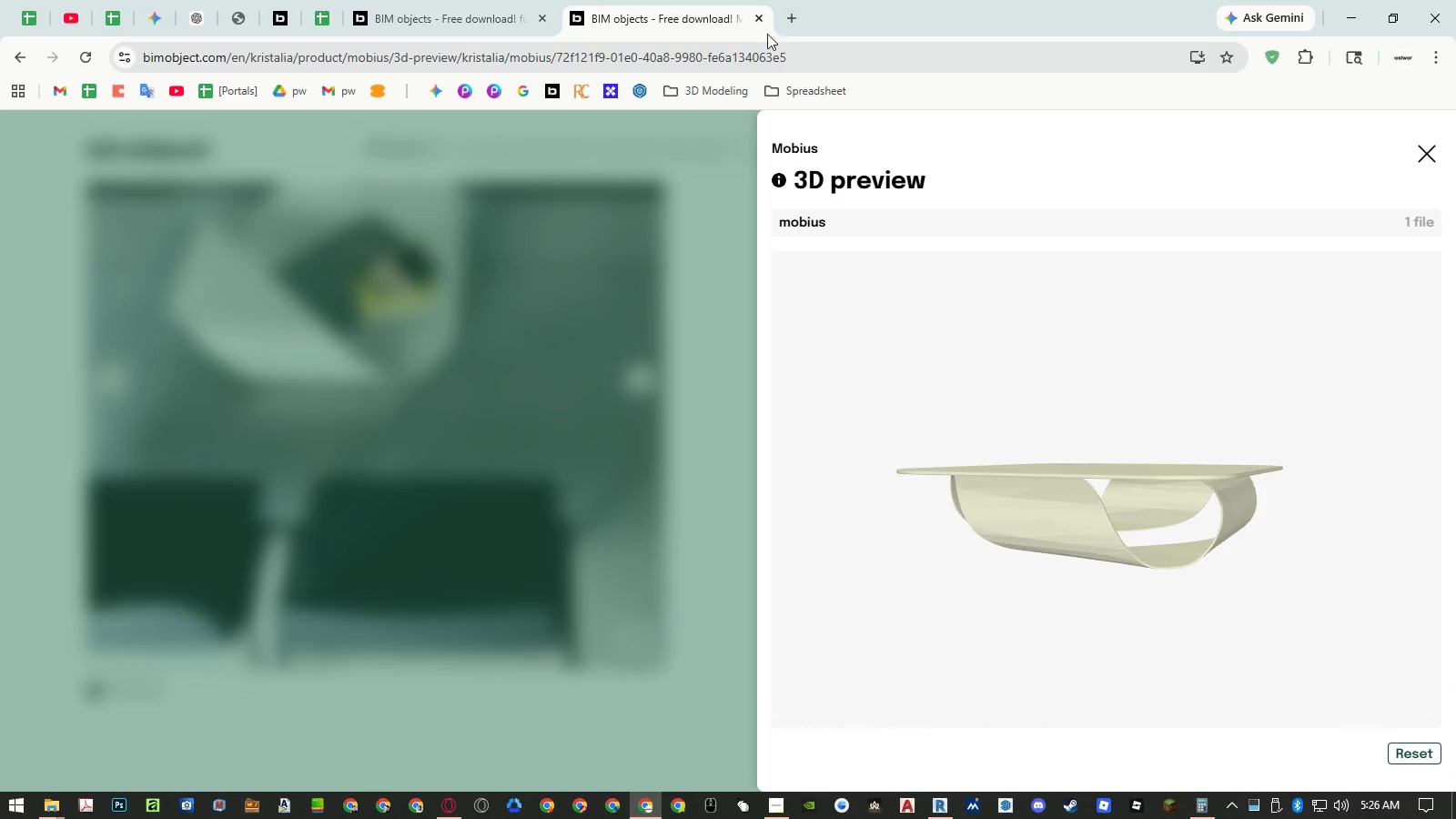 
left_click([761, 16])
 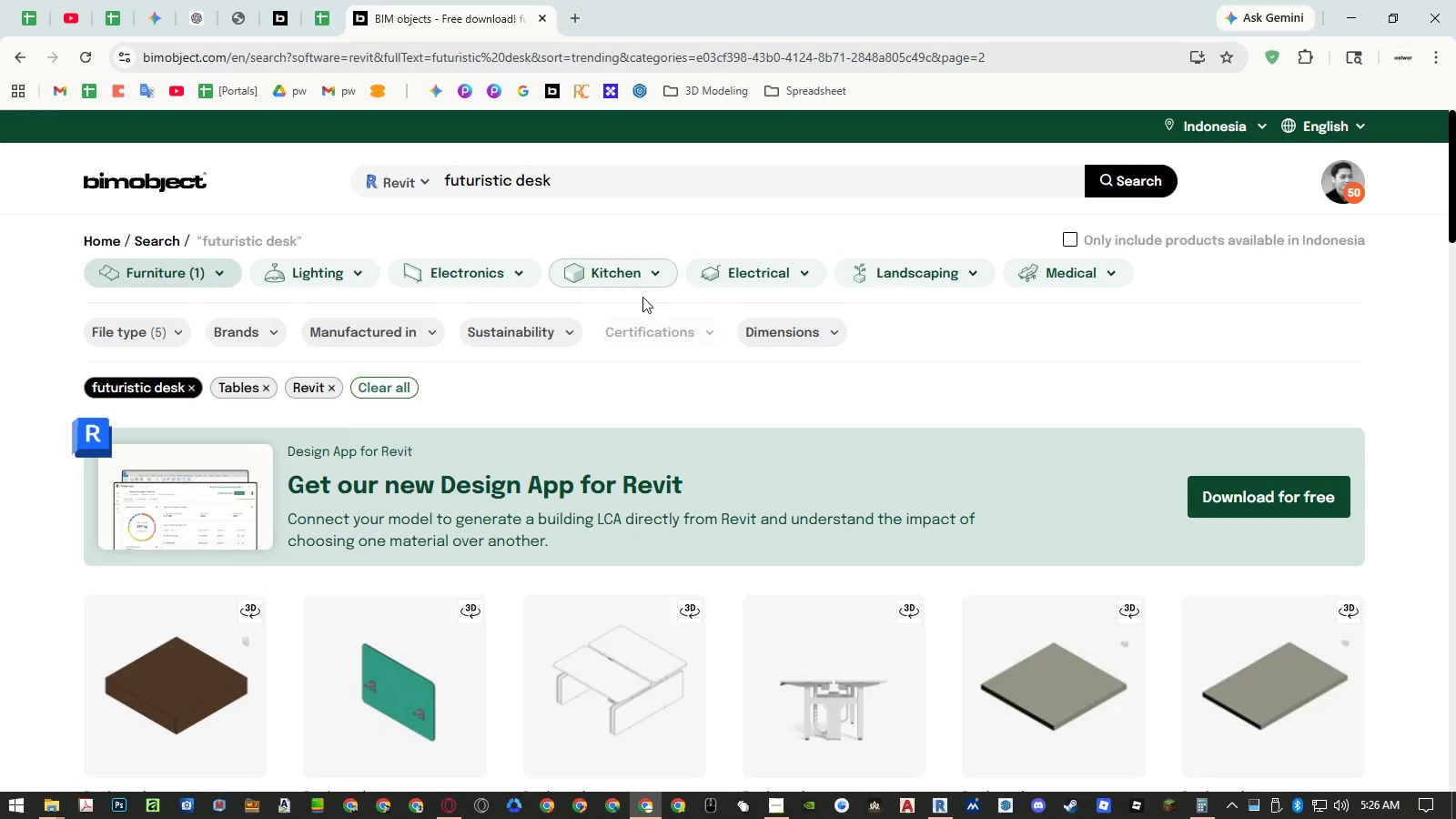 
scroll: coordinate [648, 312], scroll_direction: down, amount: 3.0
 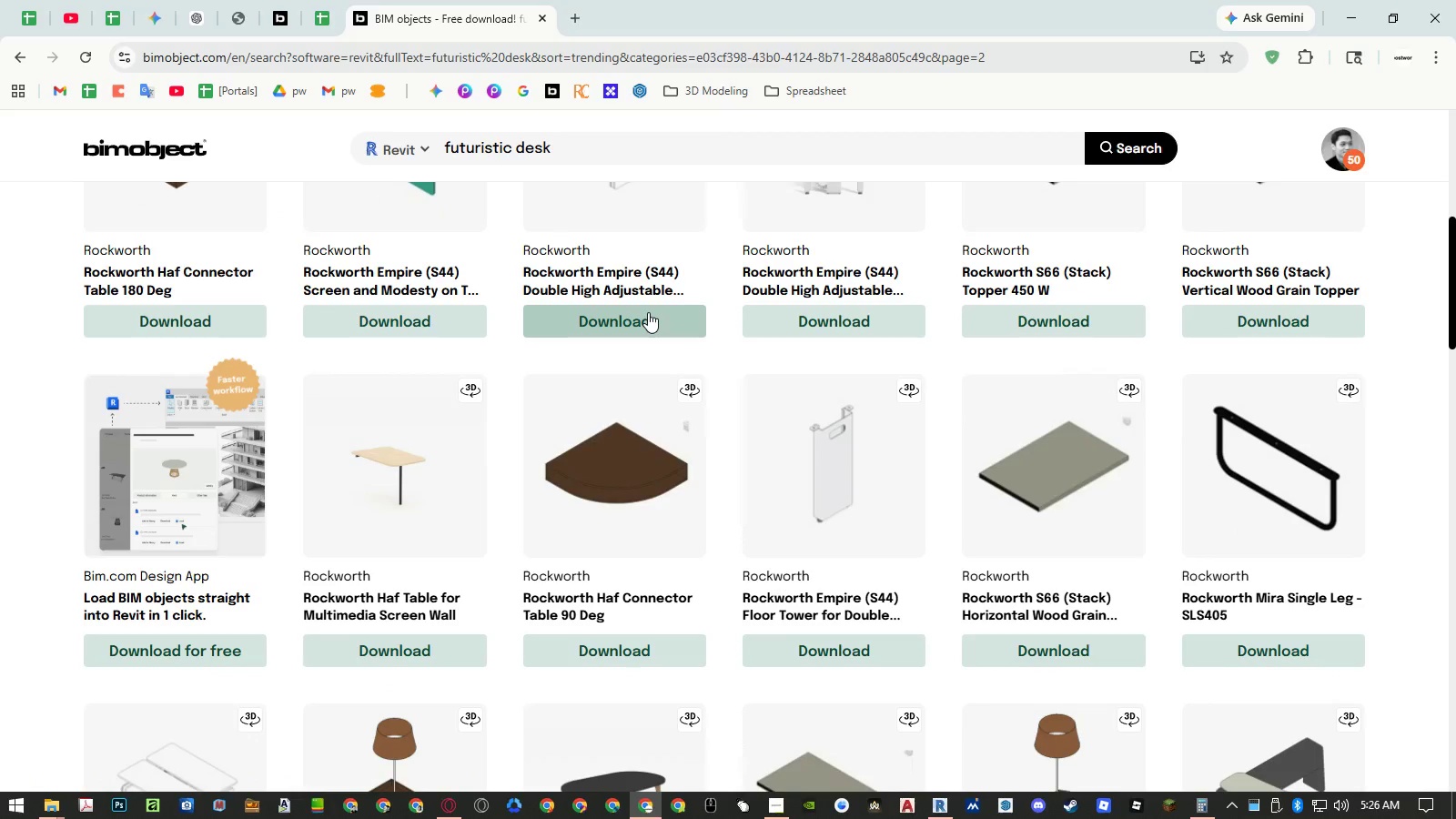 
scroll: coordinate [655, 258], scroll_direction: up, amount: 7.0
 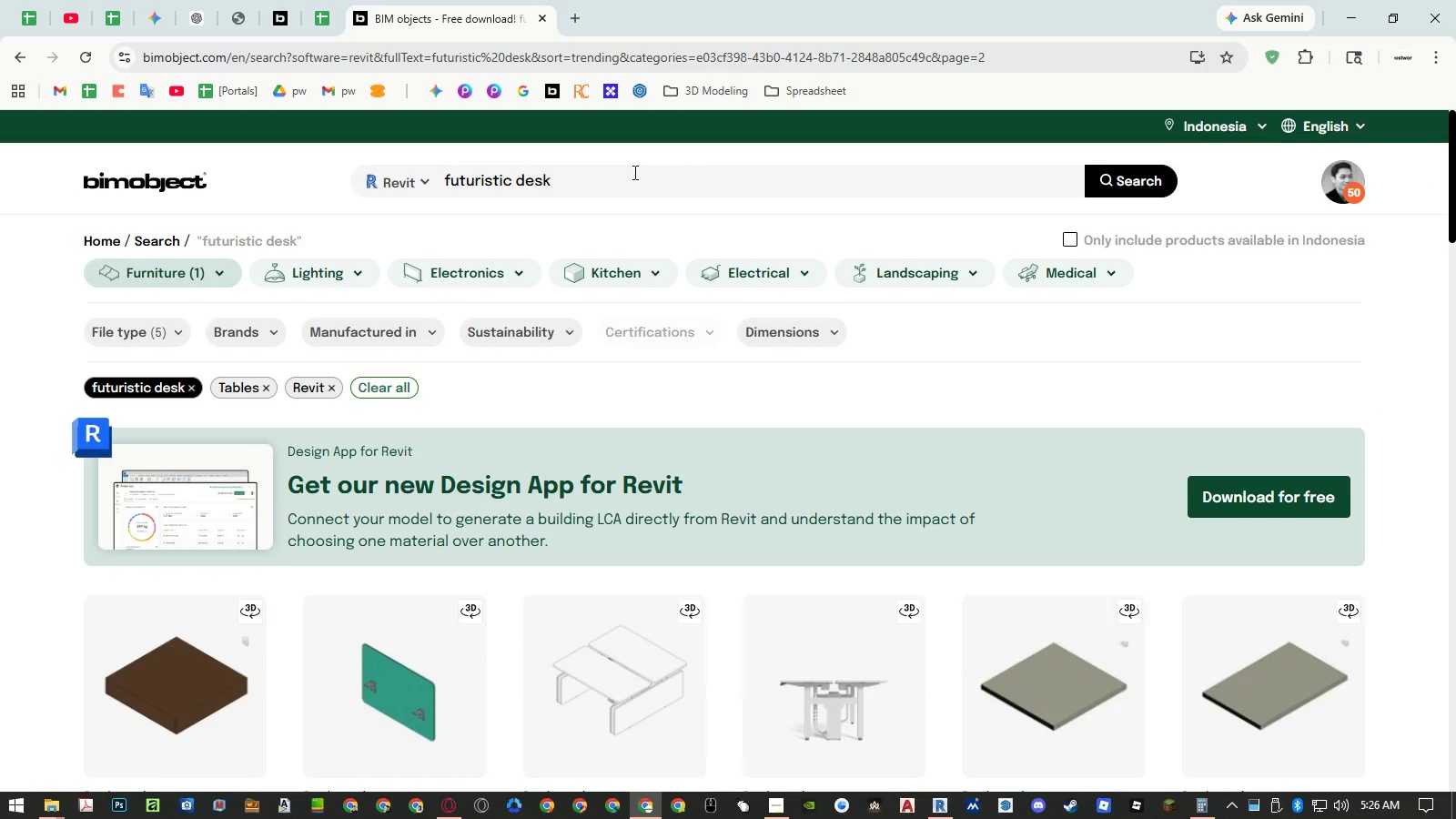 
double_click([633, 172])
 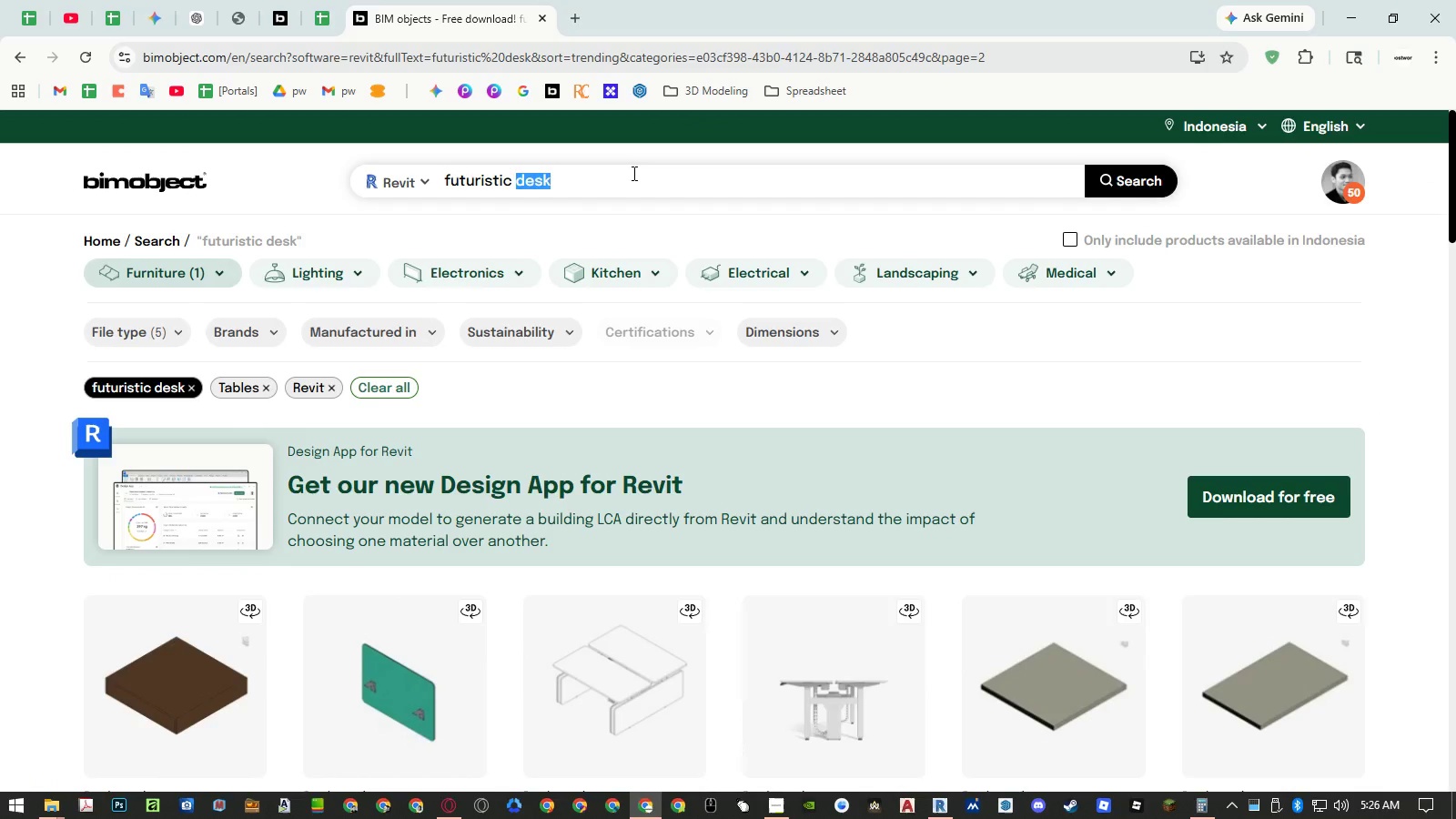 
key(Backspace)
 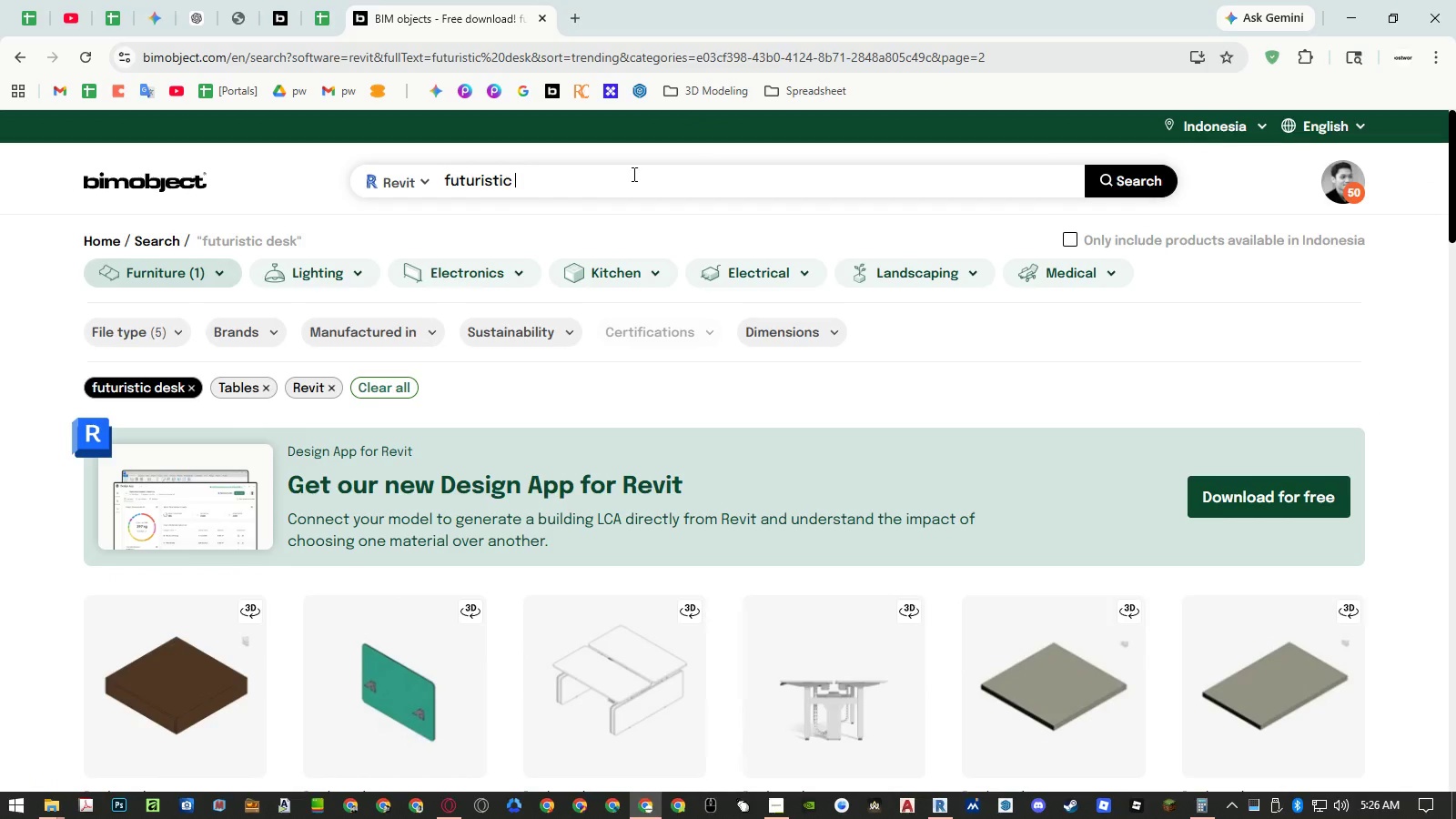 
key(Backspace)
 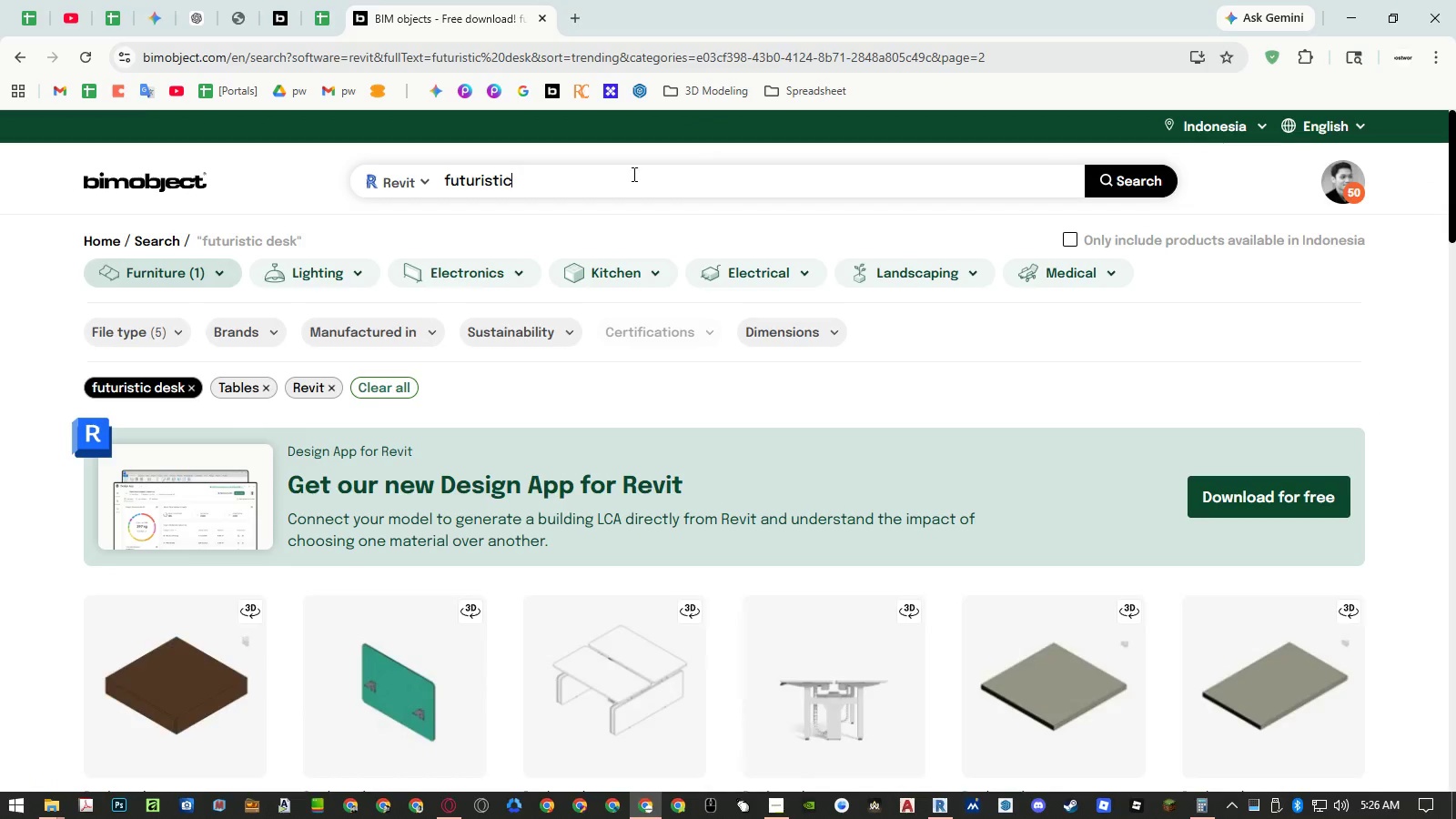 
key(Enter)
 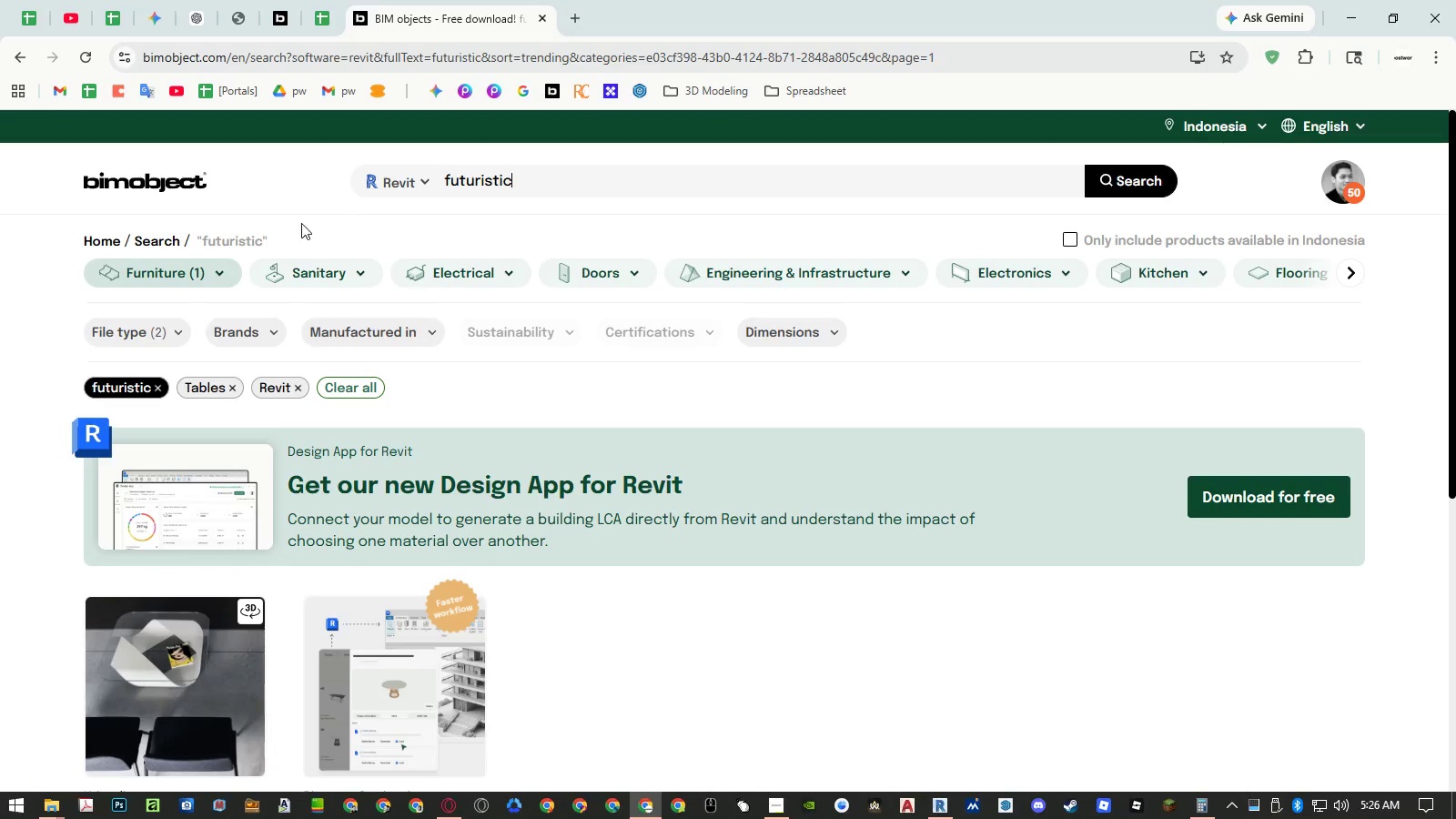 
left_click([214, 270])
 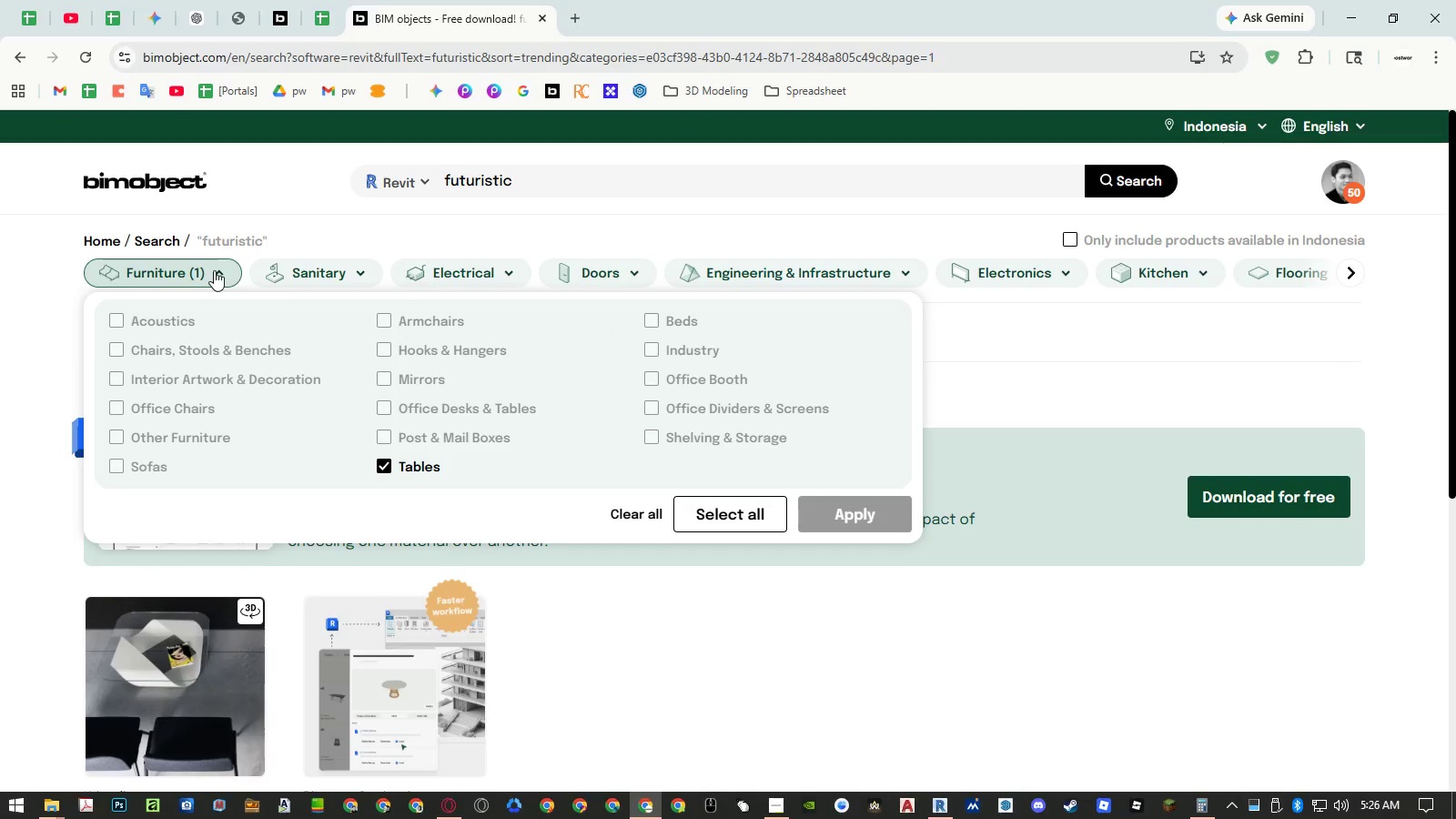 
left_click([379, 467])
 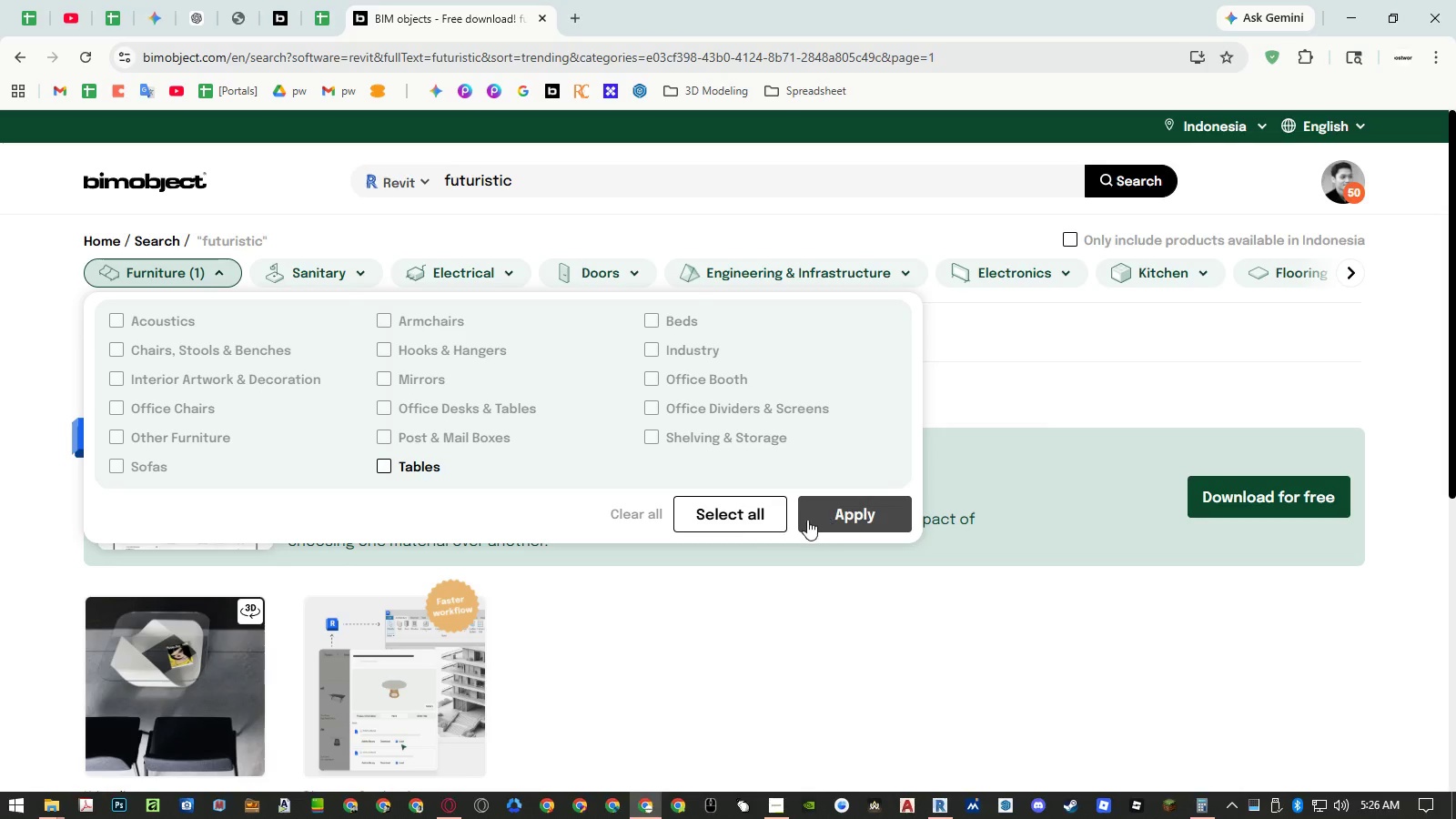 
left_click([861, 516])
 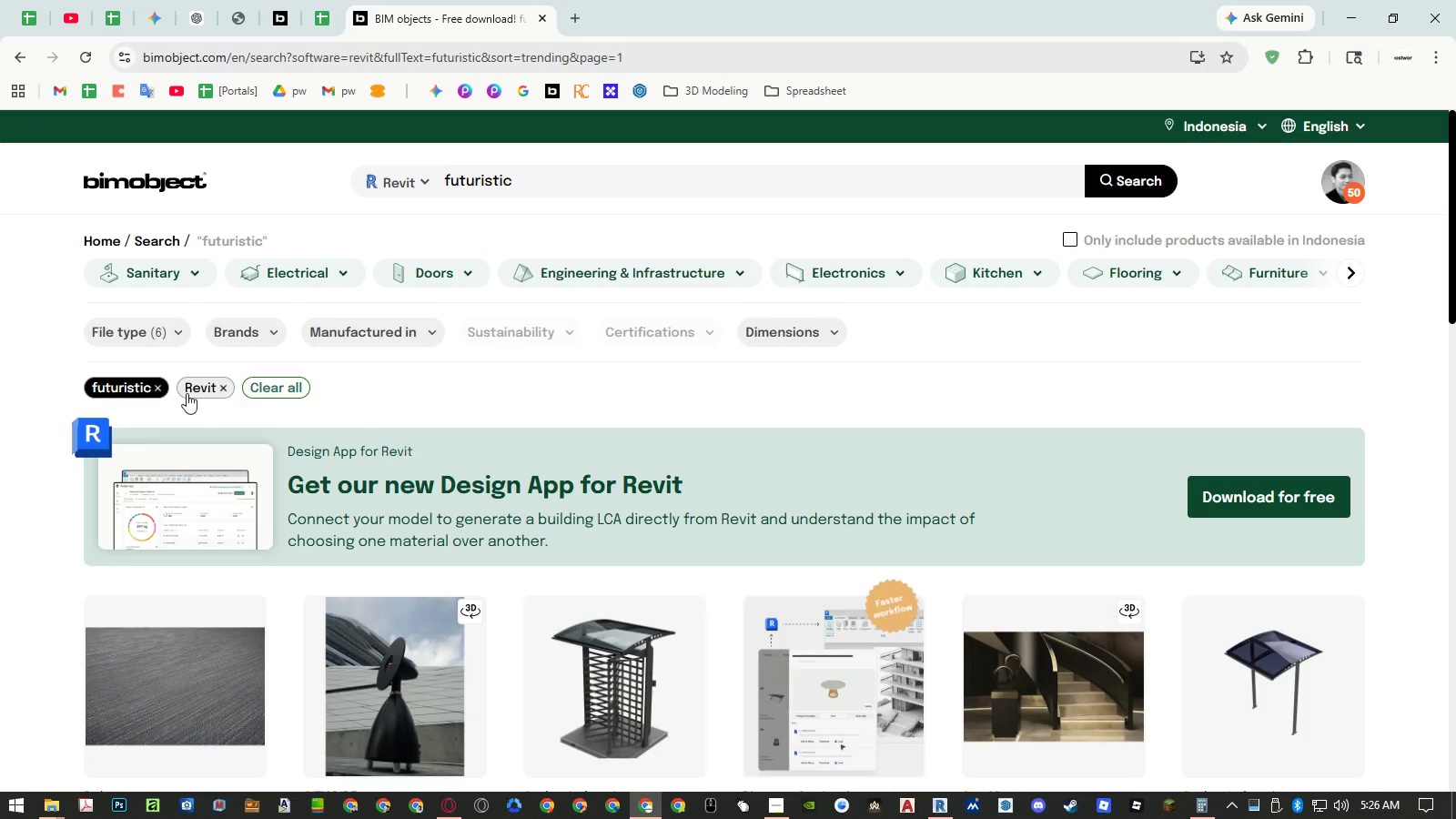 
left_click([162, 389])